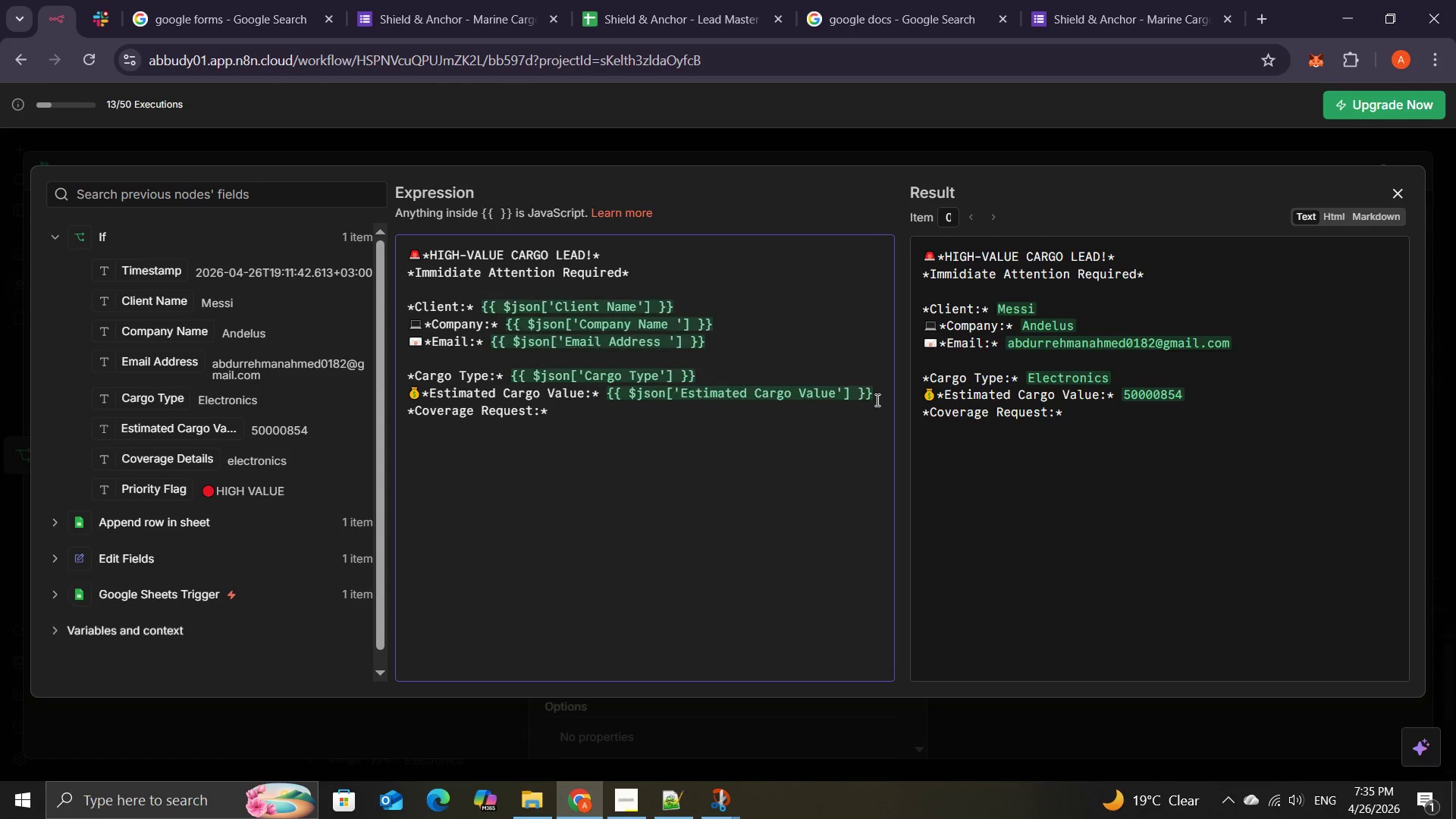 
key(Space)
 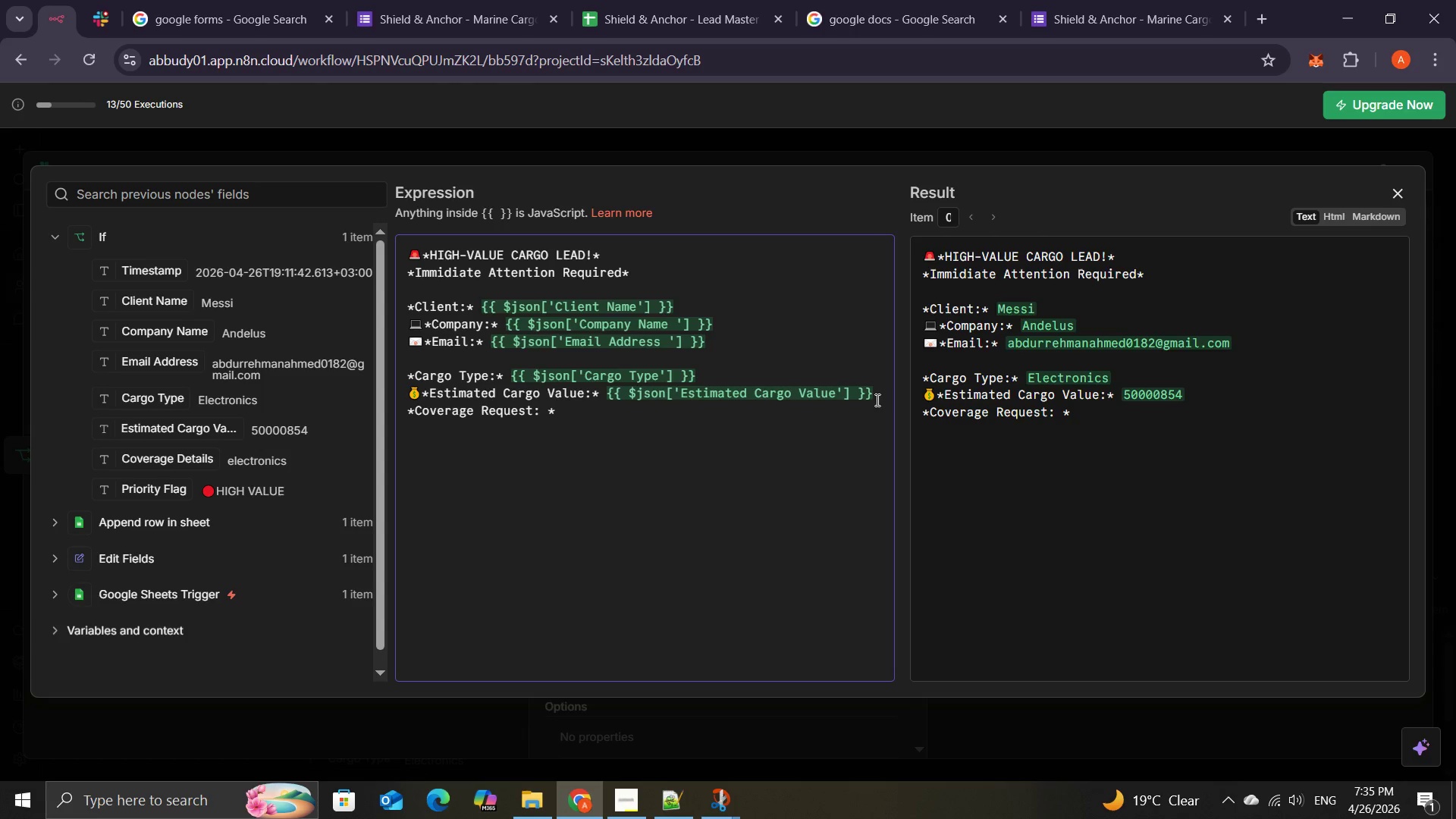 
key(Backspace)
 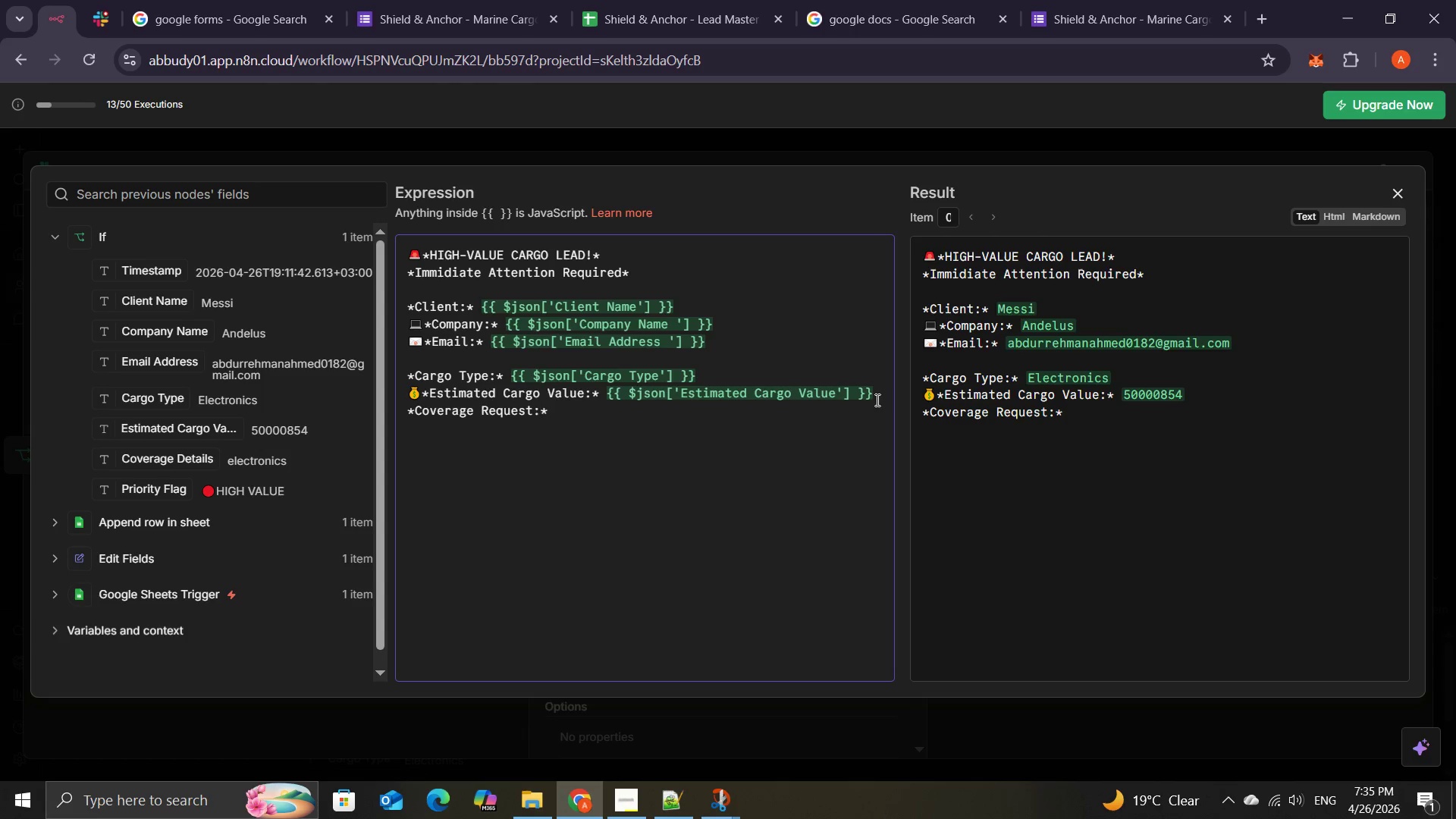 
key(ArrowRight)
 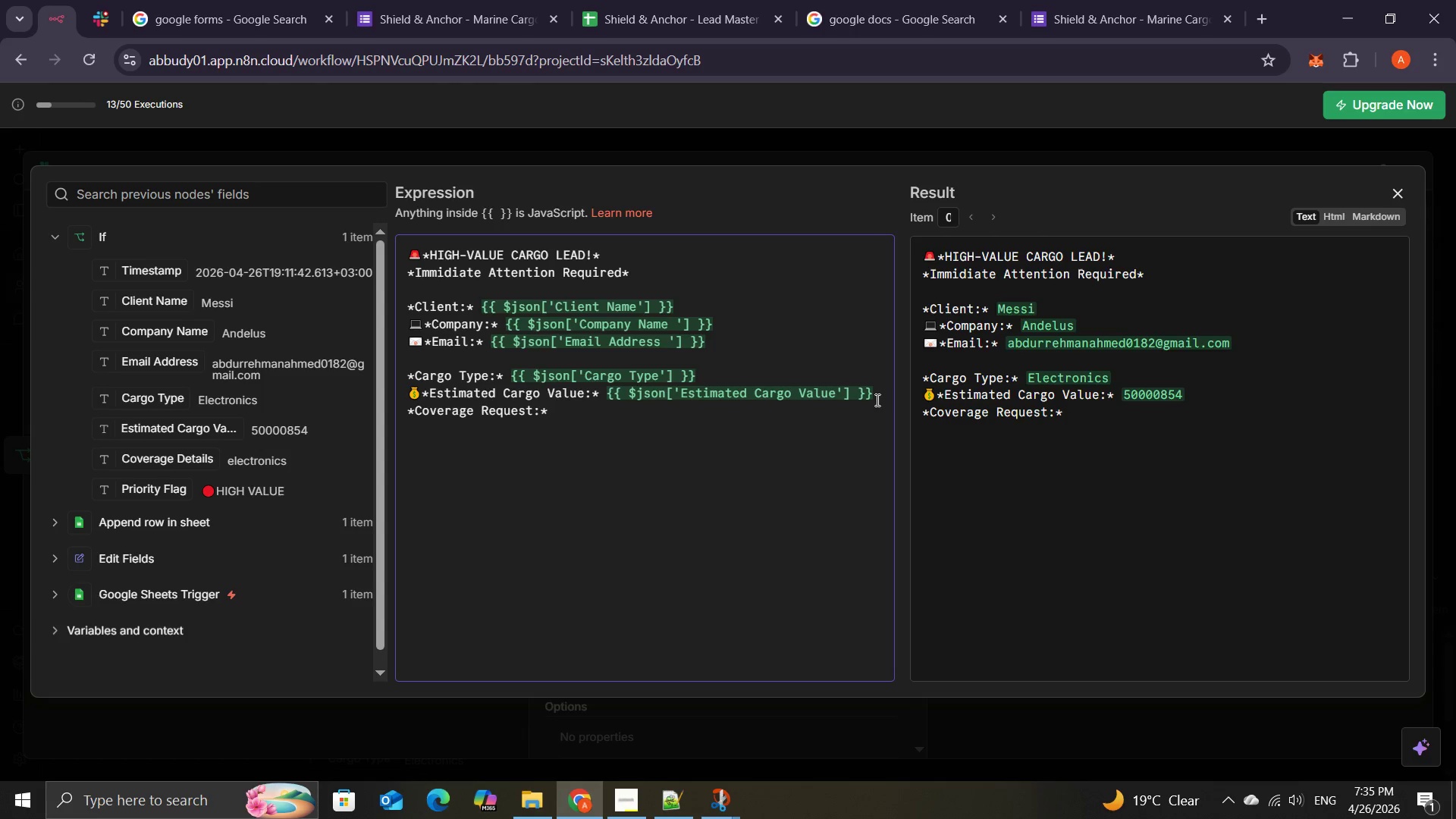 
key(Space)
 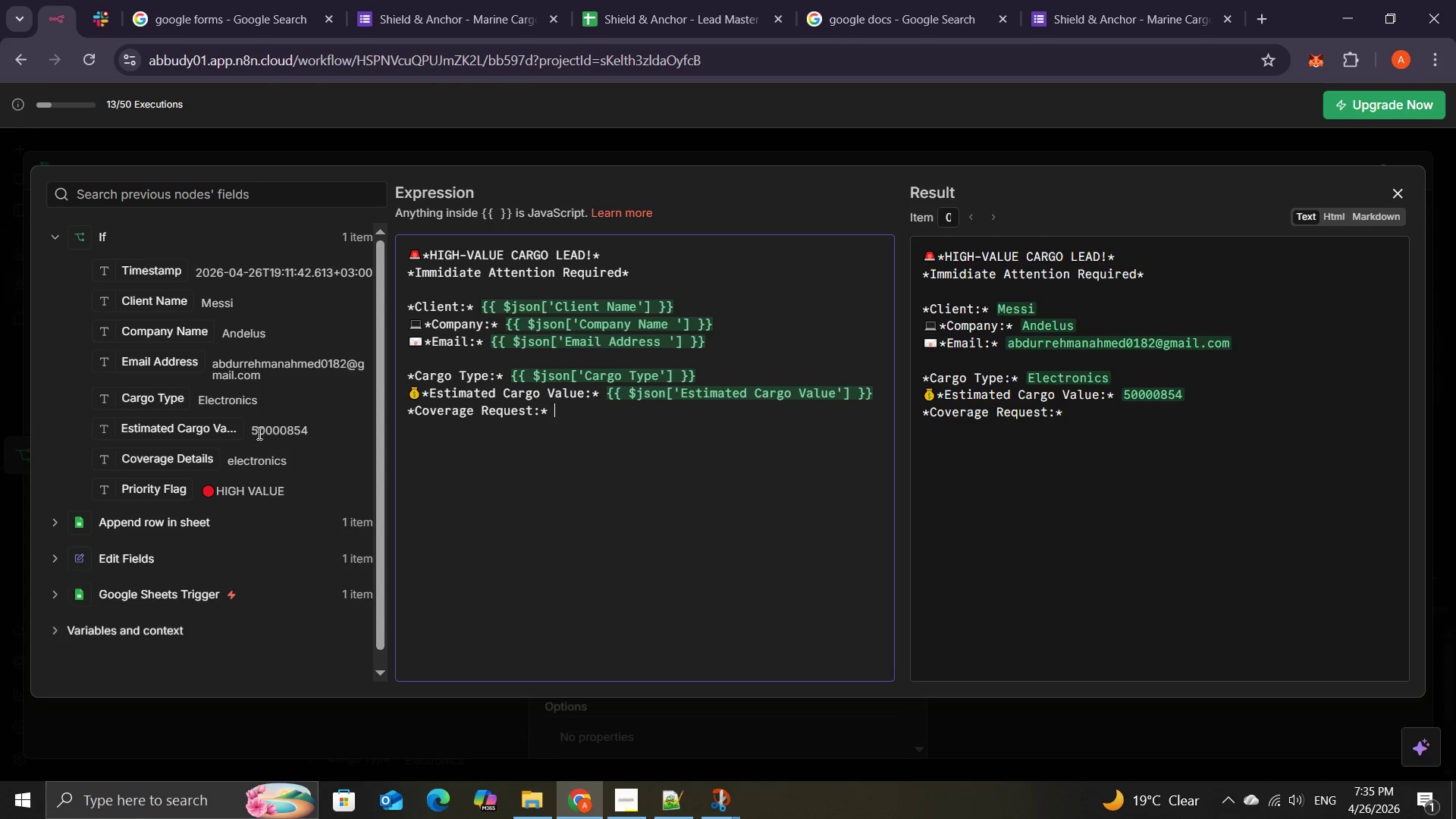 
wait(5.84)
 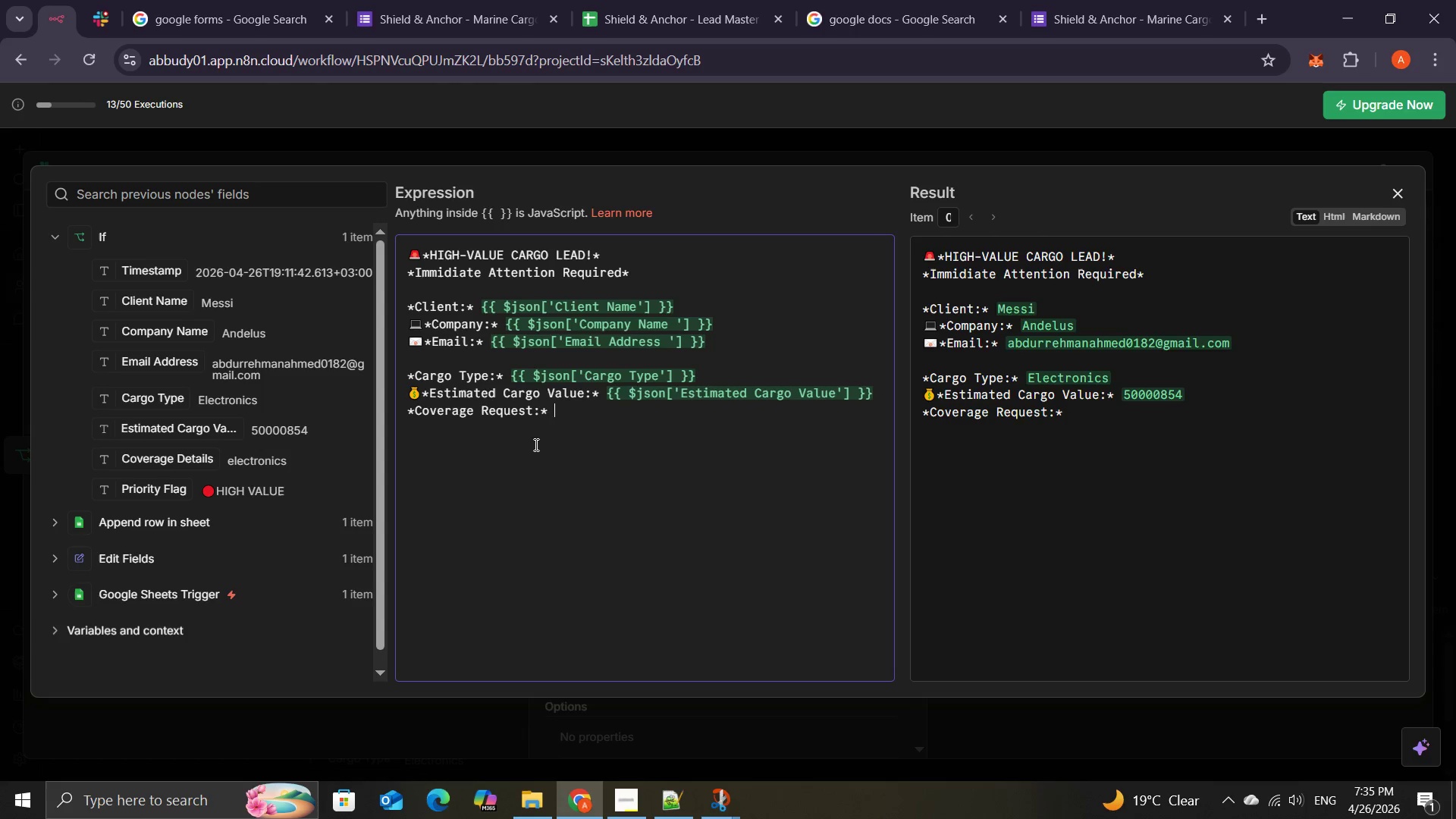 
left_click_drag(start_coordinate=[165, 466], to_coordinate=[565, 413])
 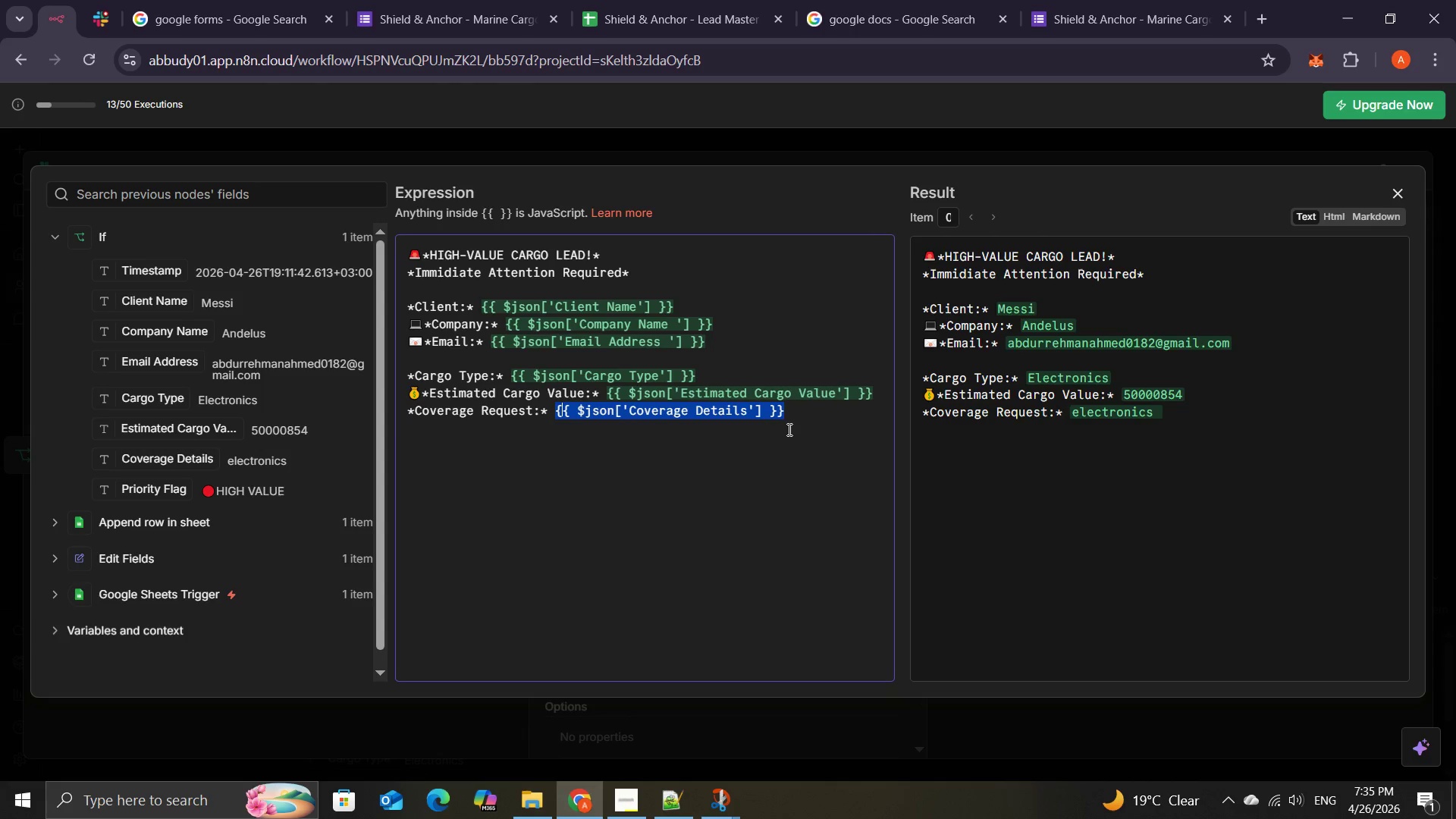 
left_click([795, 417])
 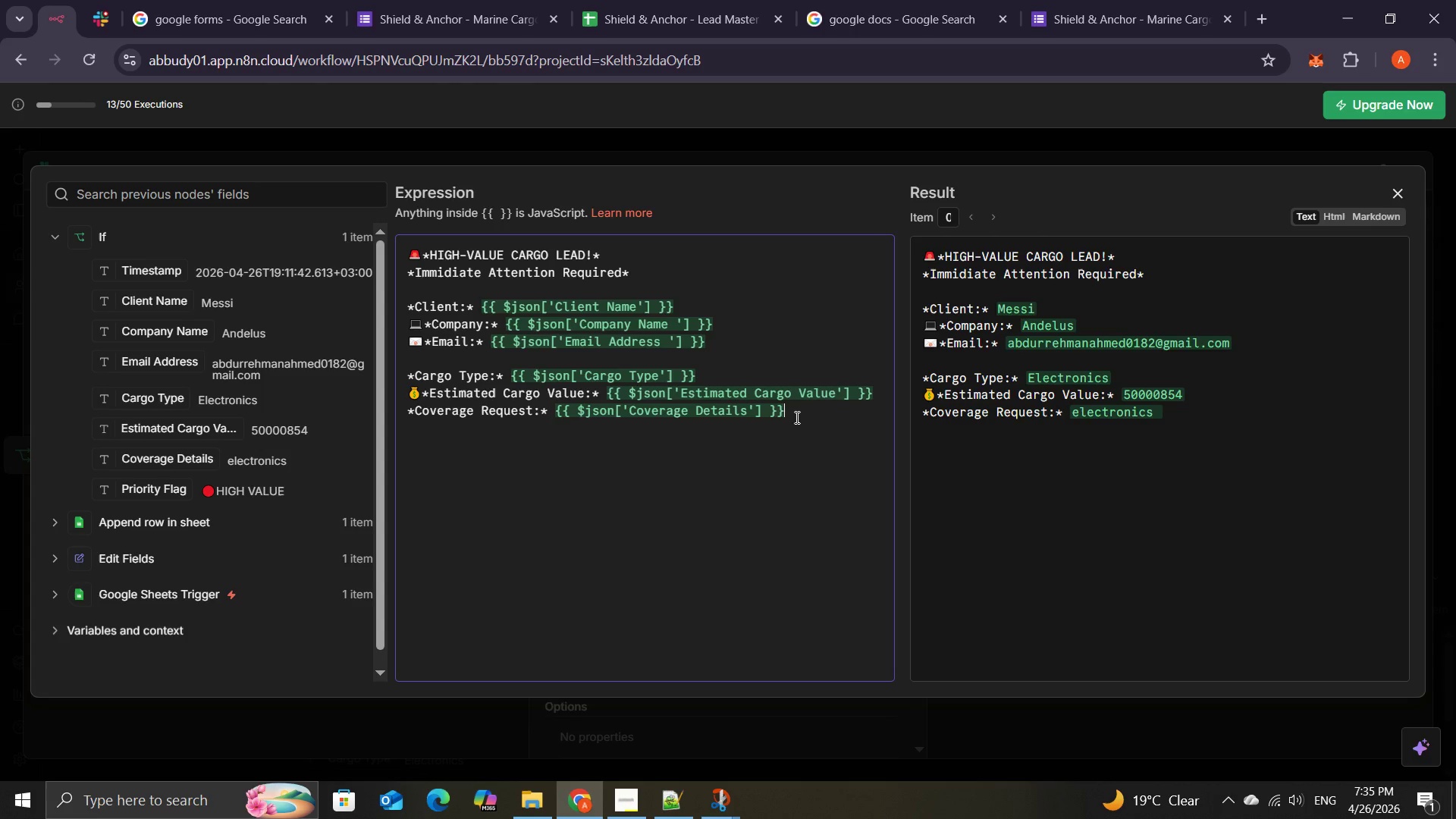 
wait(7.49)
 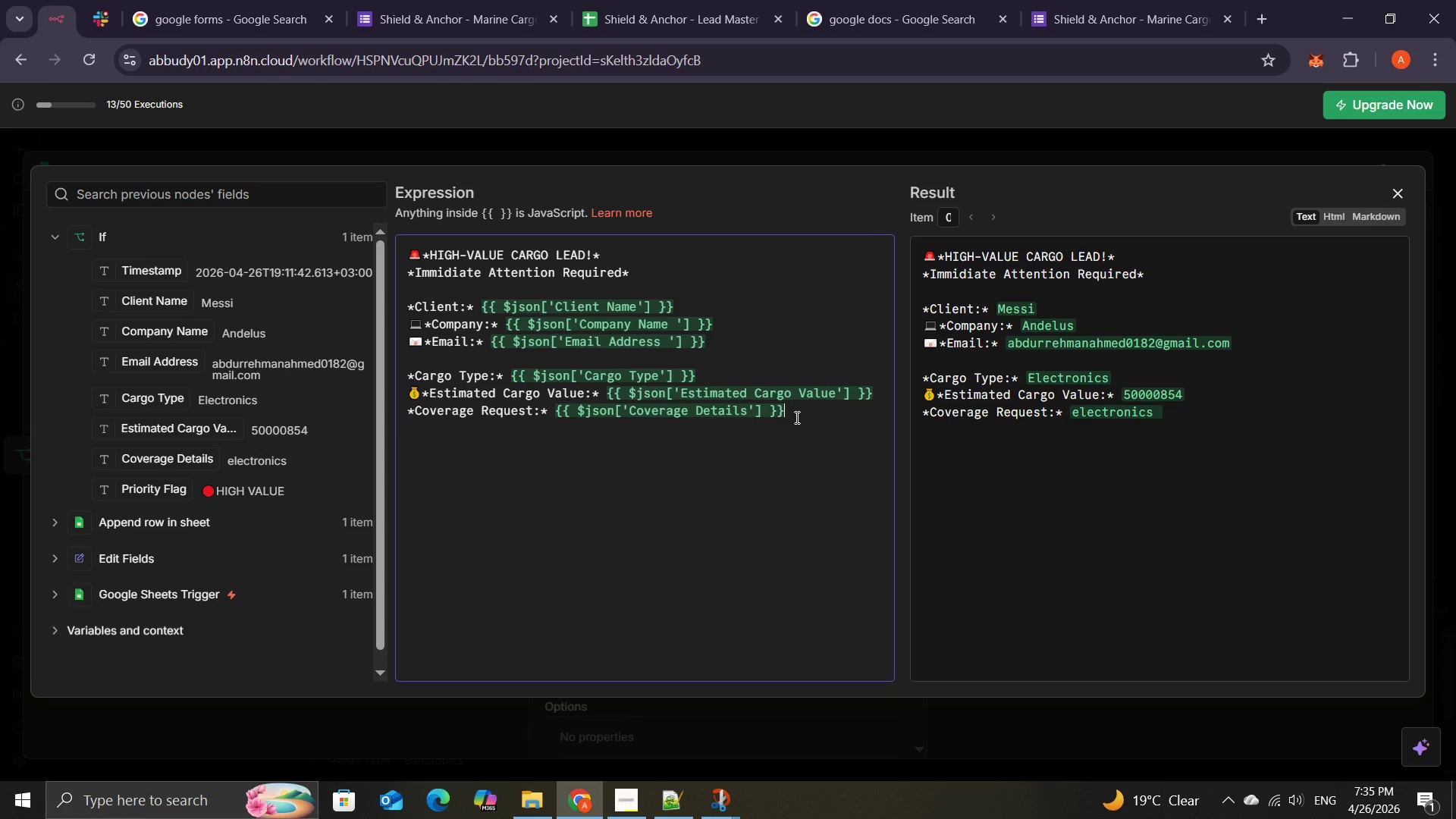 
key(Enter)
 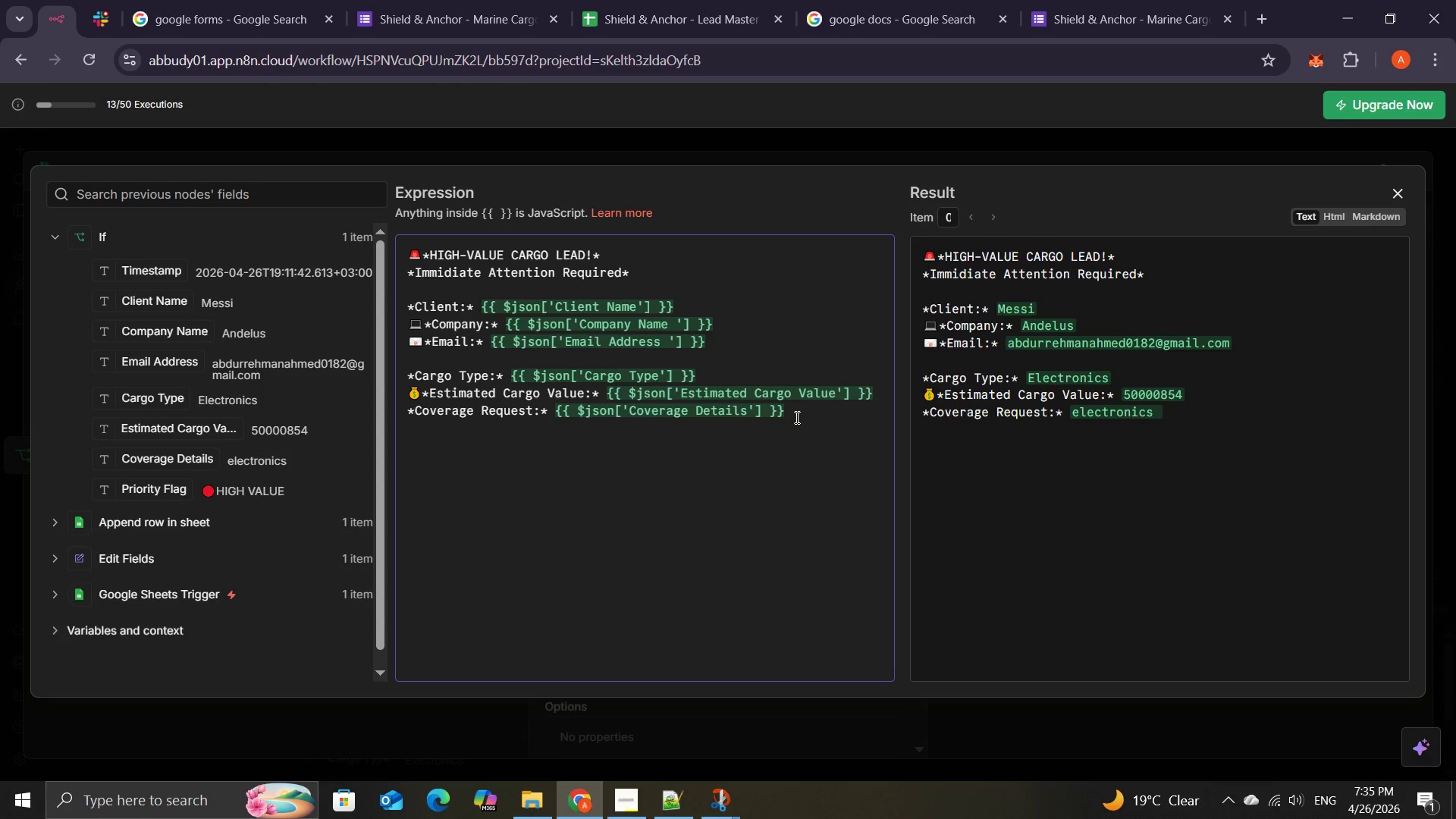 
key(Meta+Period)
 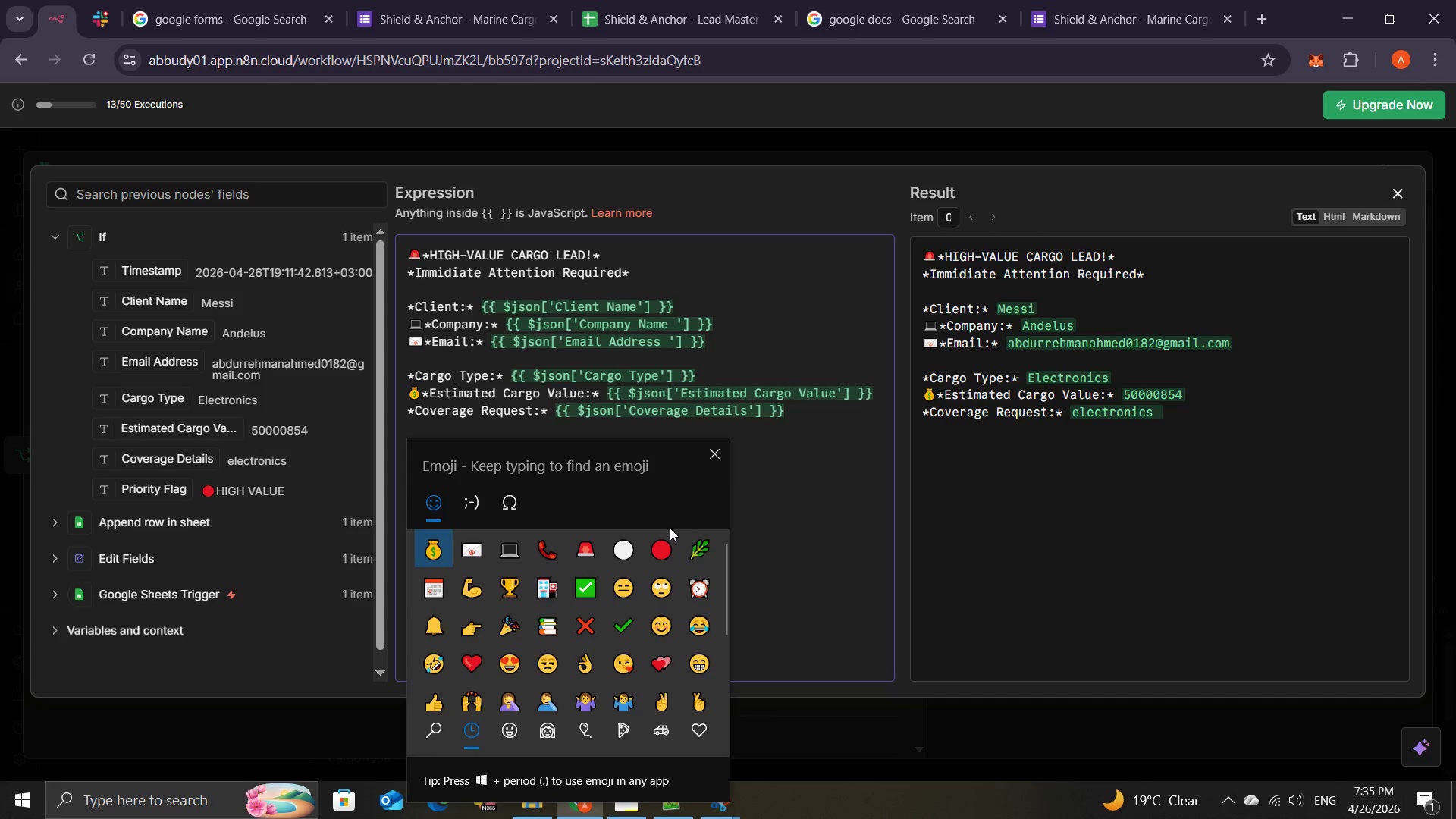 
left_click([661, 548])
 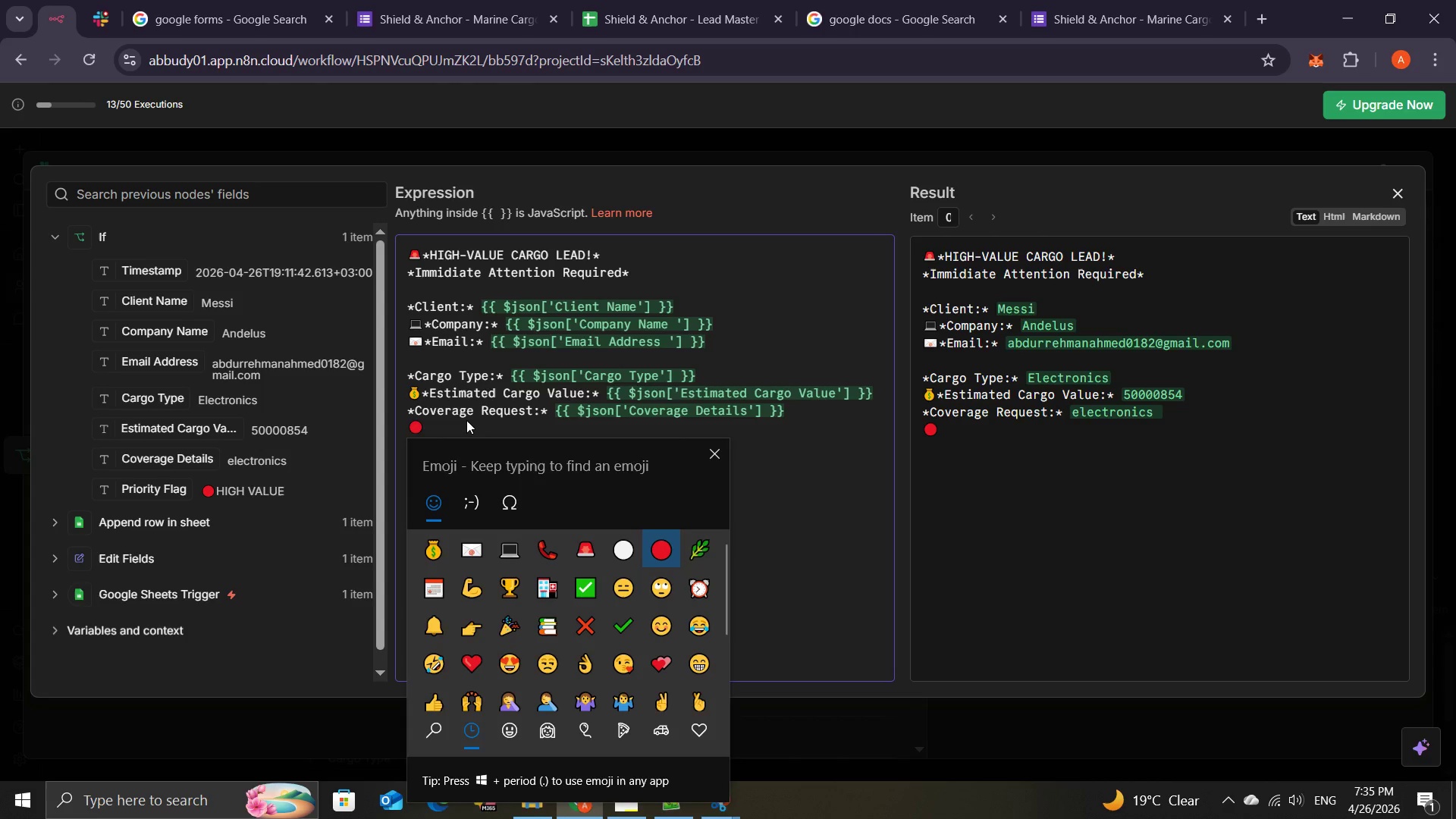 
left_click([466, 420])
 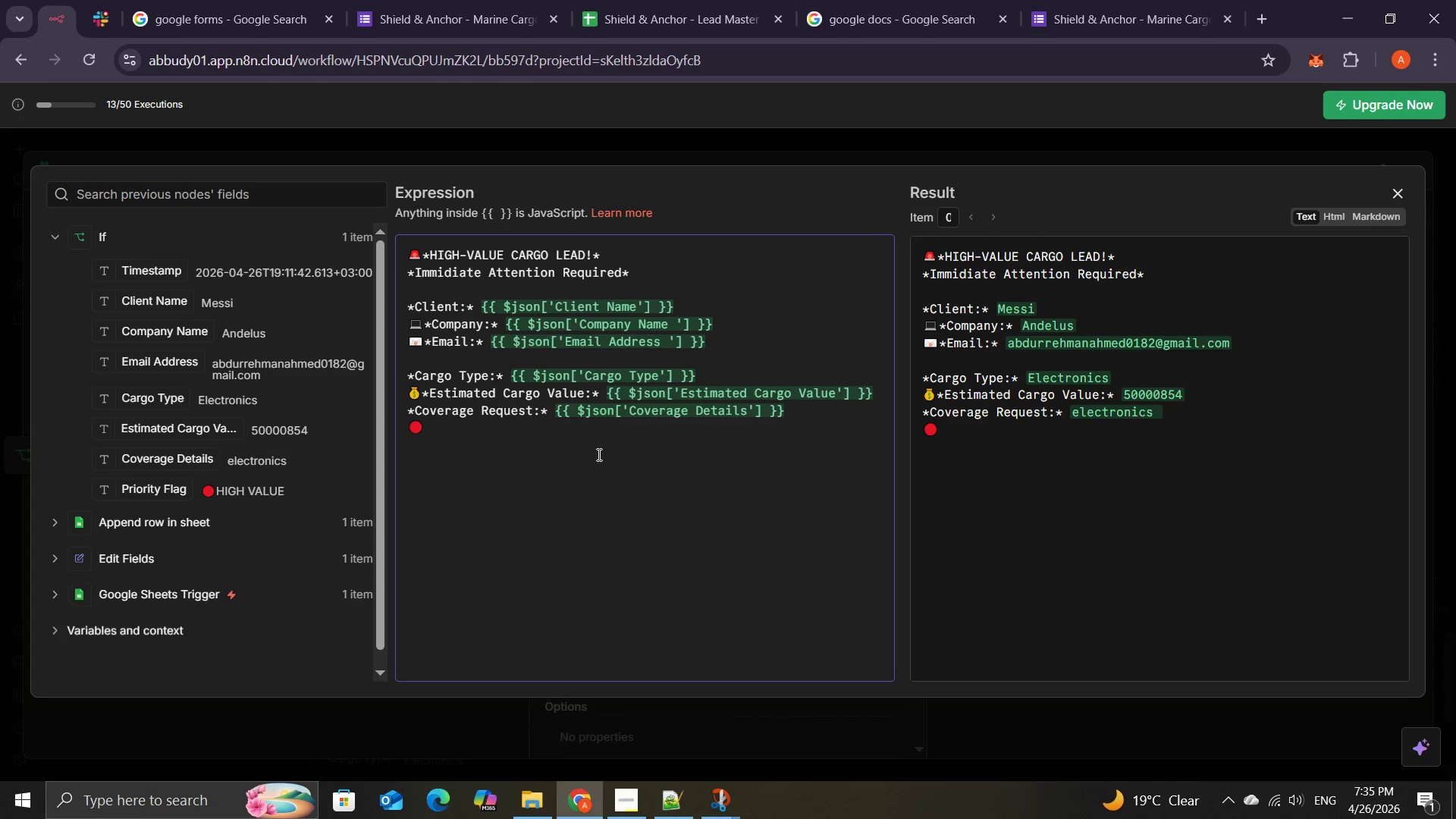 
key(NumpadMultiply)
 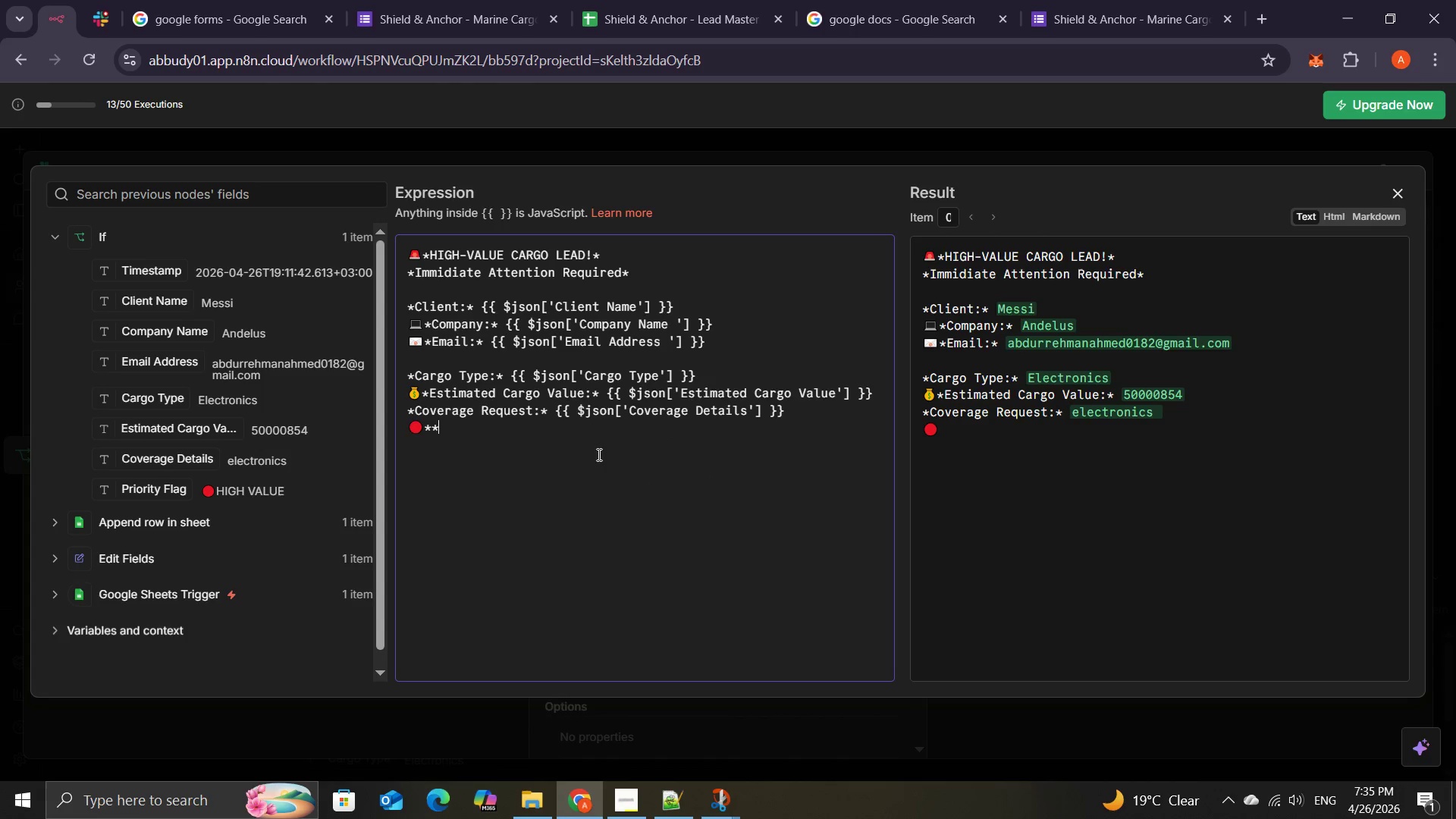 
key(NumpadMultiply)
 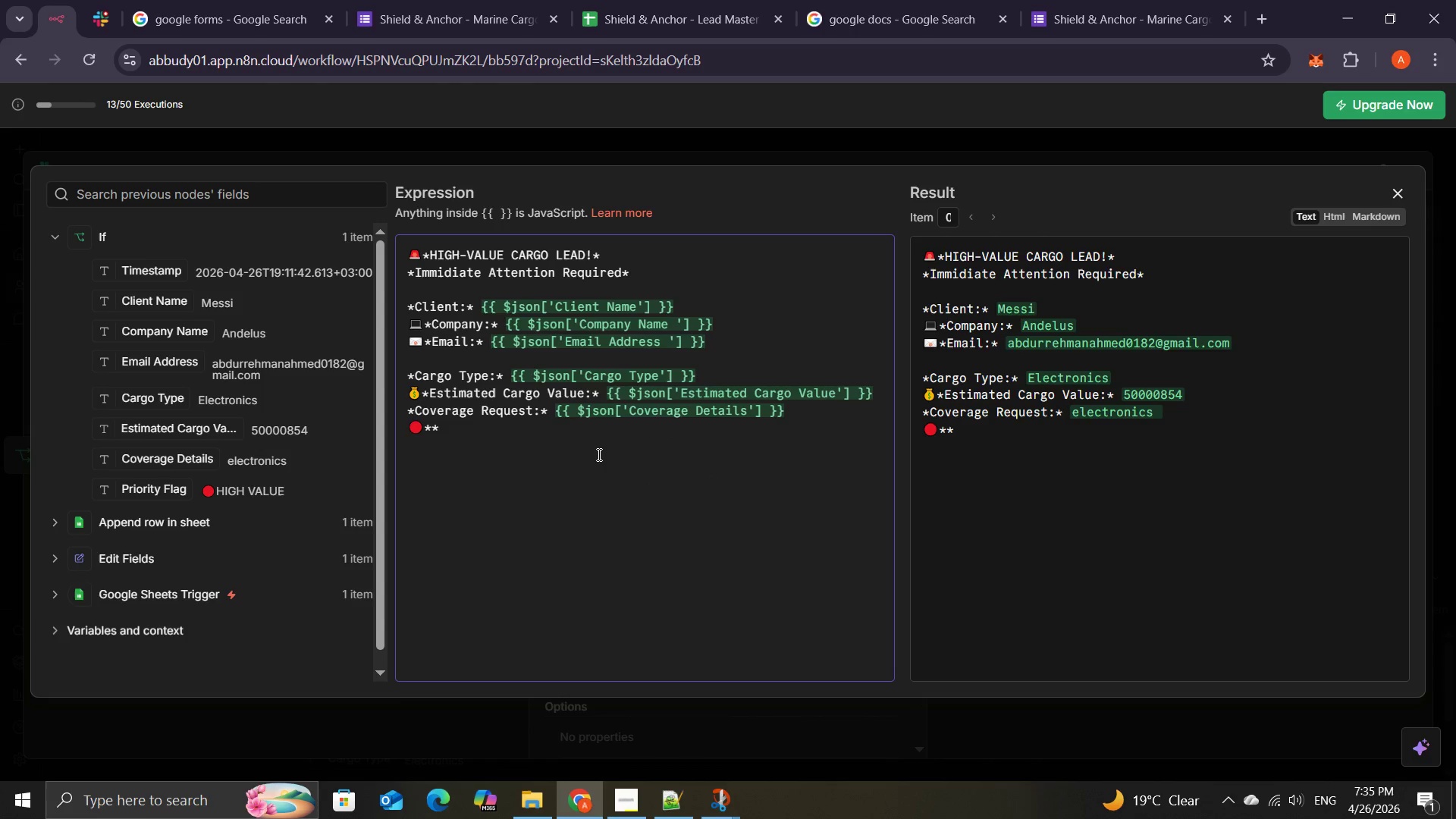 
key(ArrowLeft)
 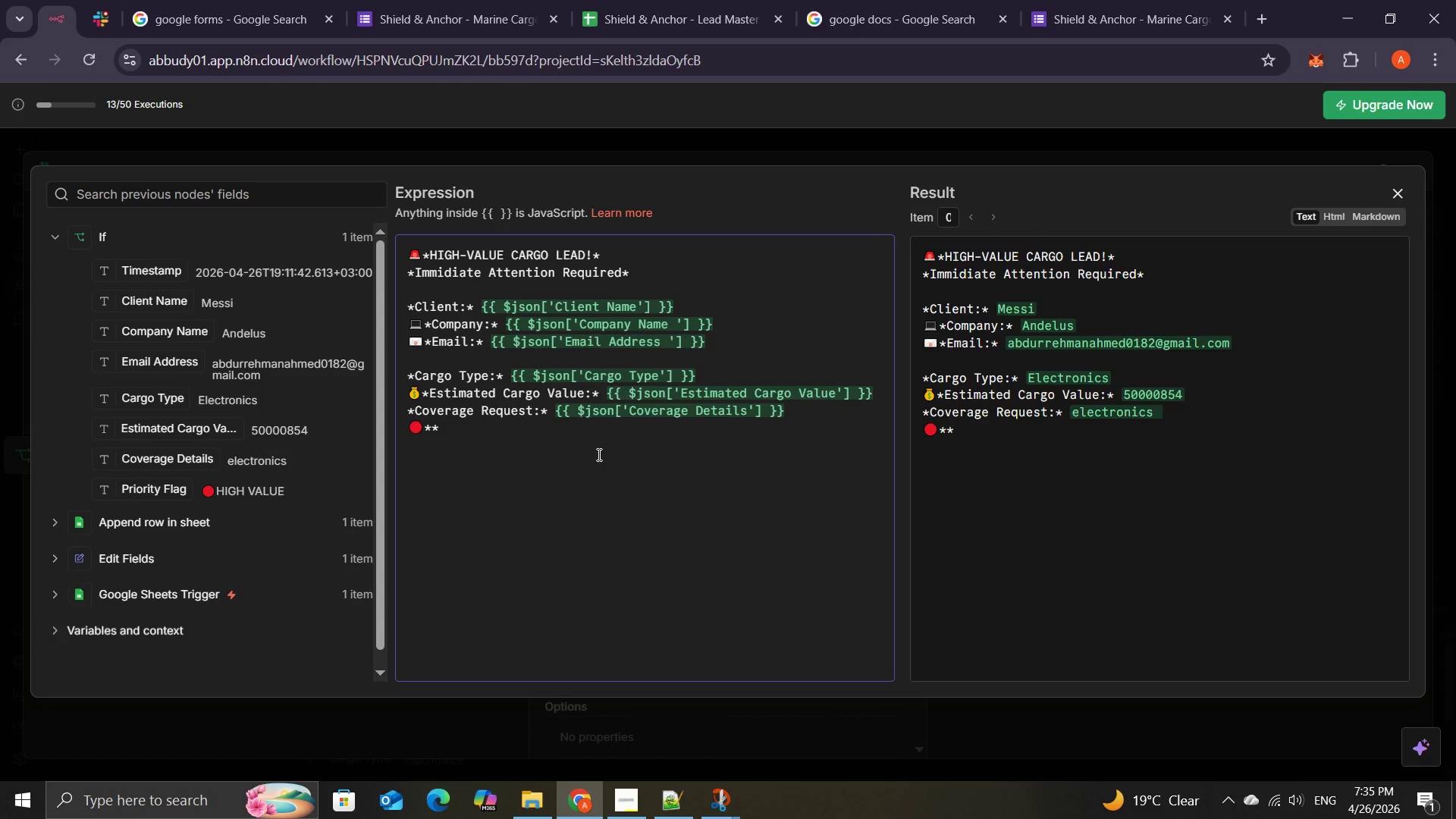 
type(Priority:)
 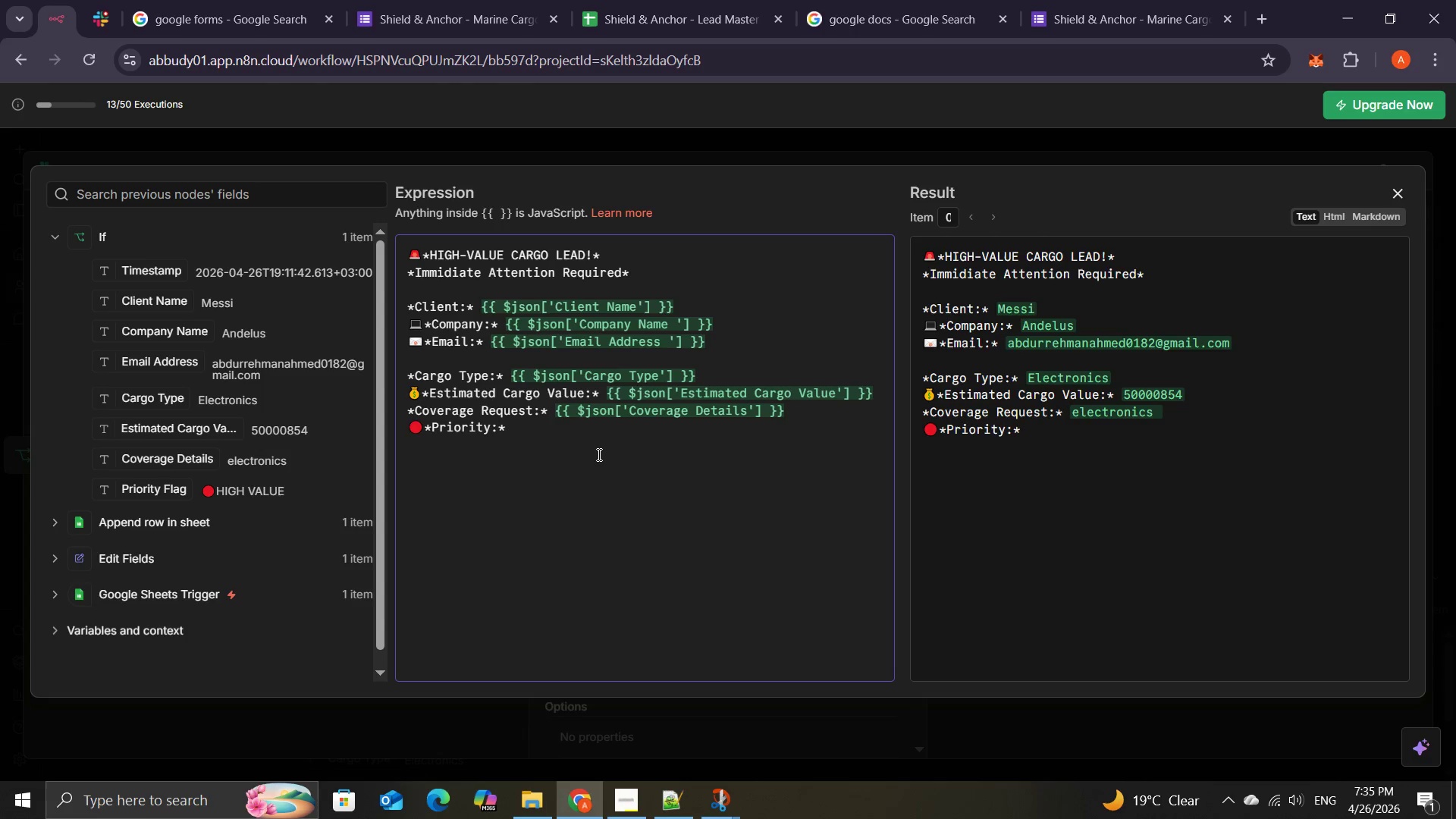 
key(ArrowRight)
 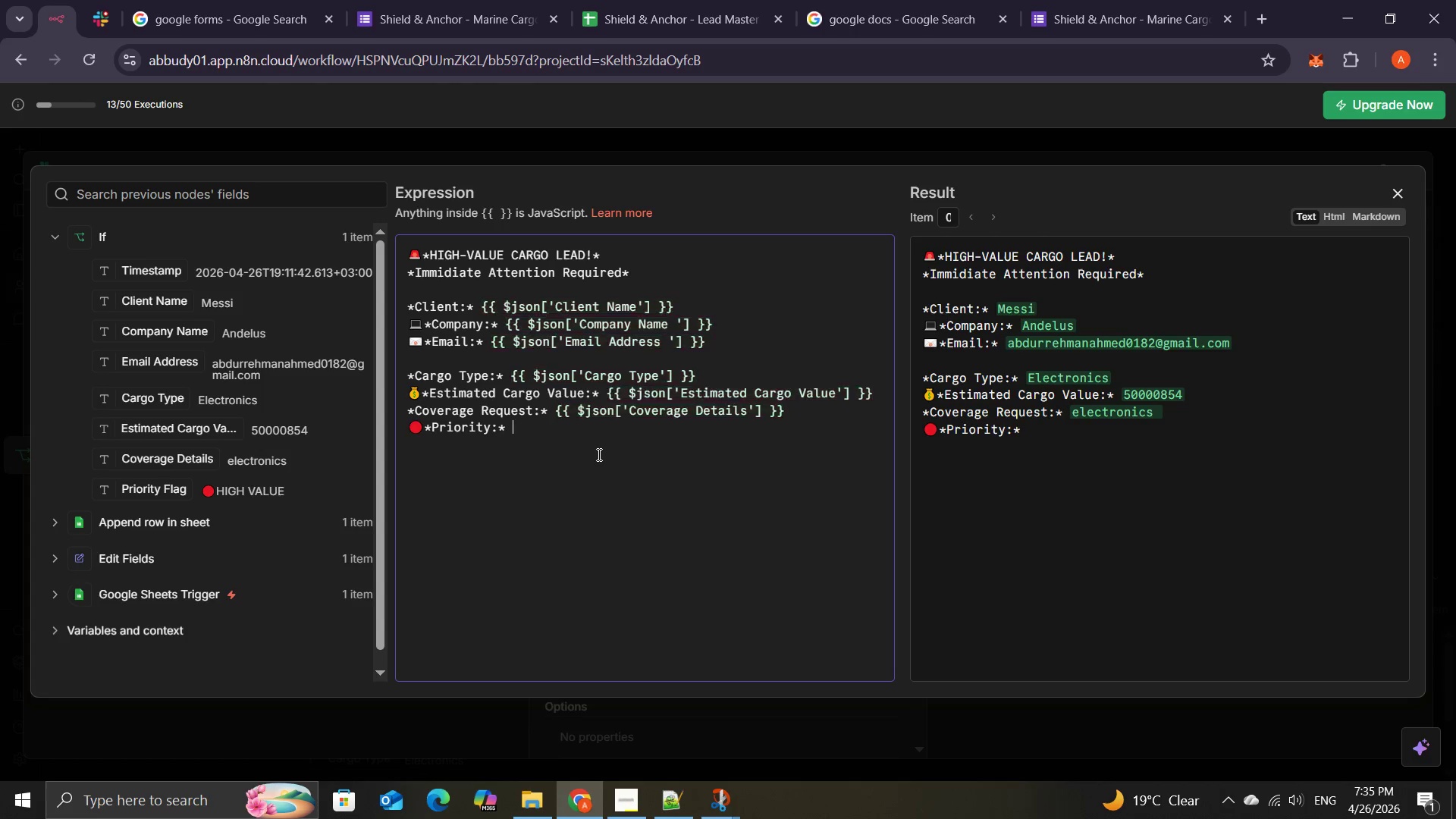 
key(Space)
 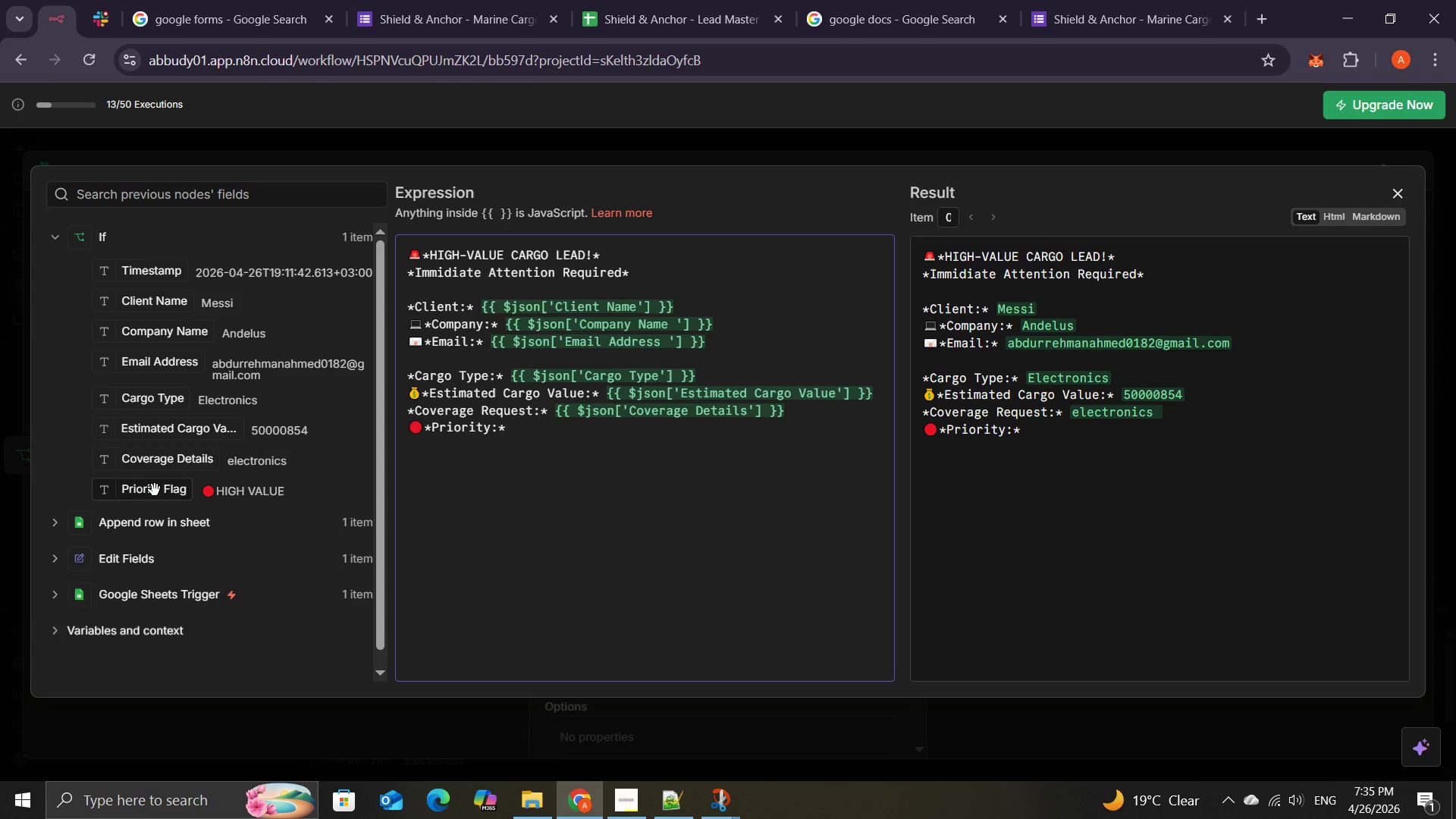 
left_click_drag(start_coordinate=[153, 492], to_coordinate=[515, 422])
 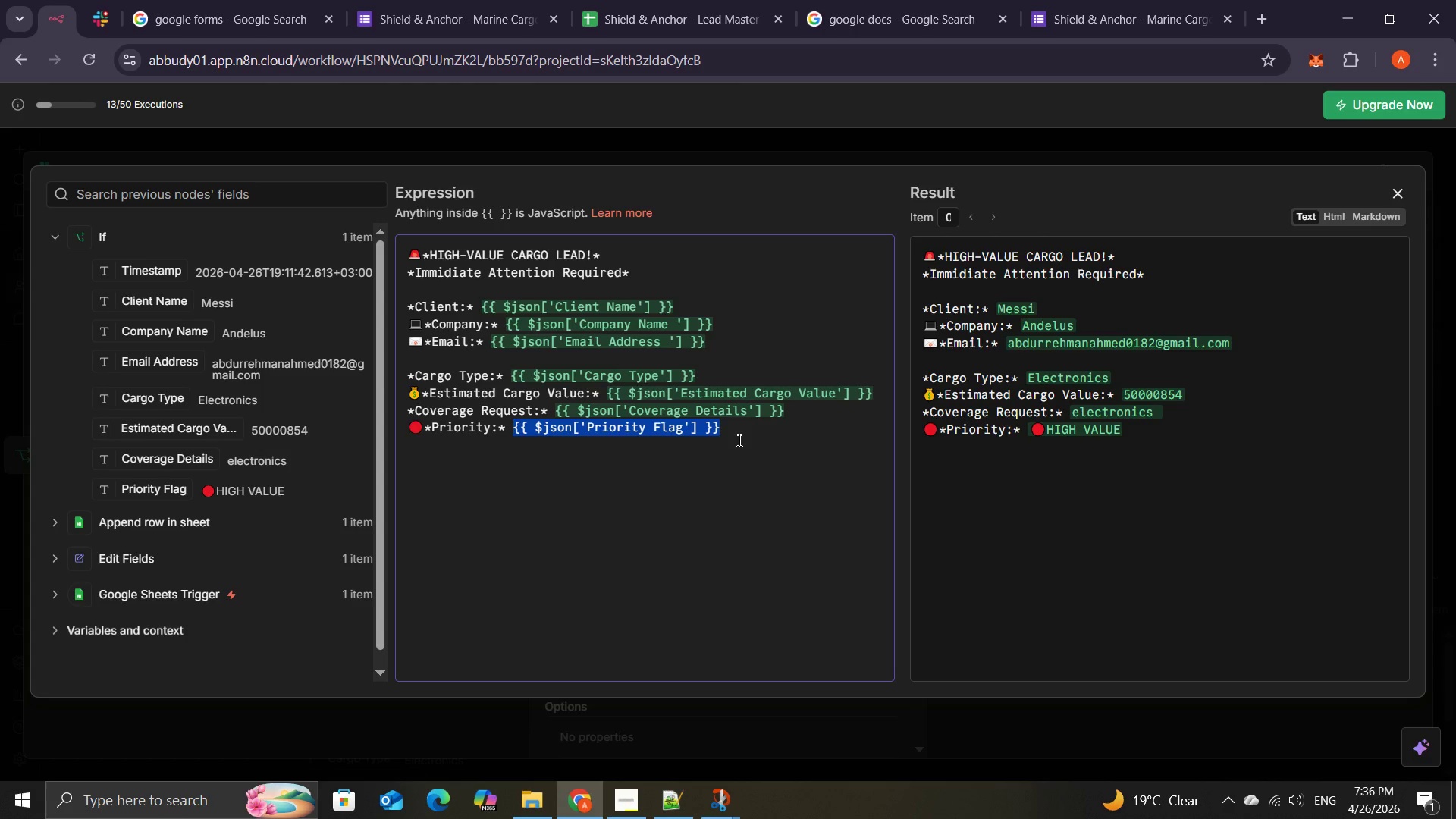 
wait(23.31)
 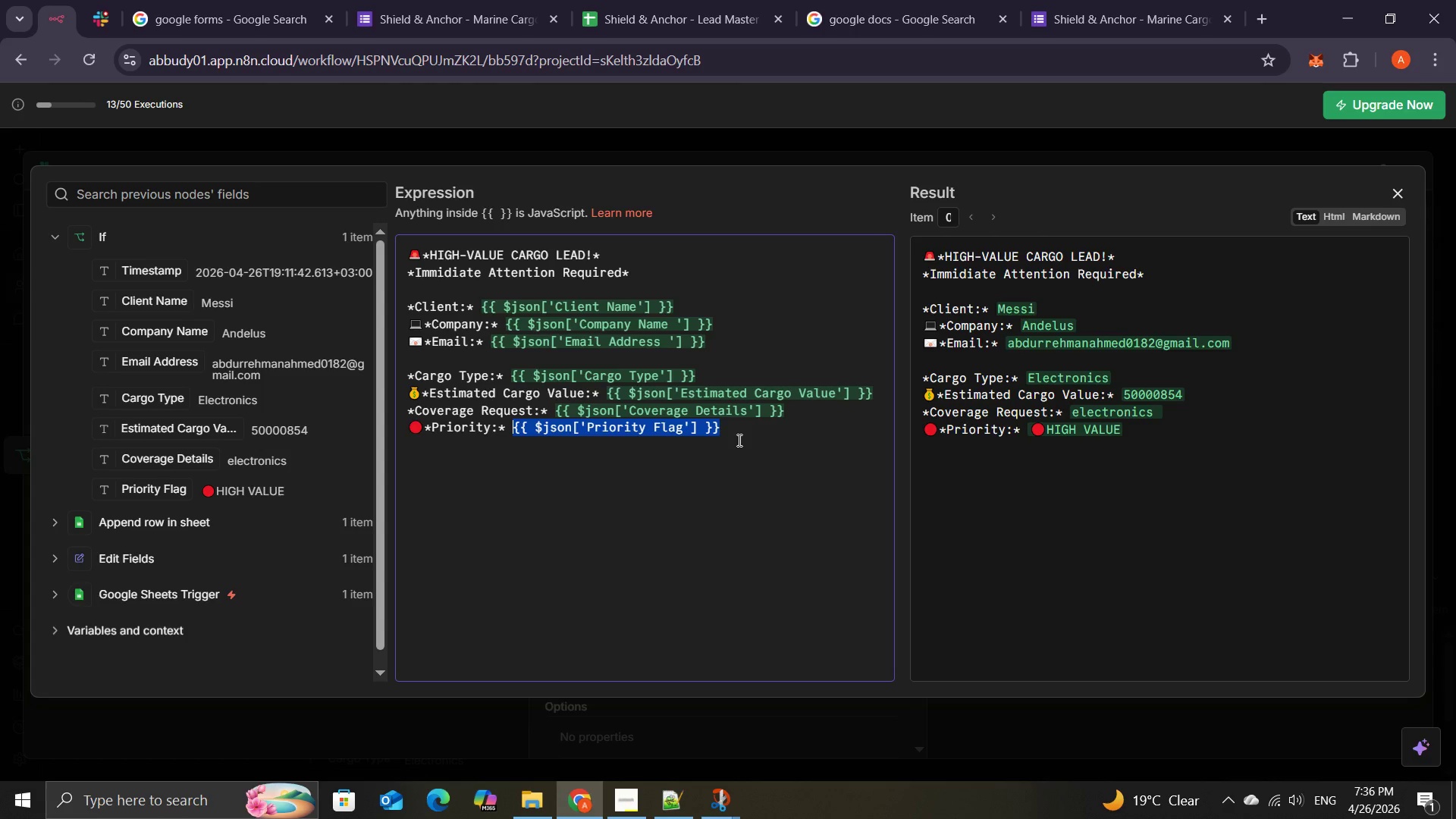 
left_click([738, 440])
 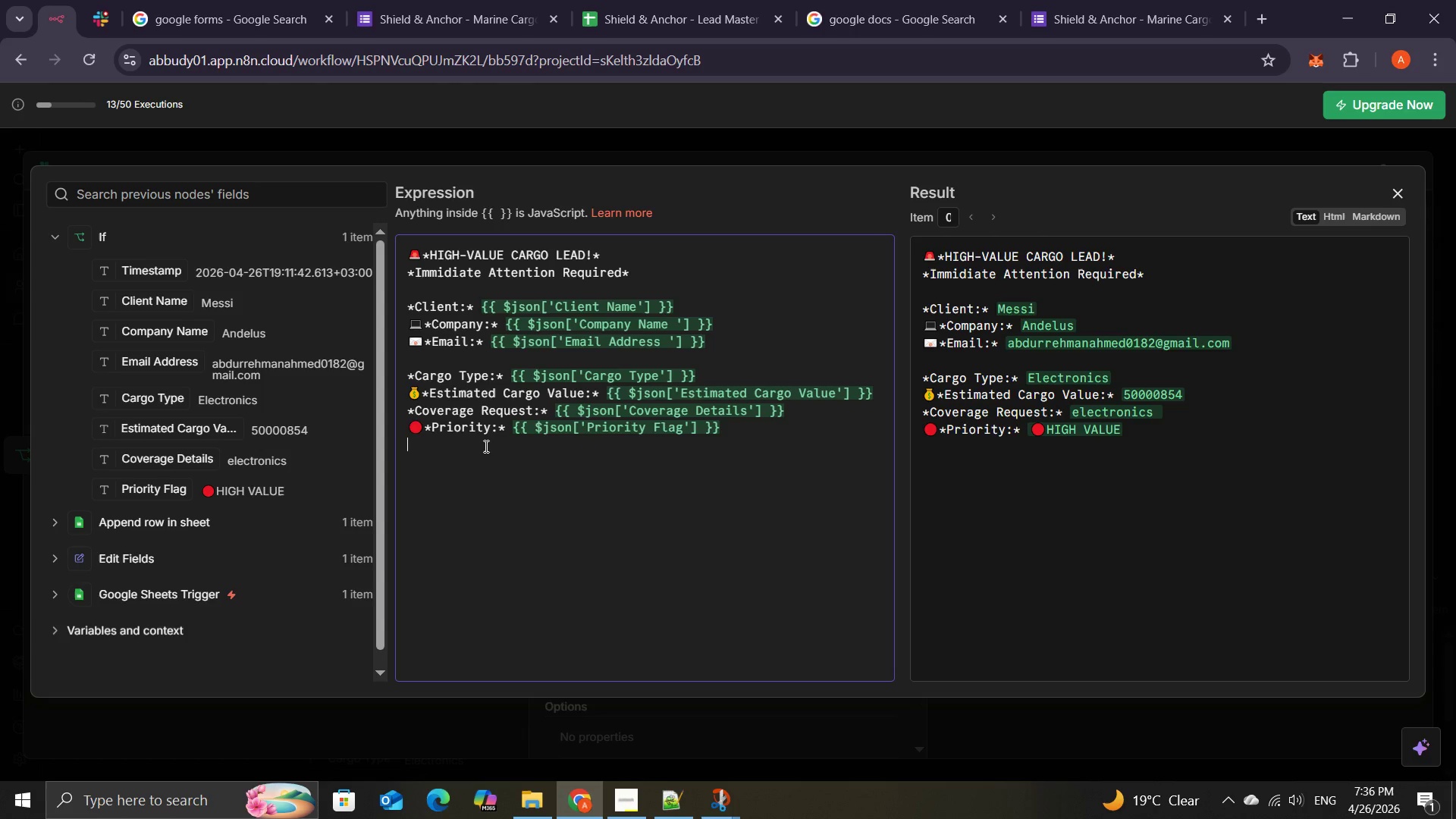 
wait(10.19)
 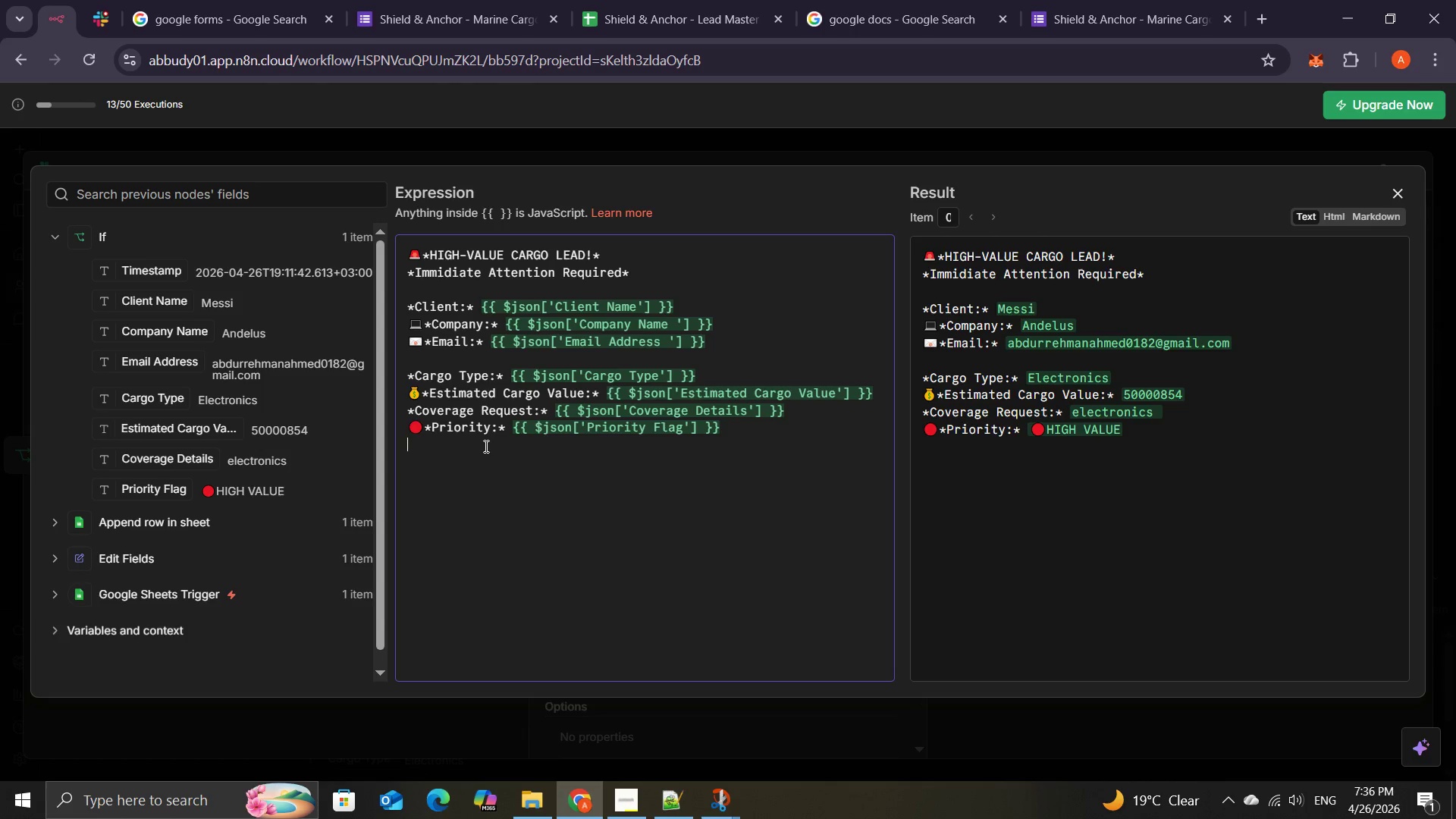 
key(Meta+Period)
 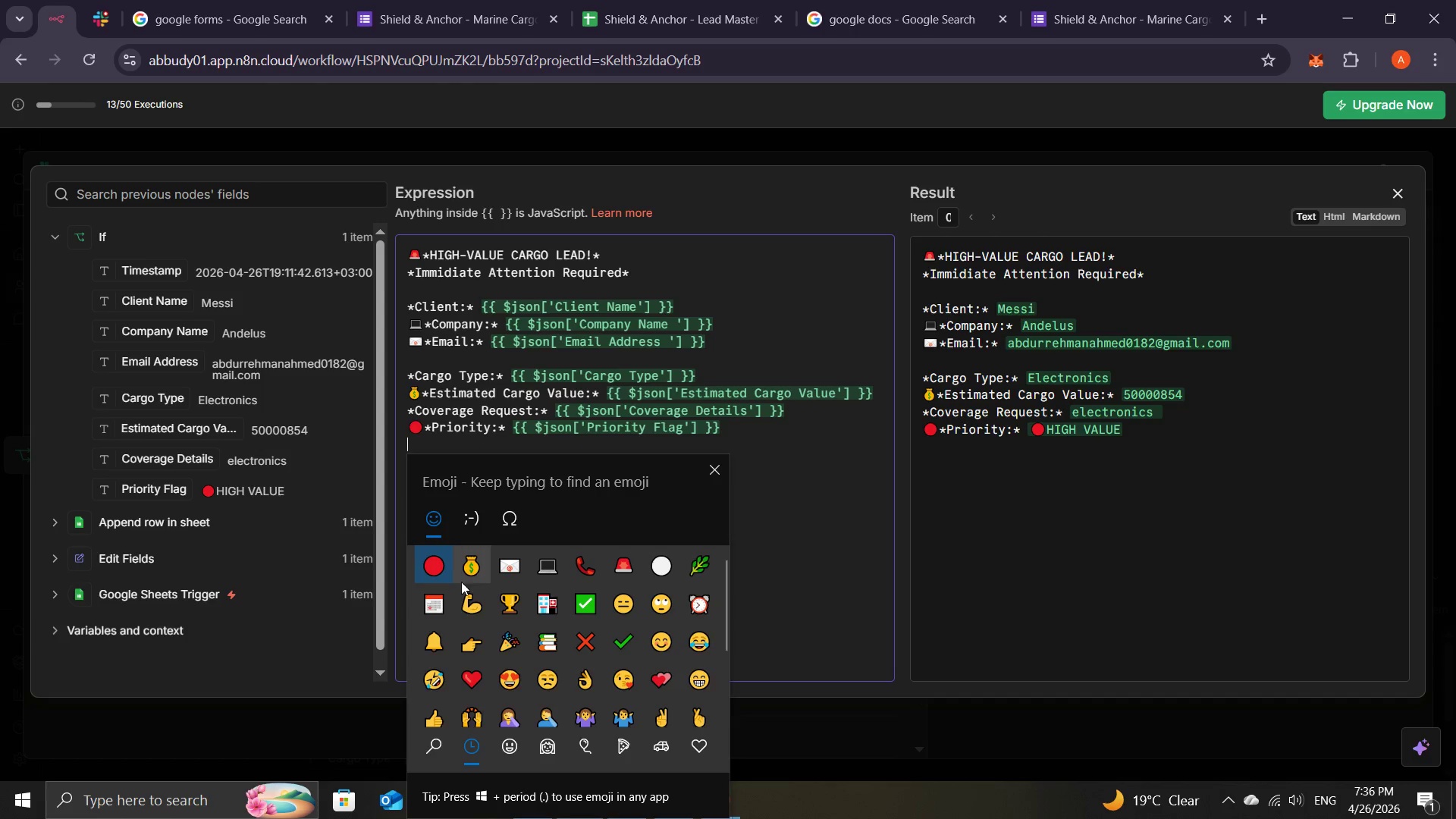 
left_click([439, 596])
 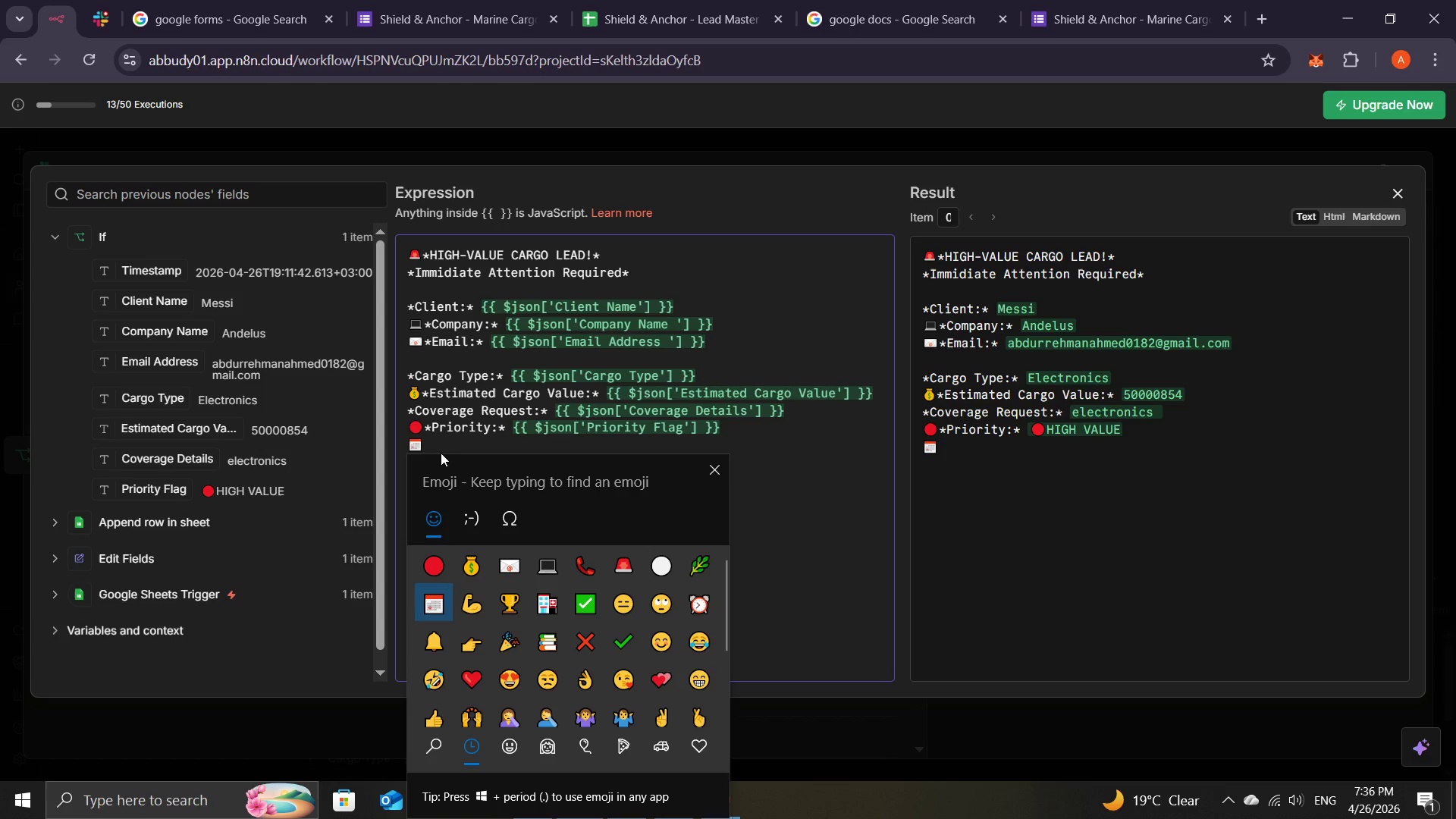 
key(NumpadMultiply)
 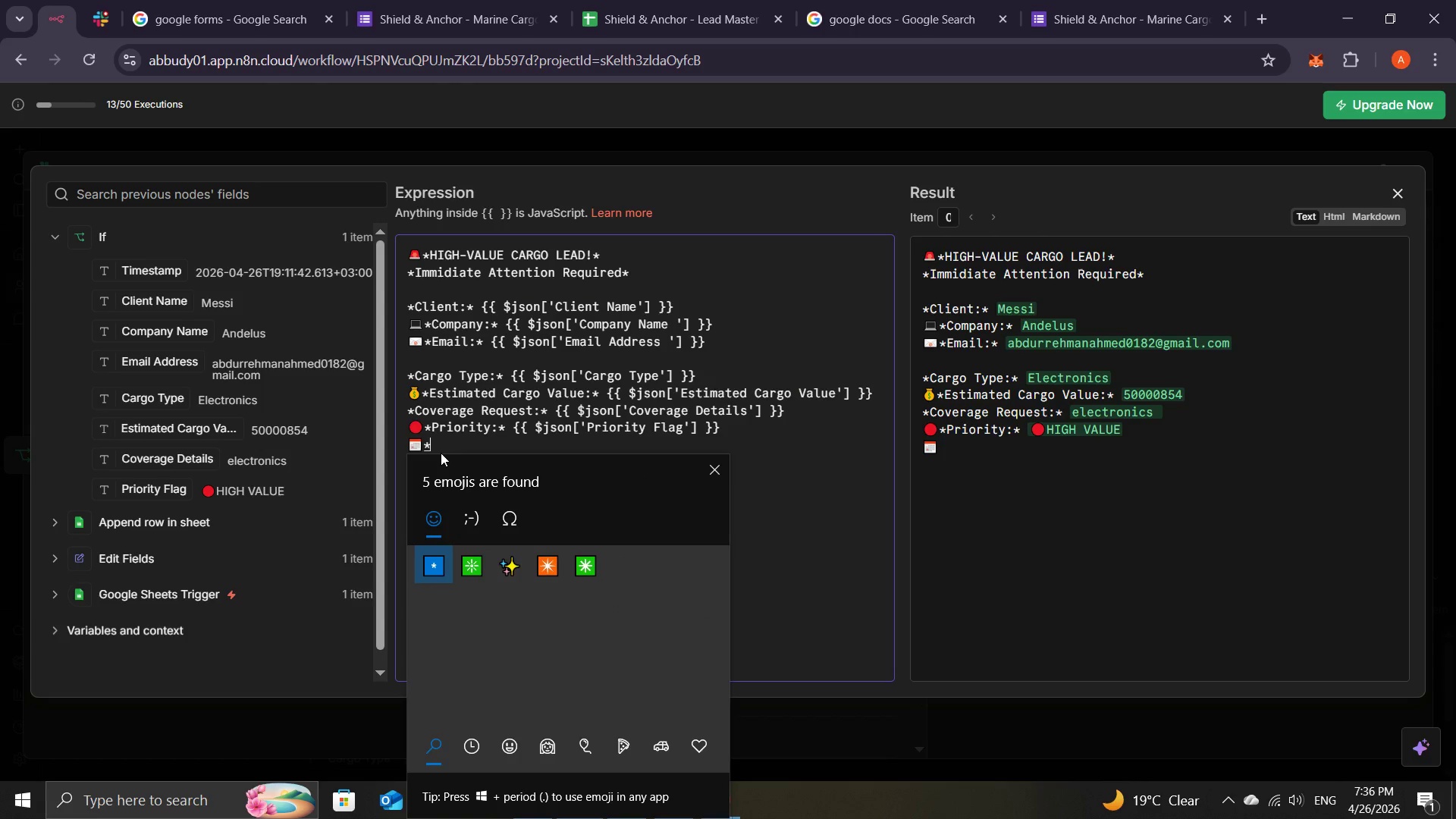 
key(NumpadMultiply)
 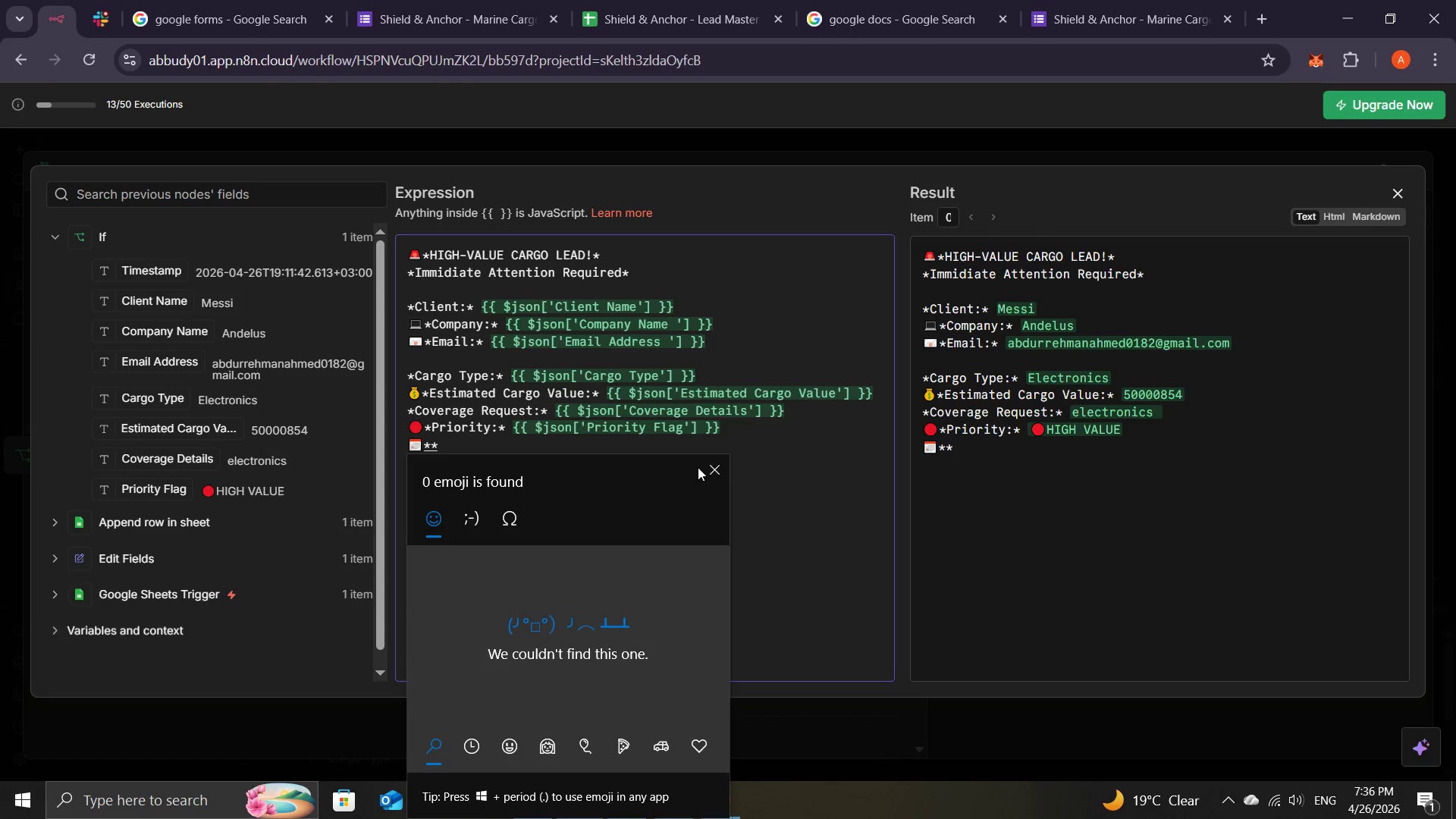 
left_click([708, 464])
 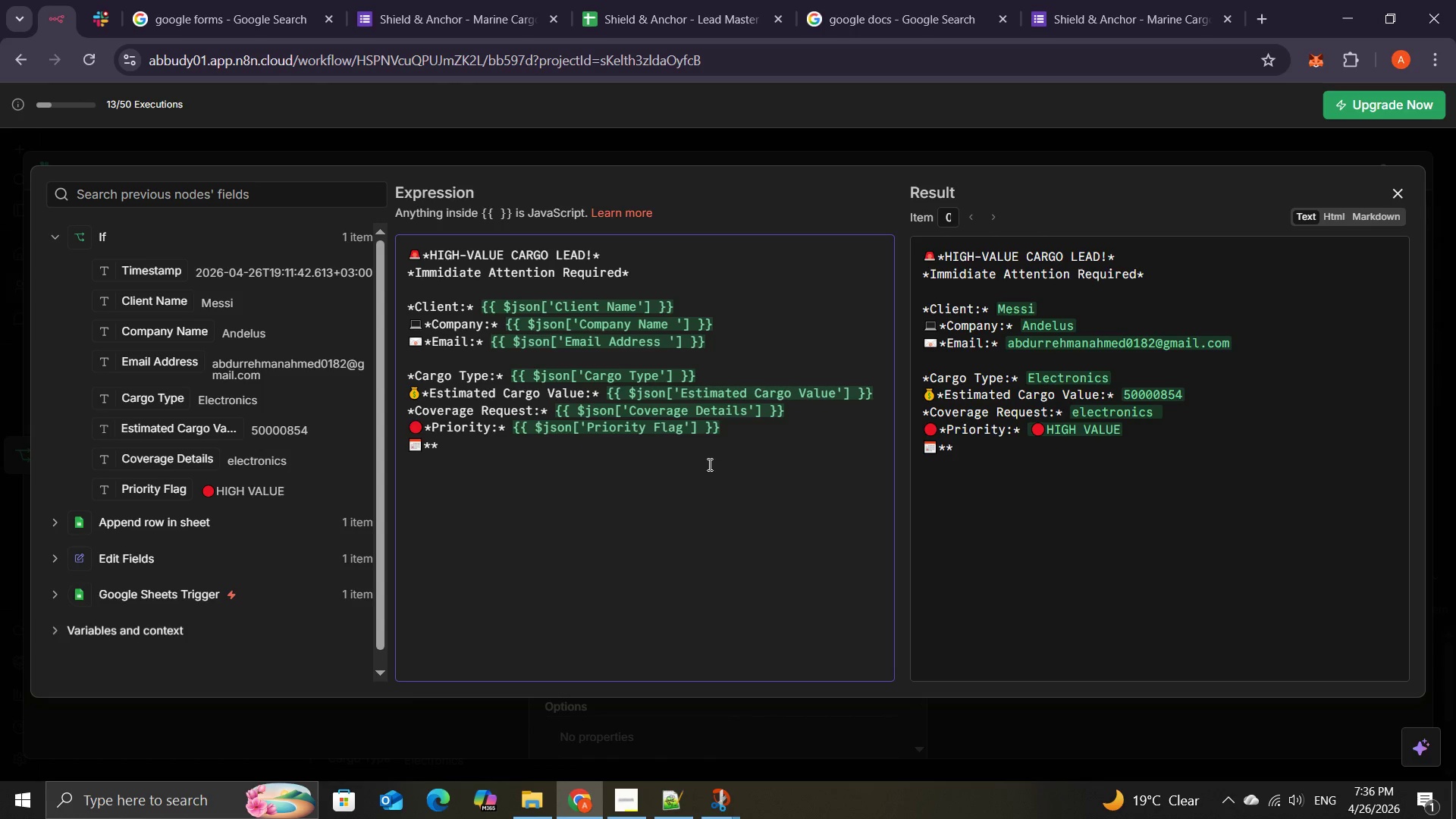 
key(ArrowLeft)
 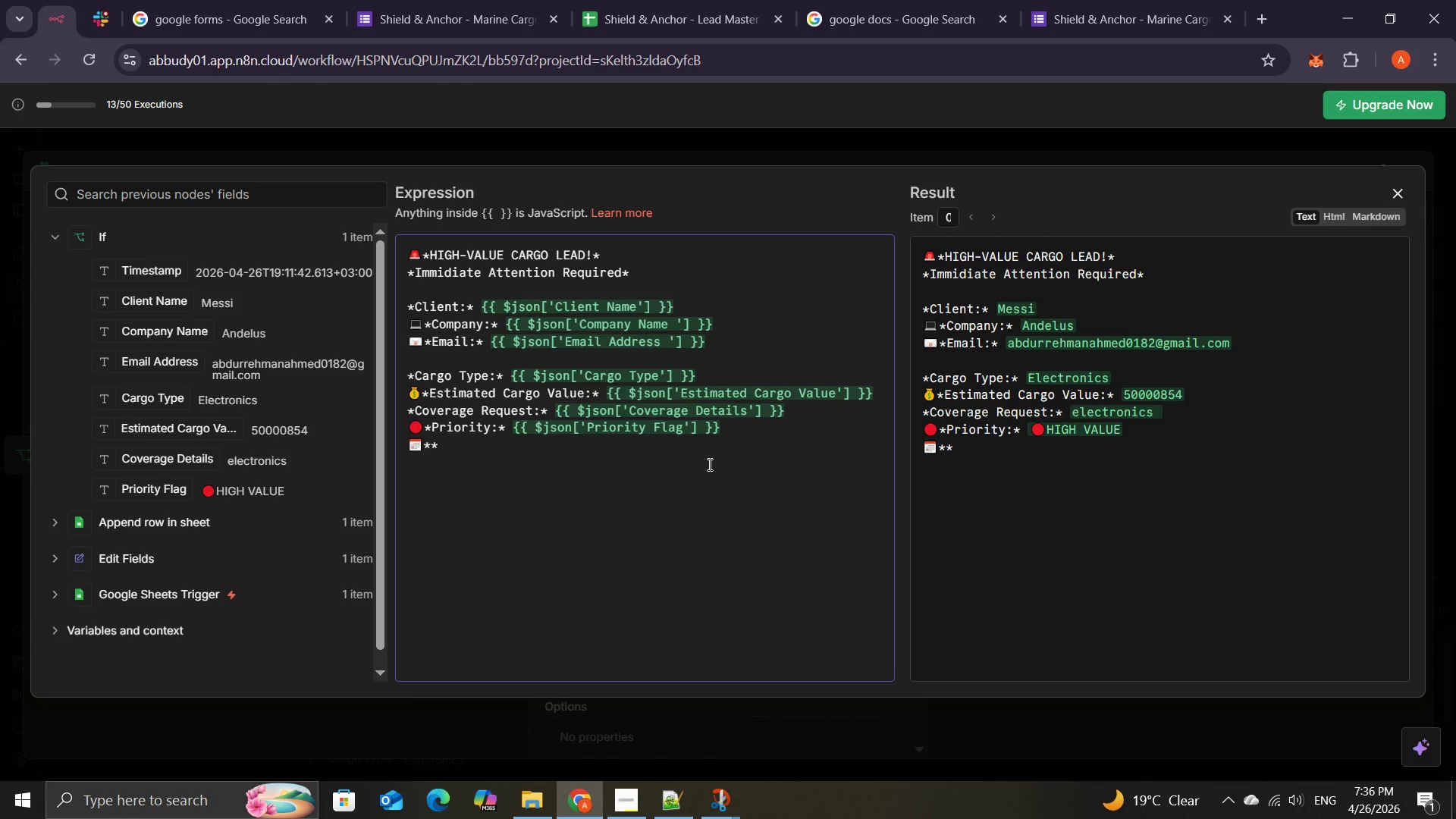 
type(Recieved:)
 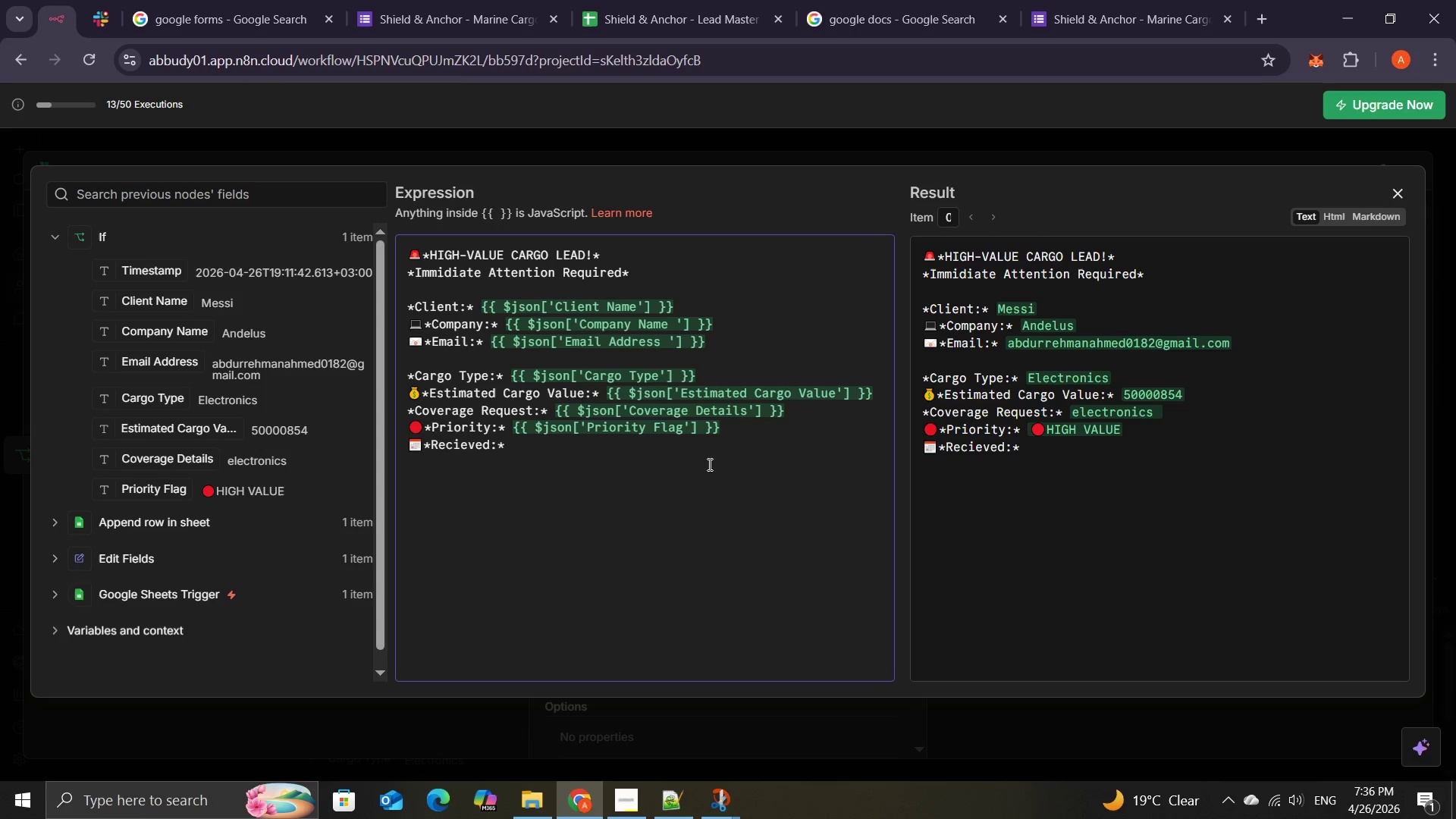 
key(ArrowRight)
 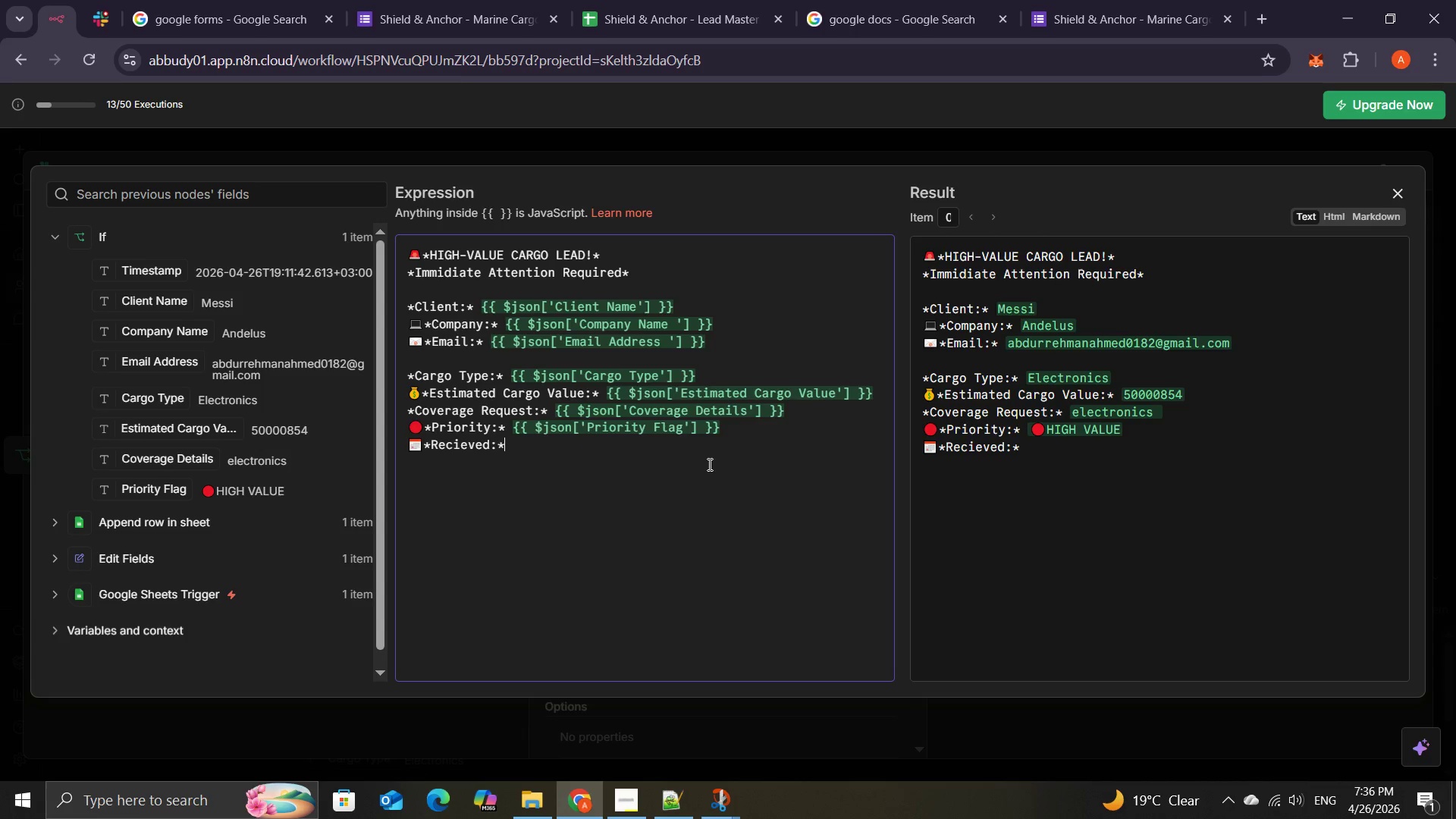 
key(Space)
 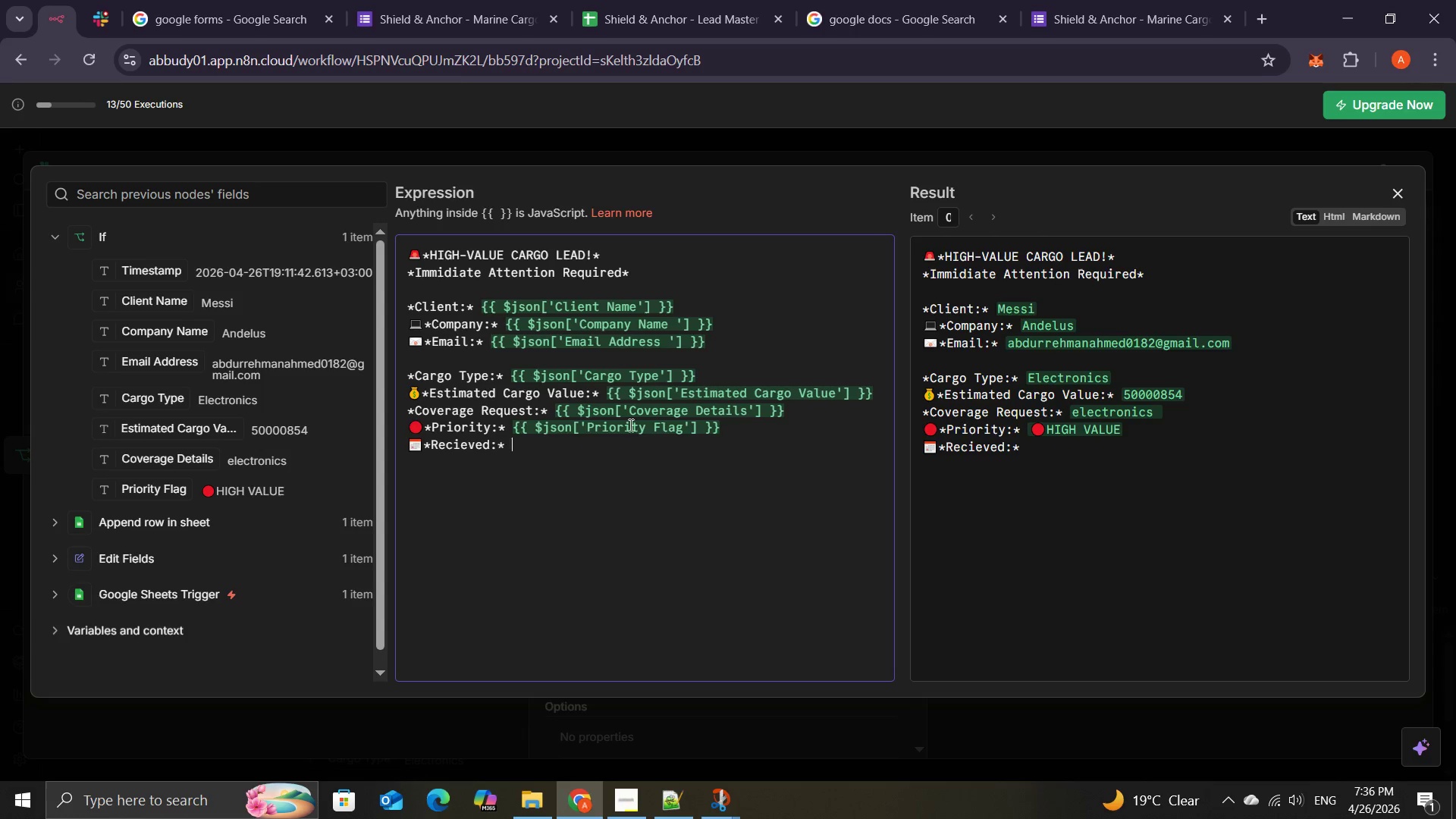 
wait(8.16)
 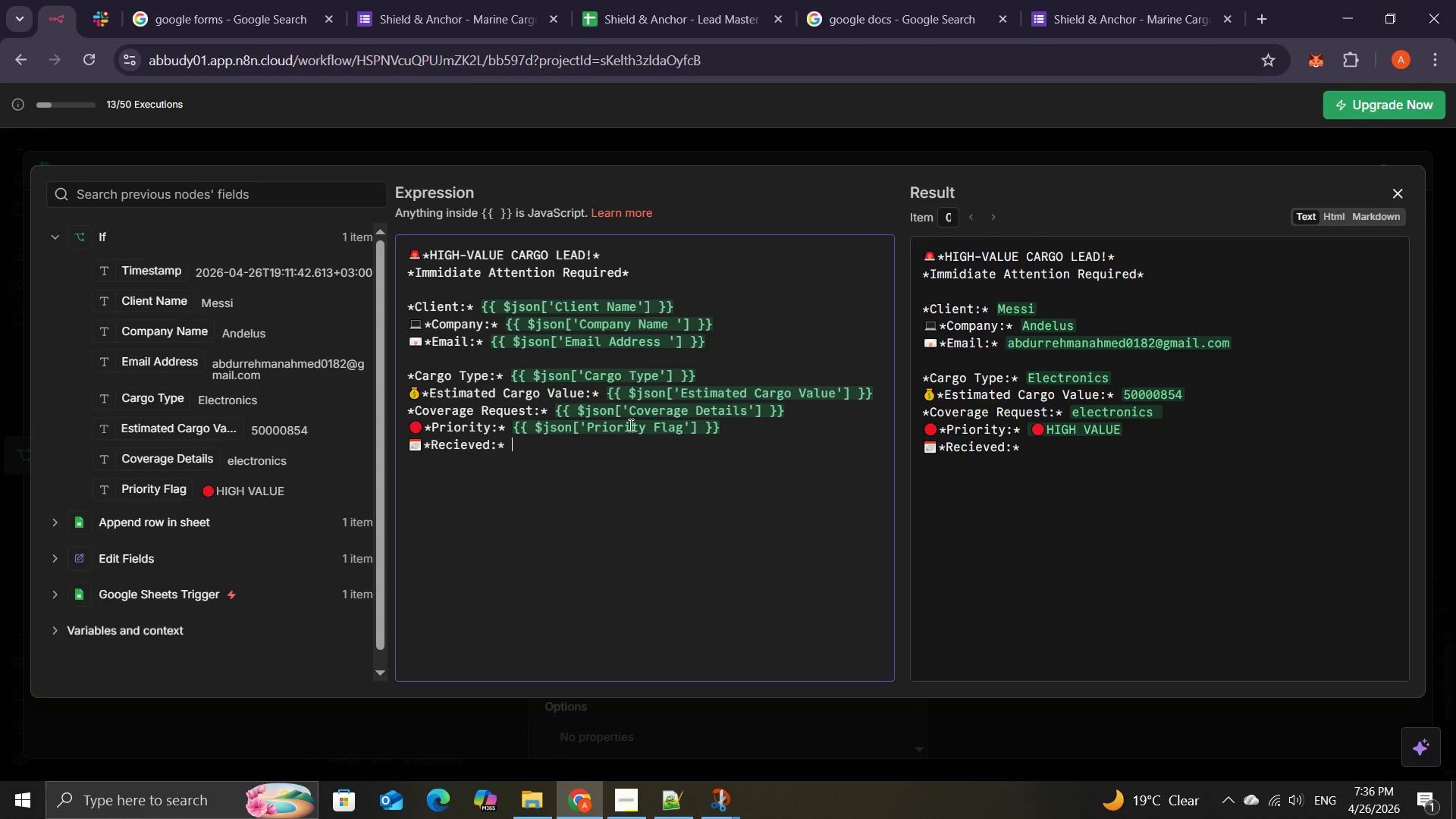 
left_click_drag(start_coordinate=[148, 281], to_coordinate=[527, 441])
 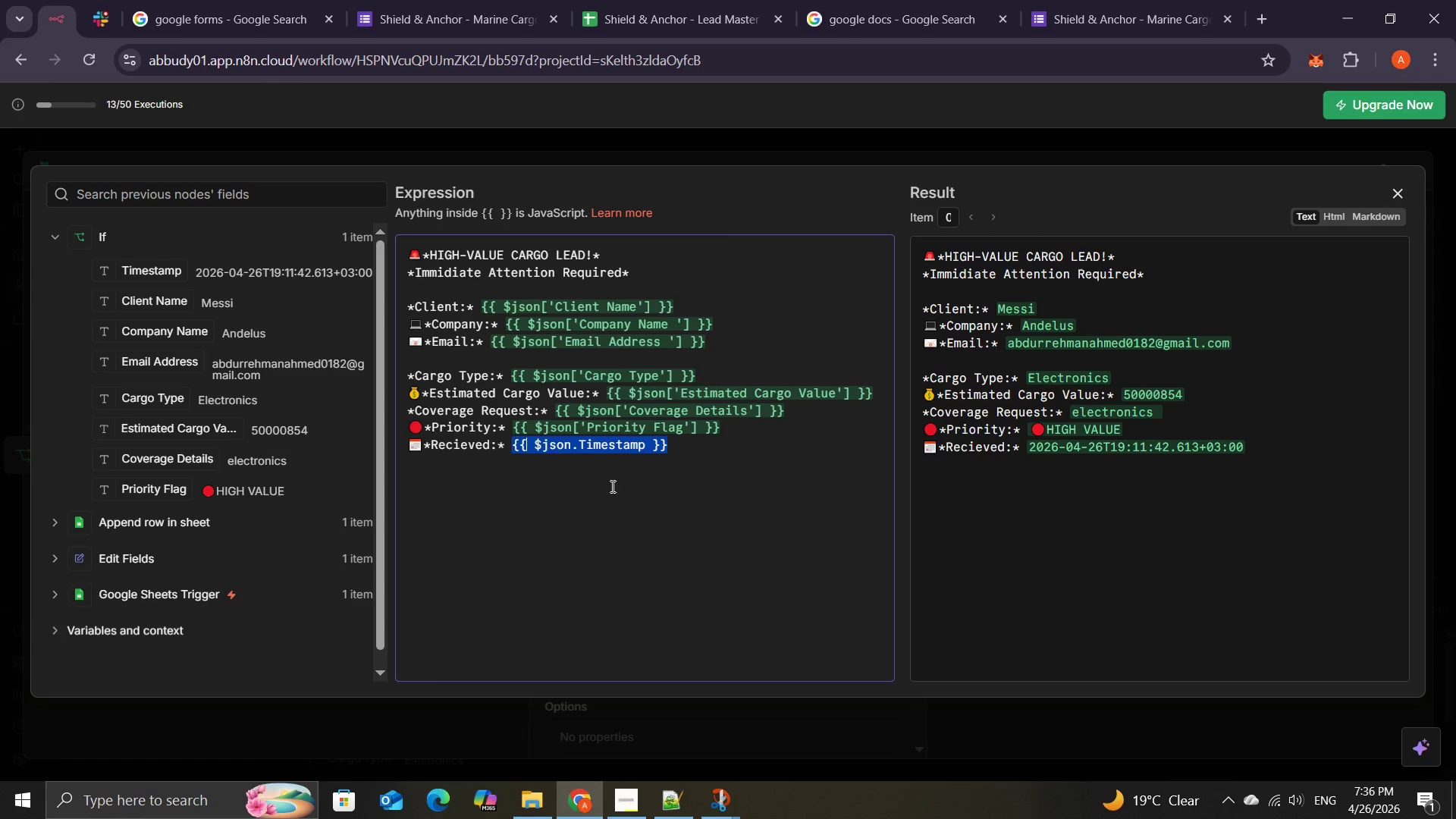 
left_click([615, 490])
 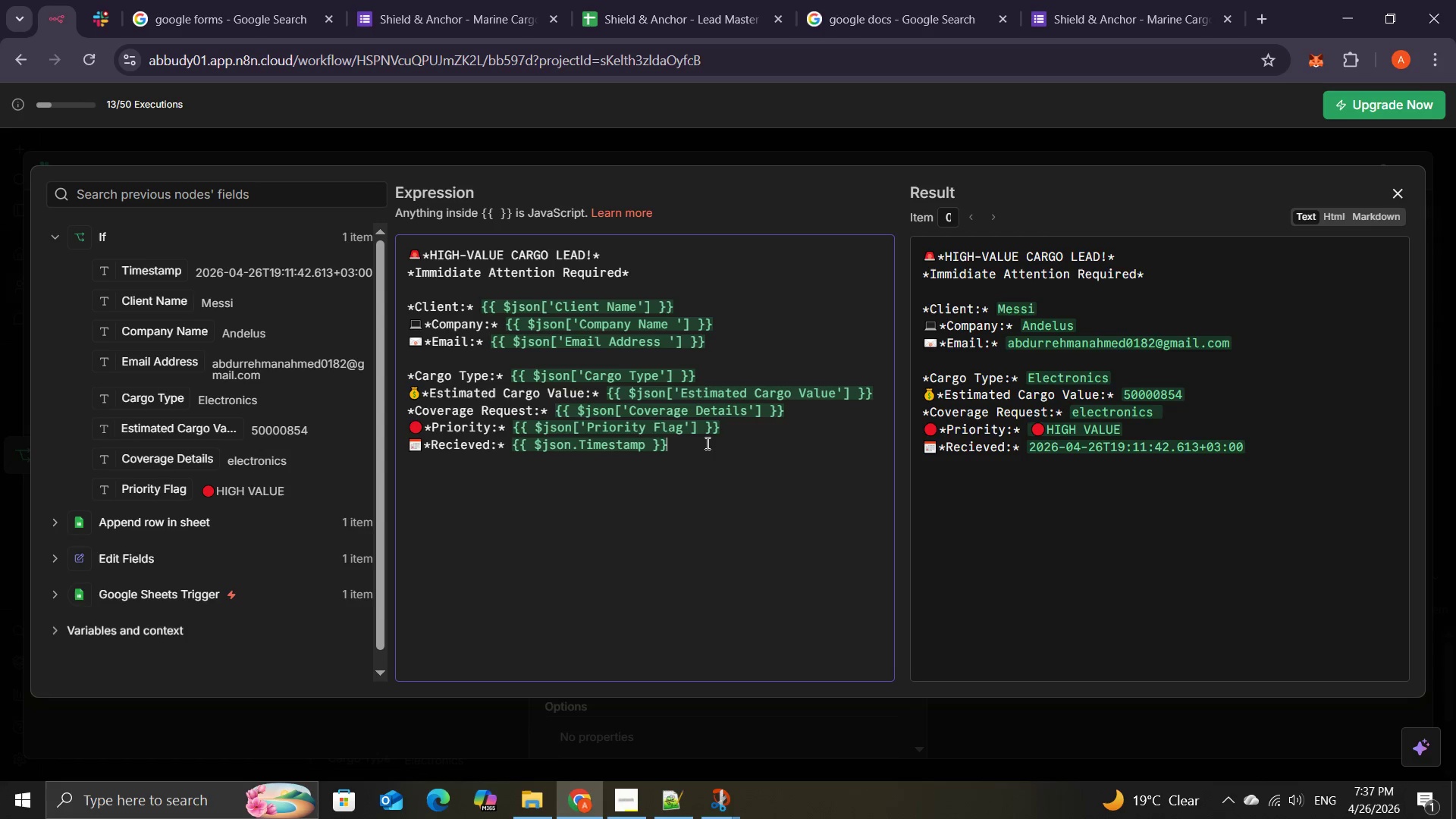 
wait(5.59)
 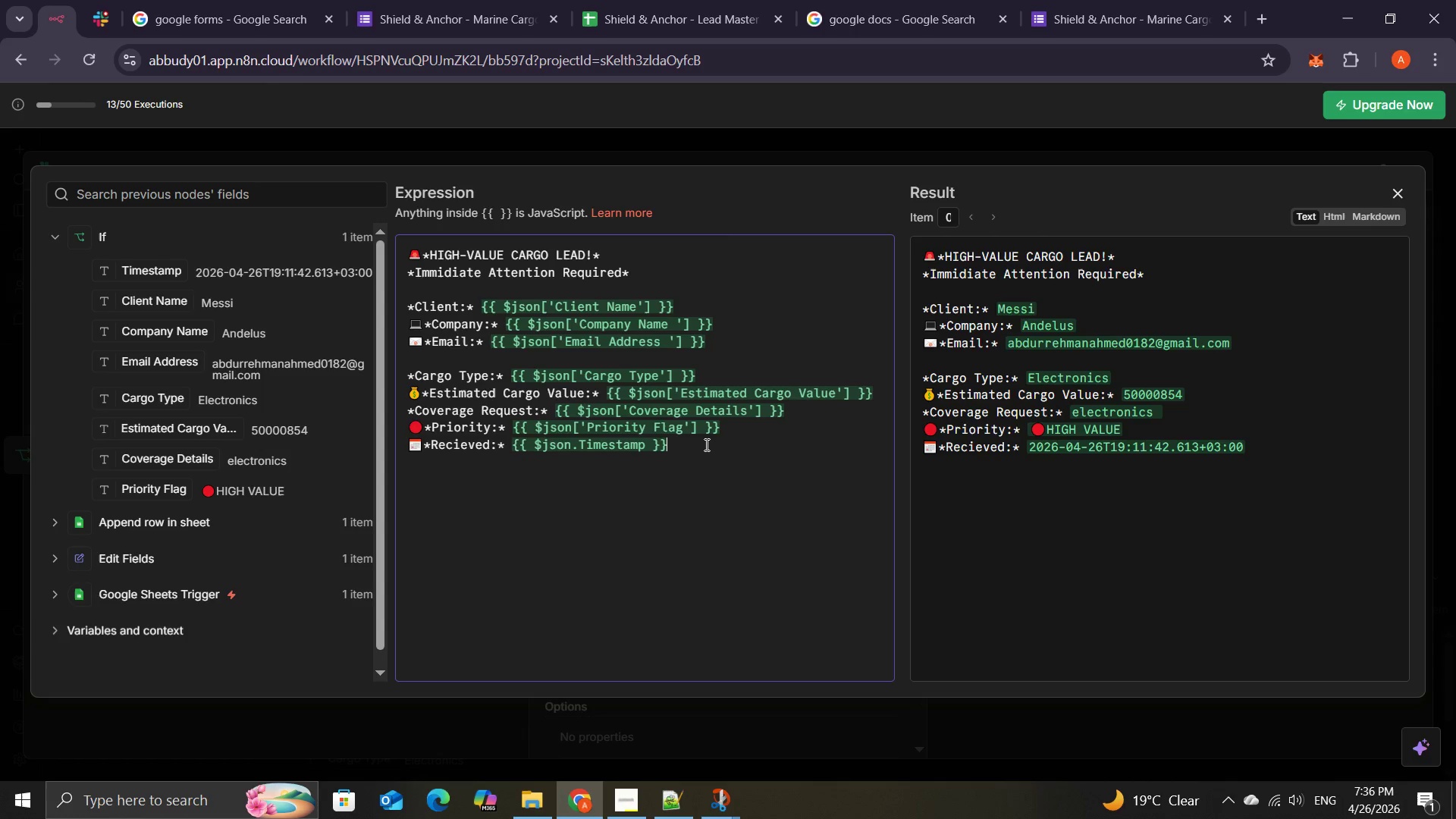 
left_click([699, 441])
 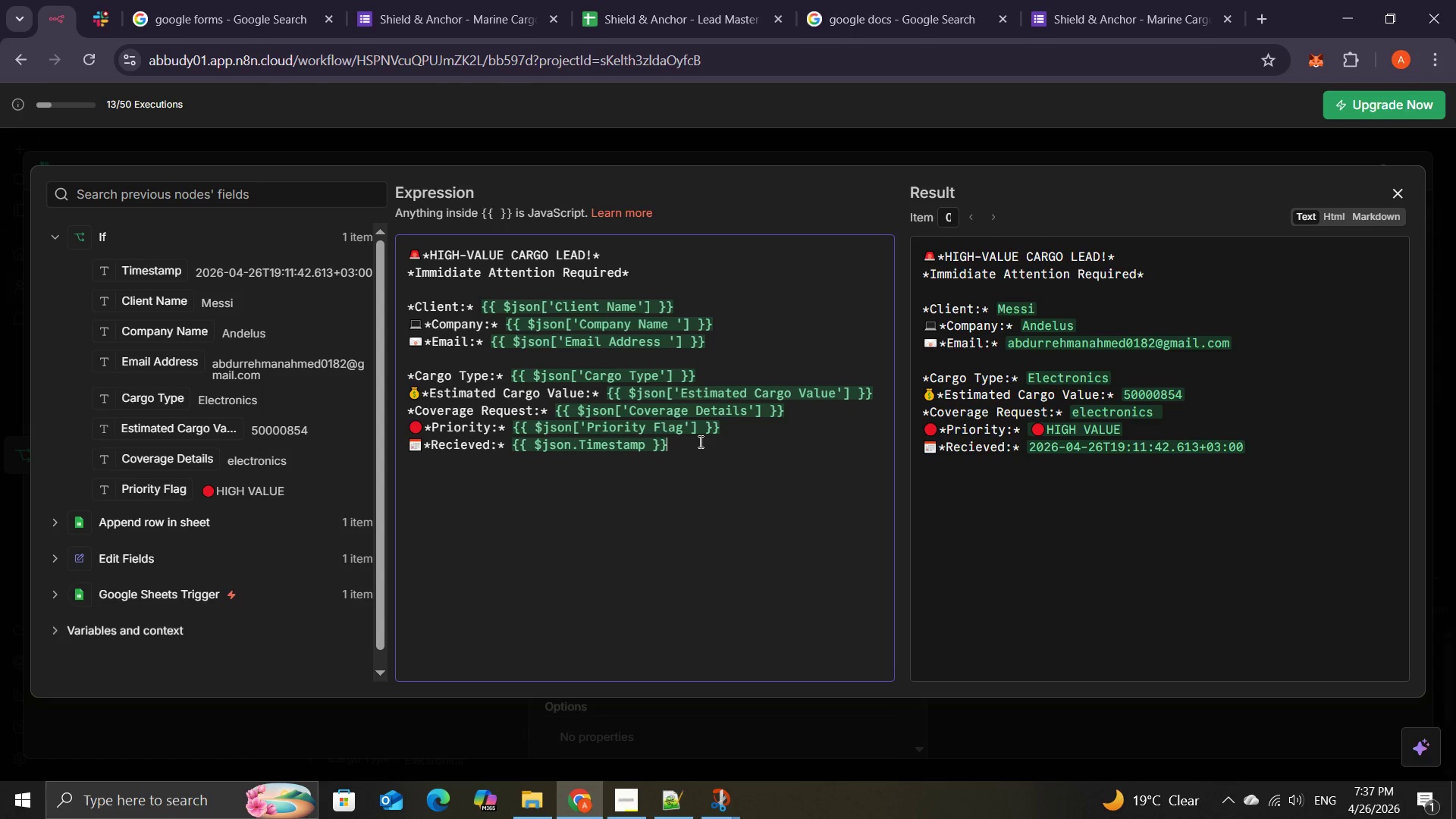 
key(Enter)
 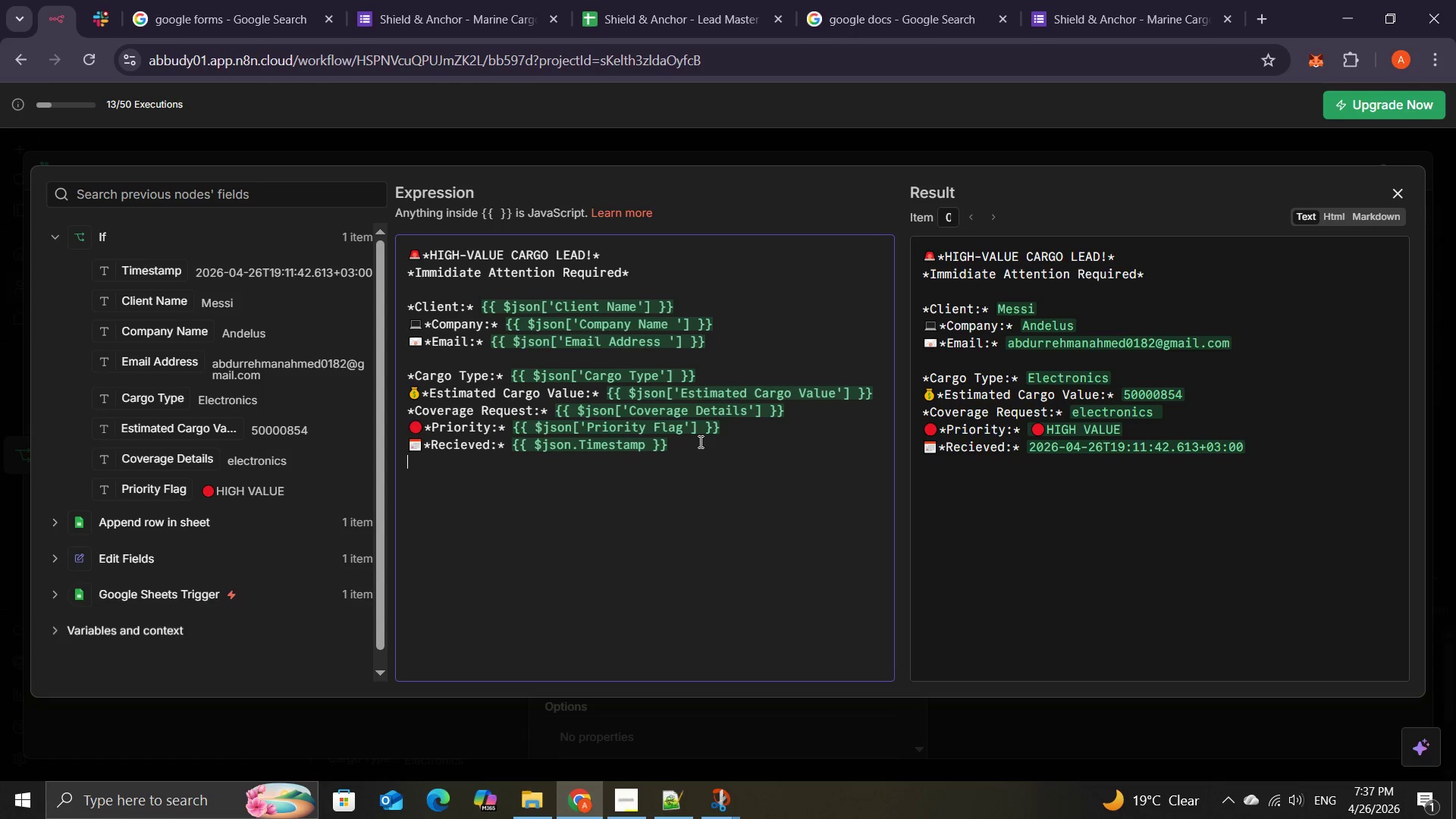 
key(Enter)
 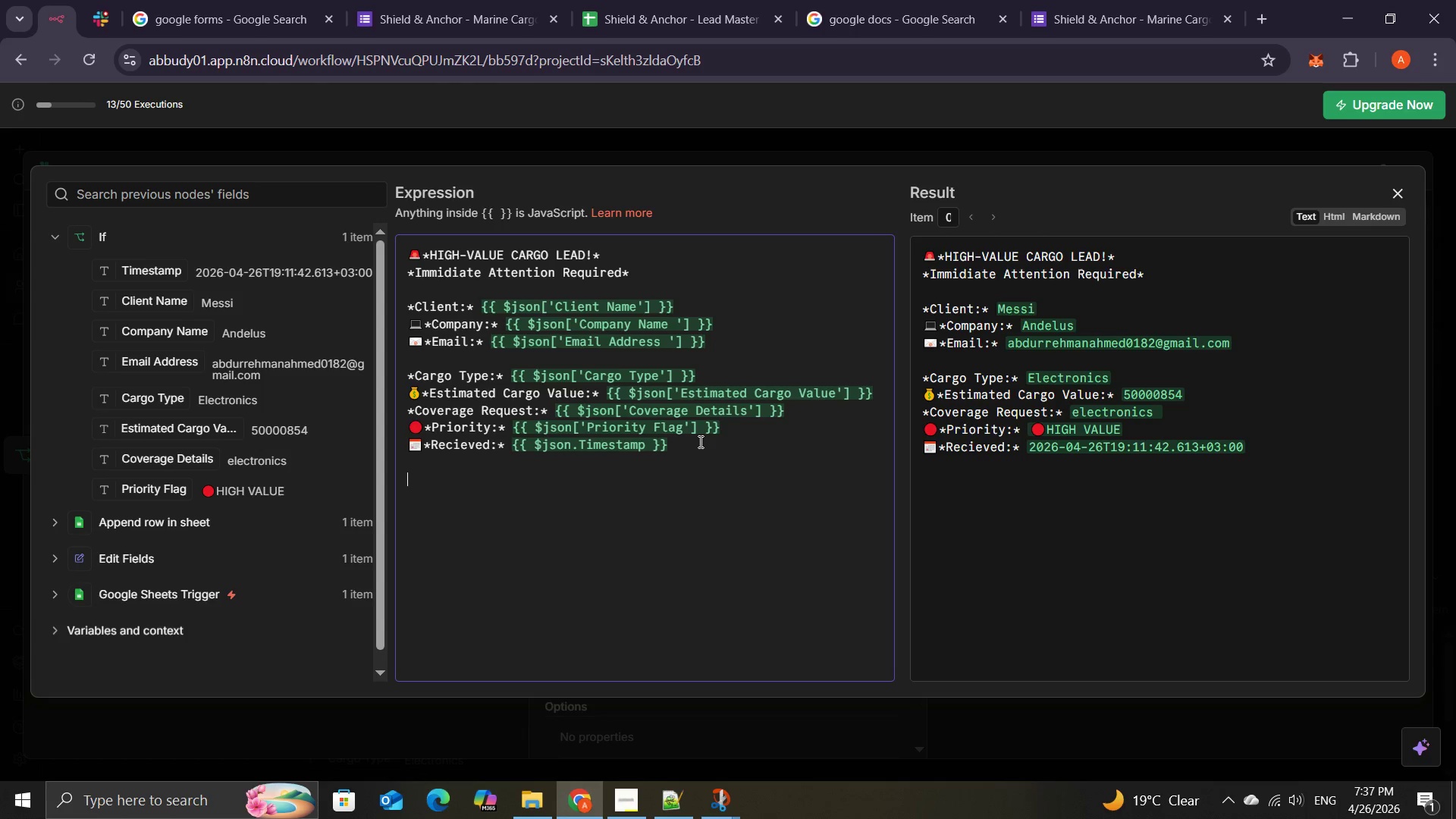 
type(Please Contact this )
 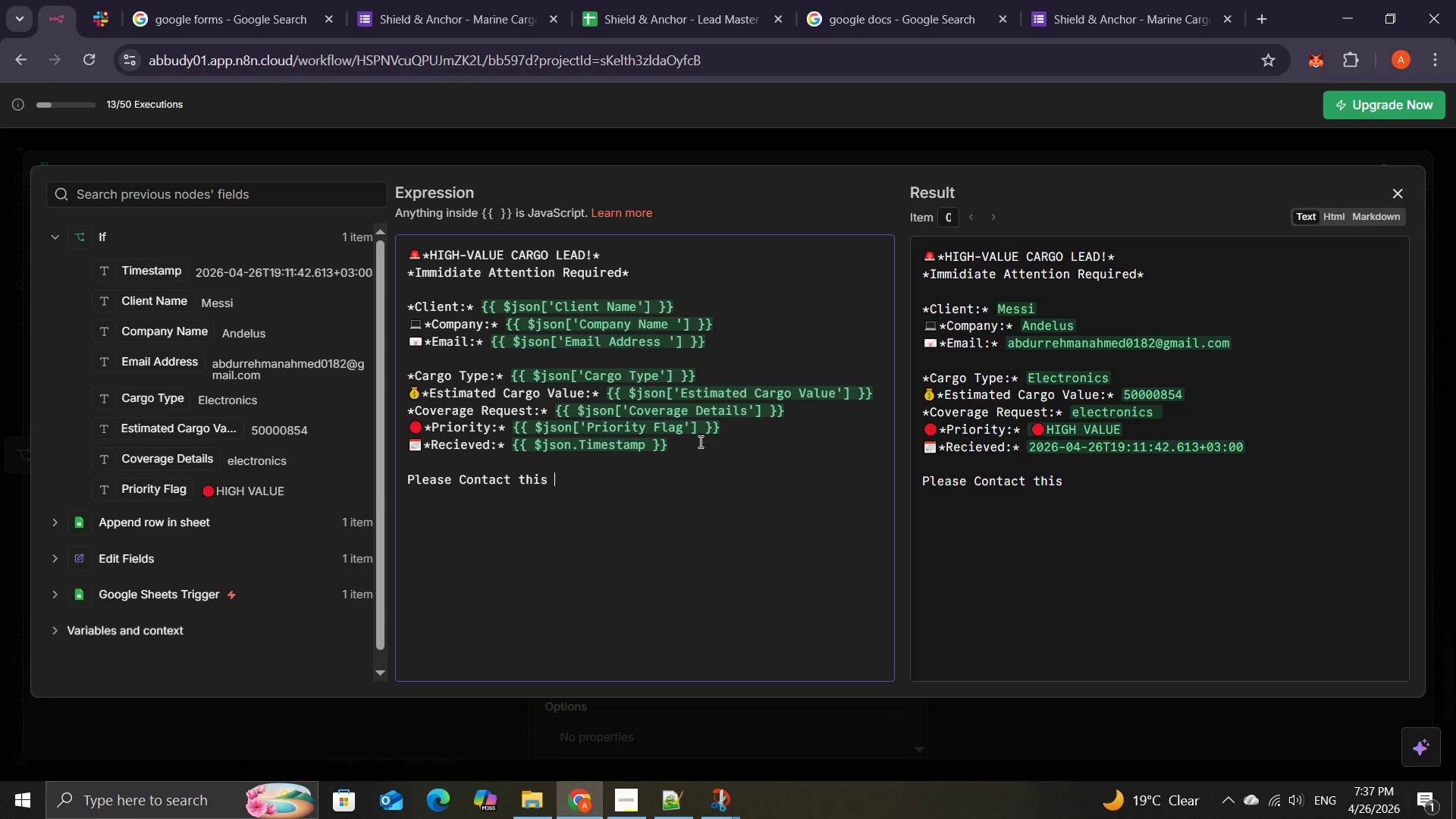 
type(Client )
 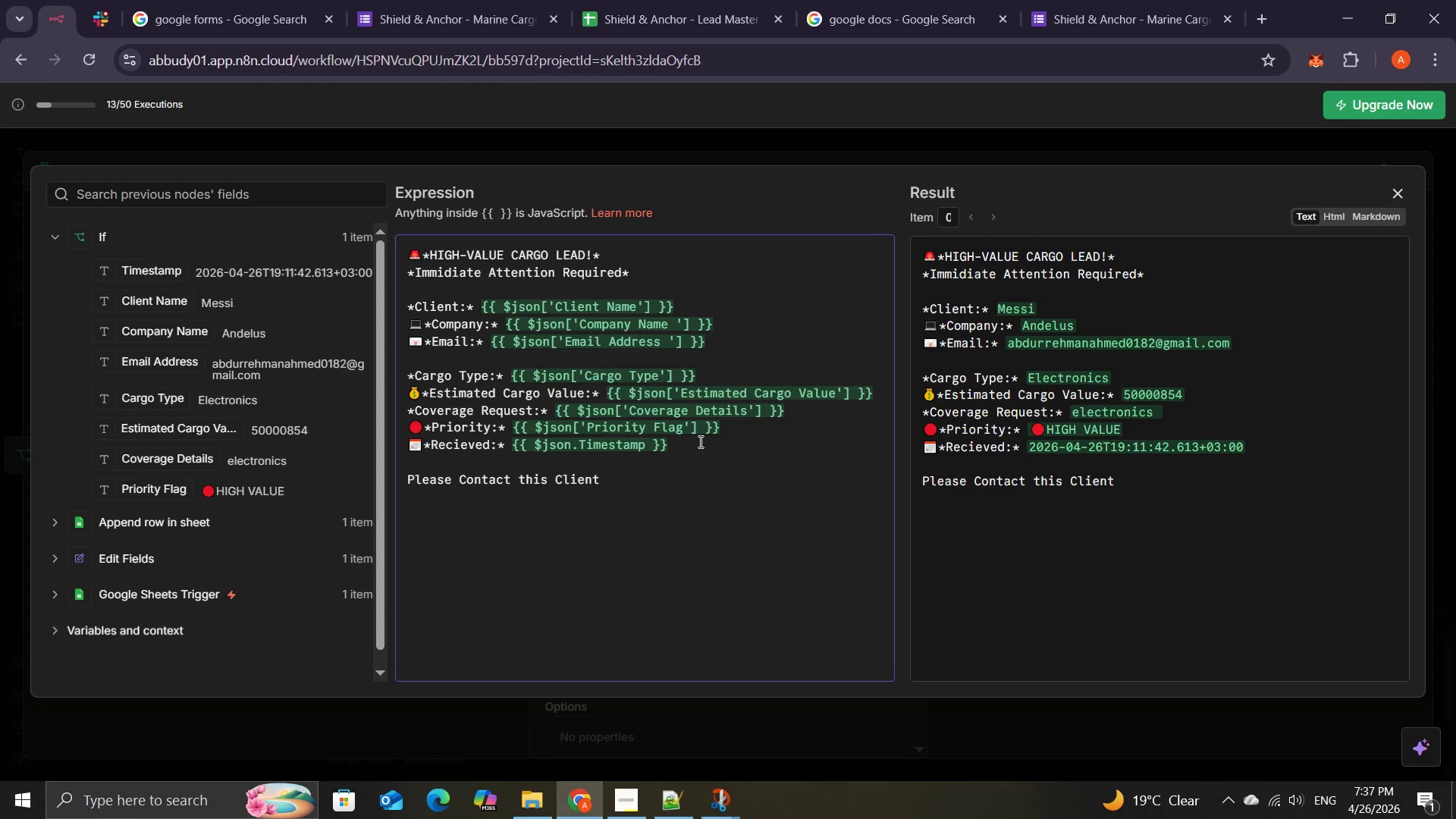 
type(Immidiately)
 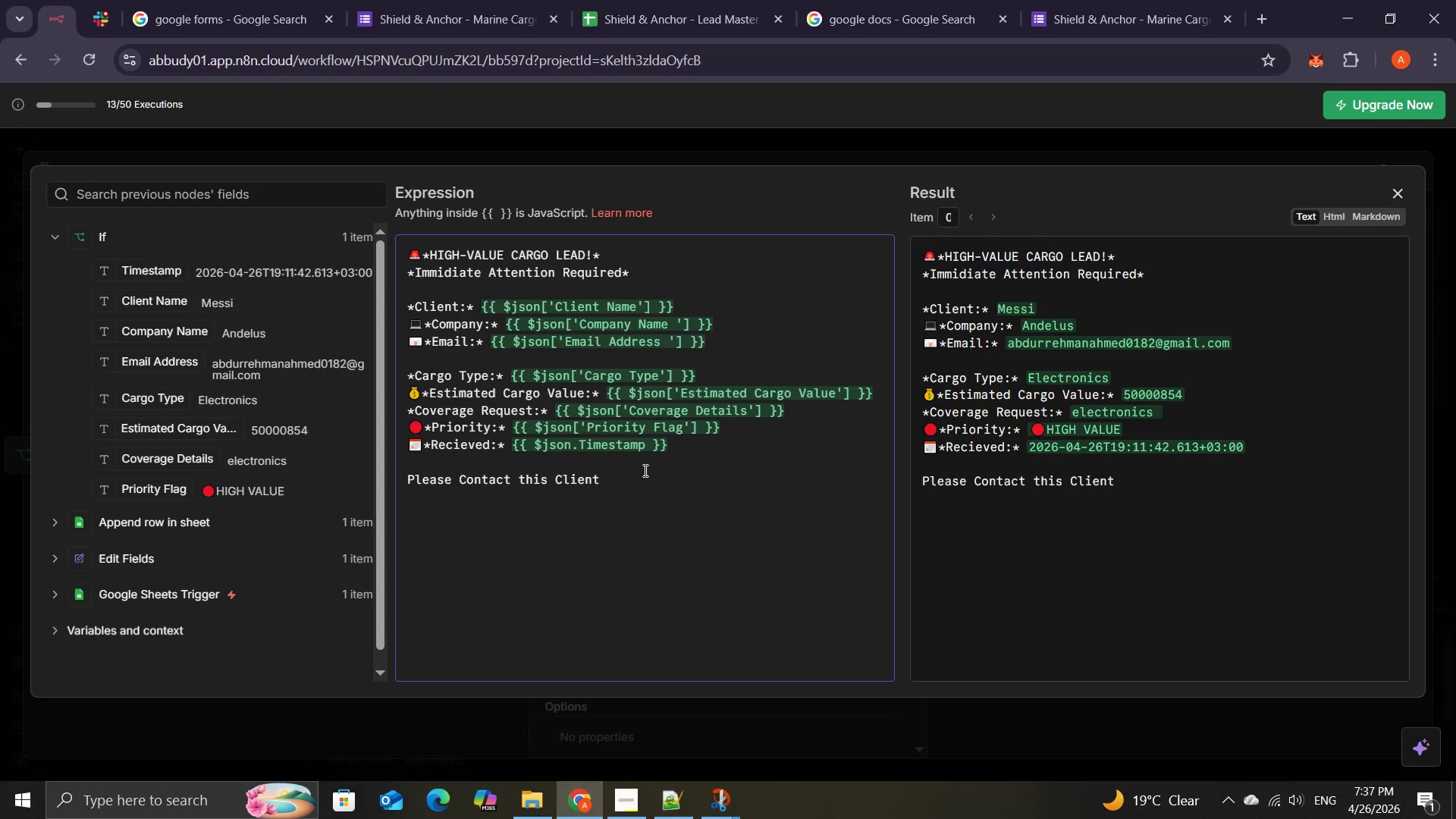 
left_click([611, 478])
 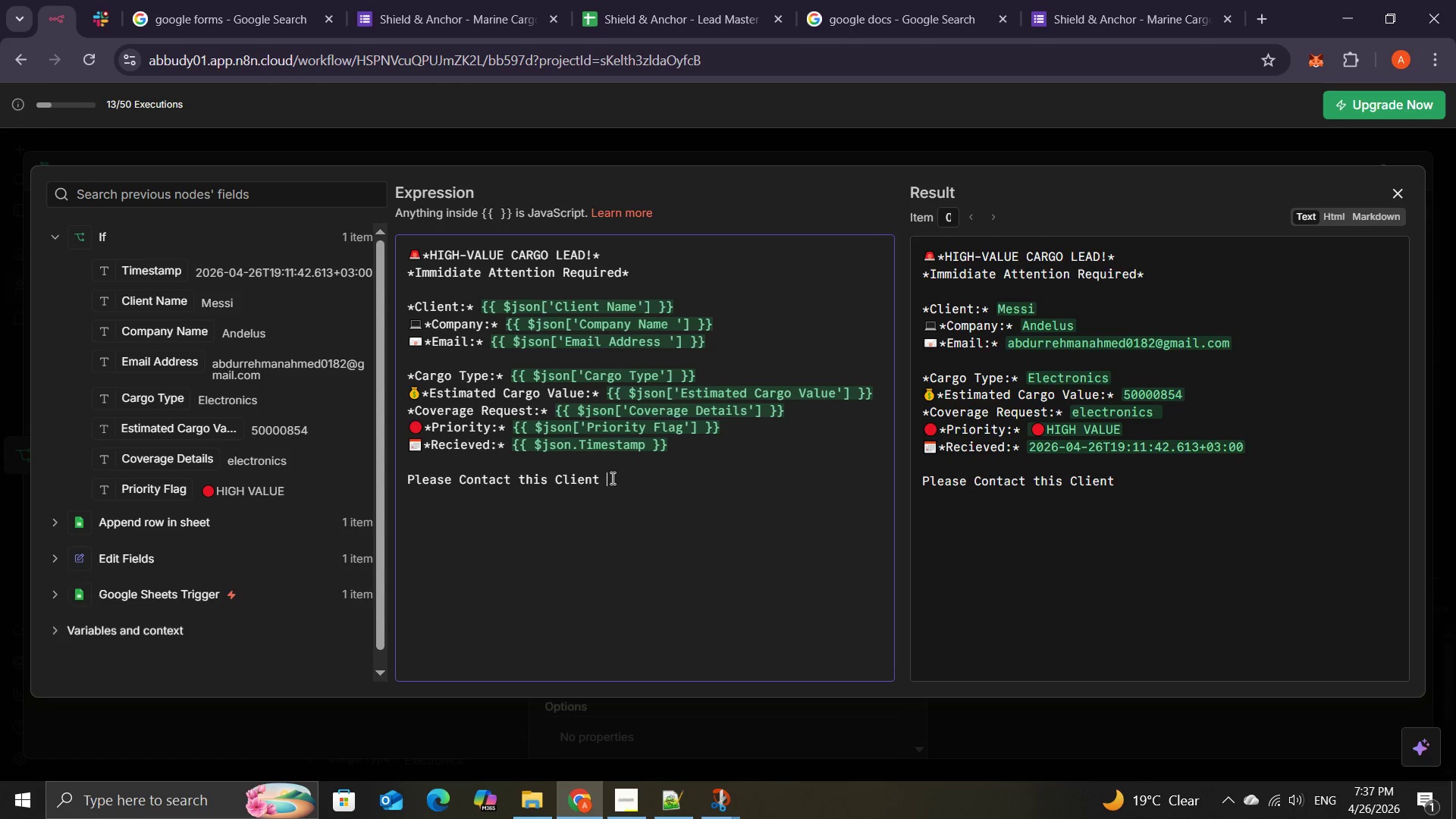 
key(Shift+I)
 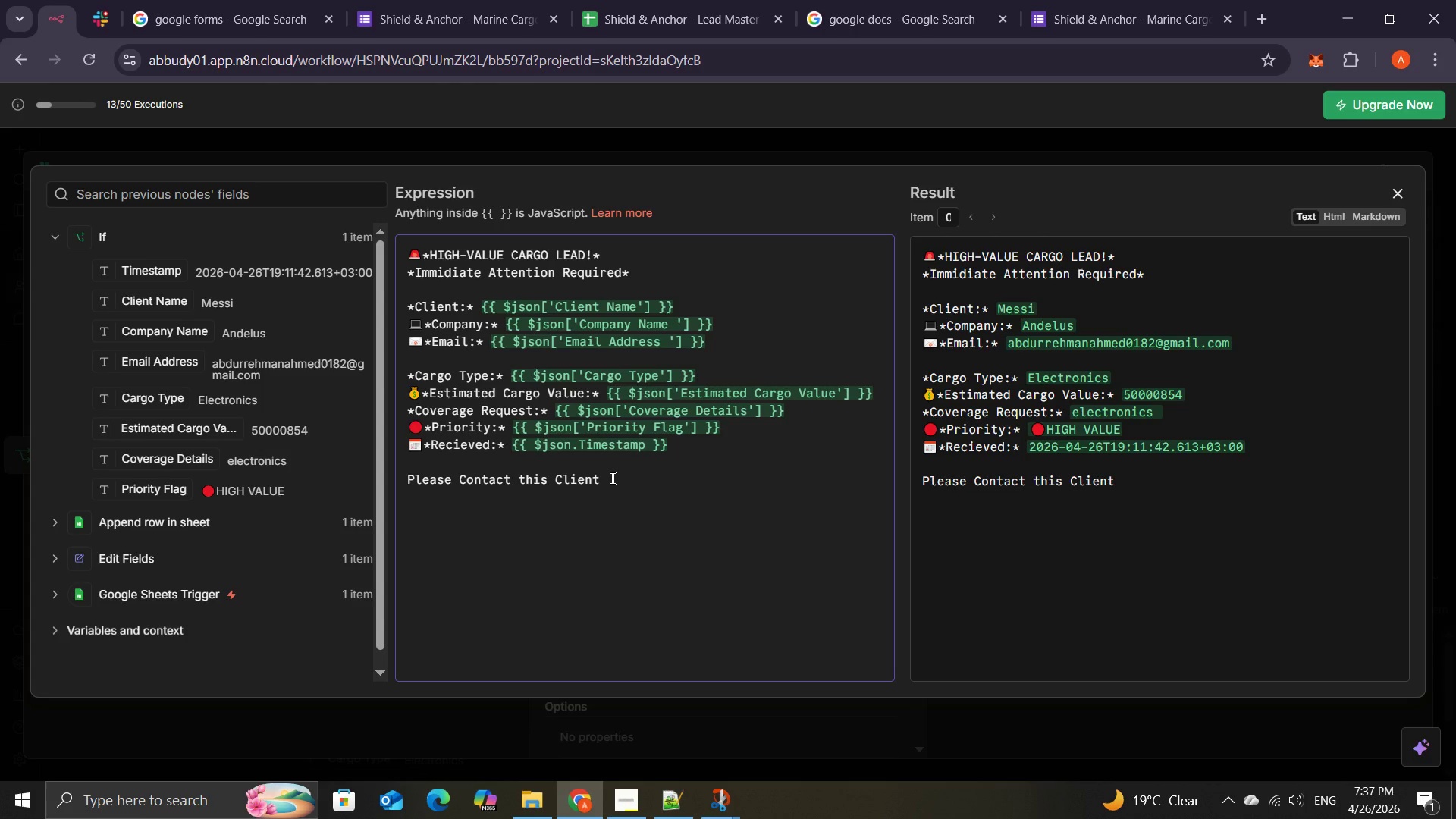 
left_click([611, 478])
 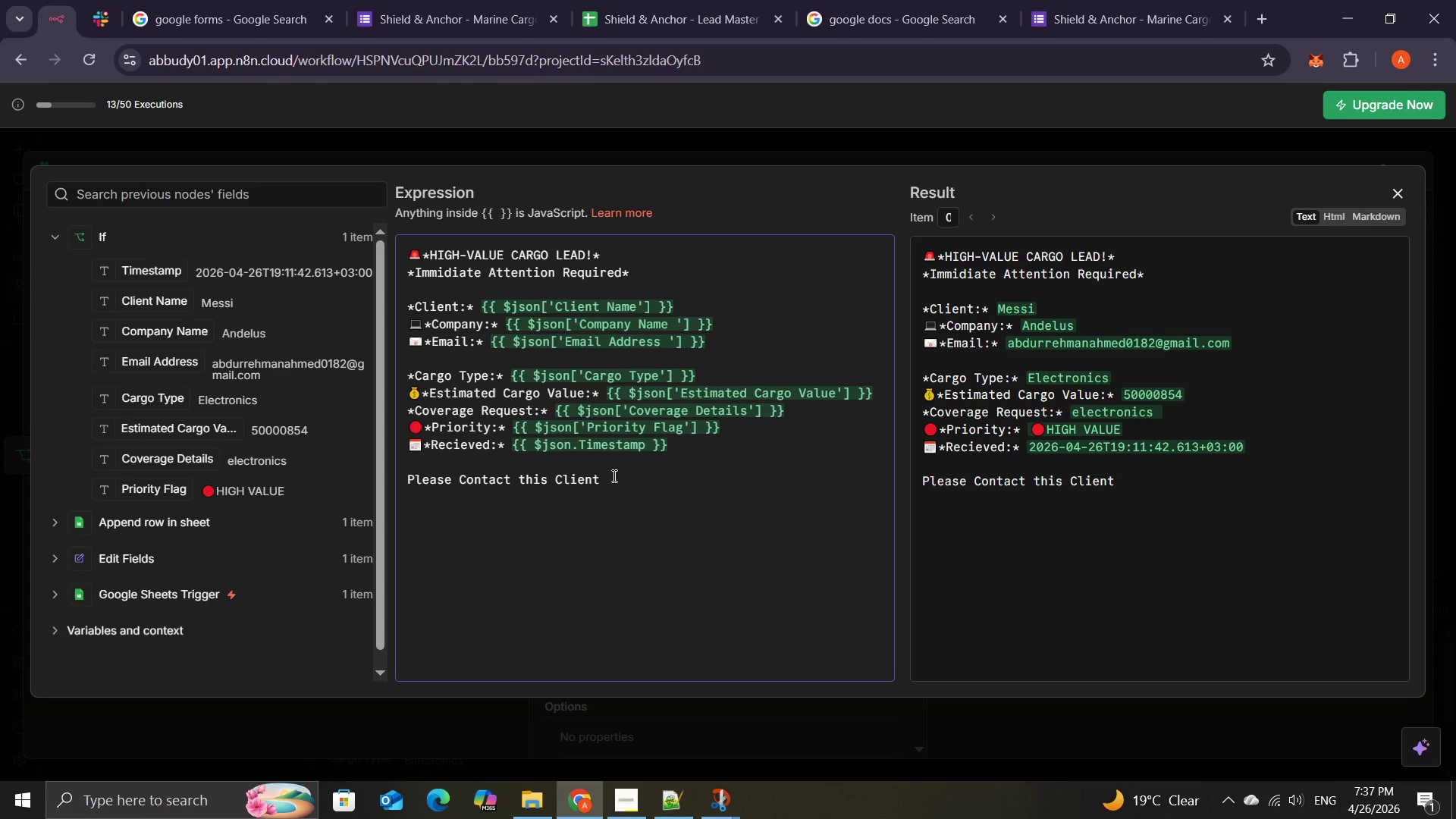 
key(Backspace)
 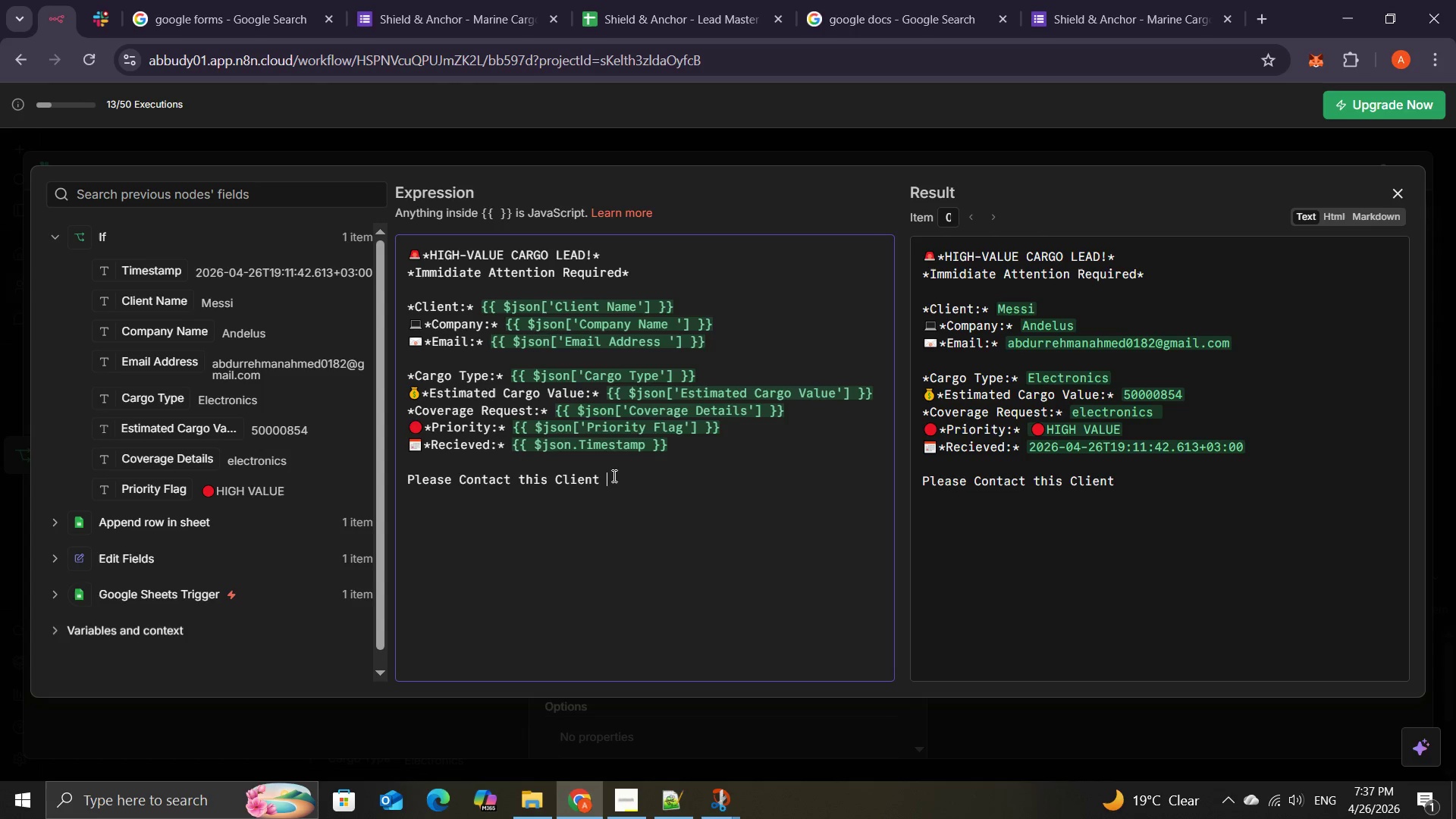 
key(Backspace)
 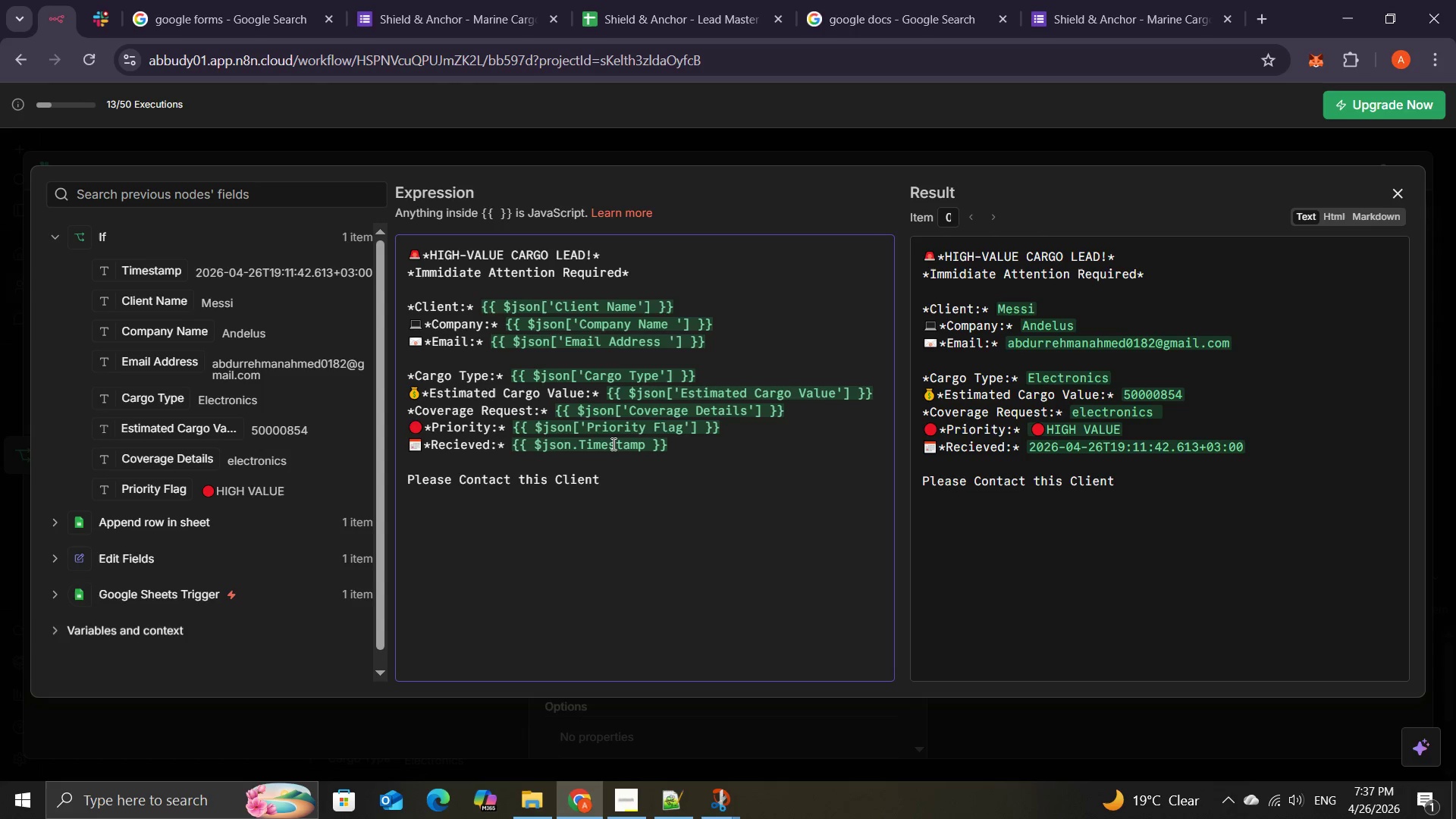 
left_click([612, 444])
 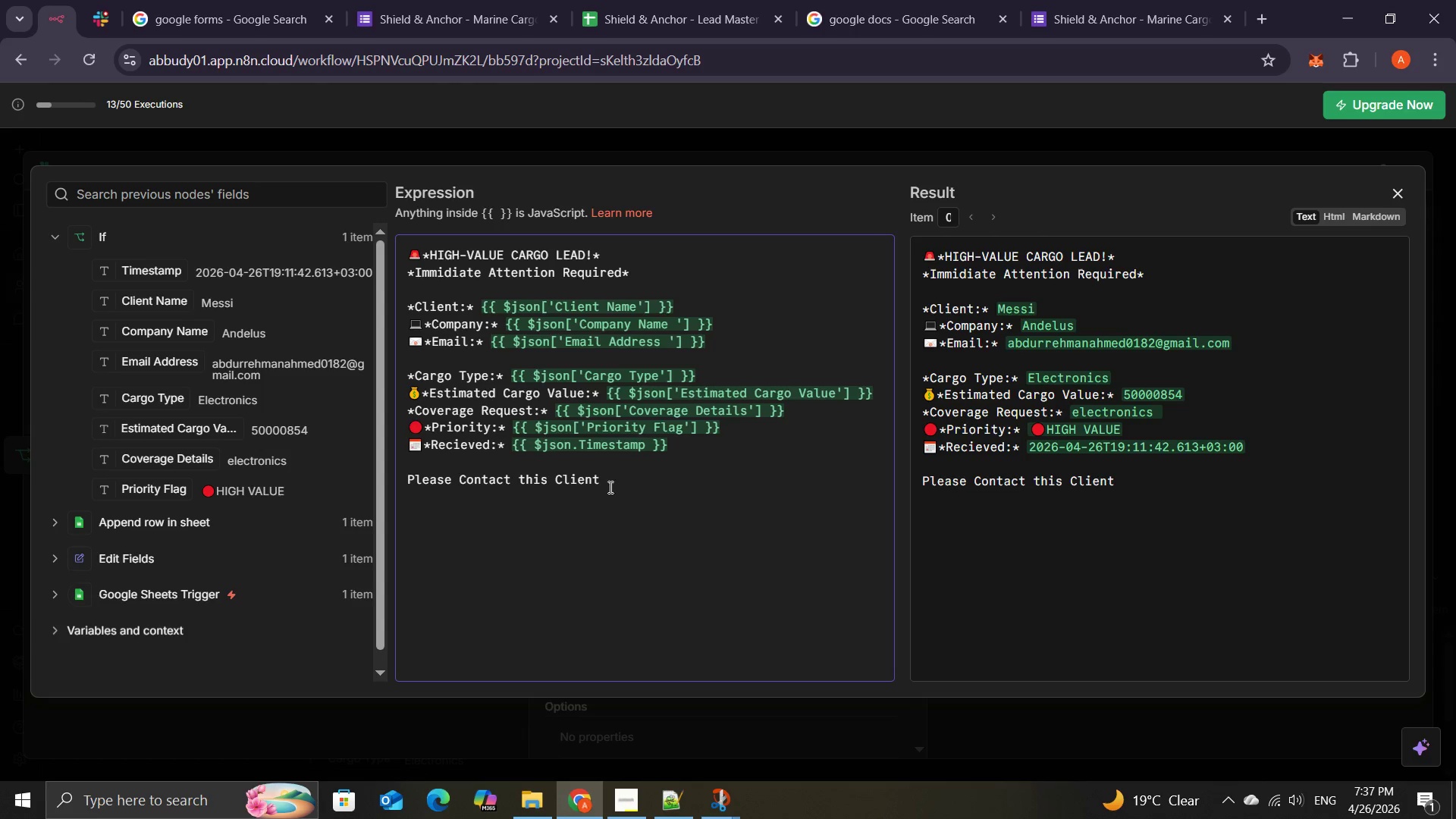 
left_click([609, 487])
 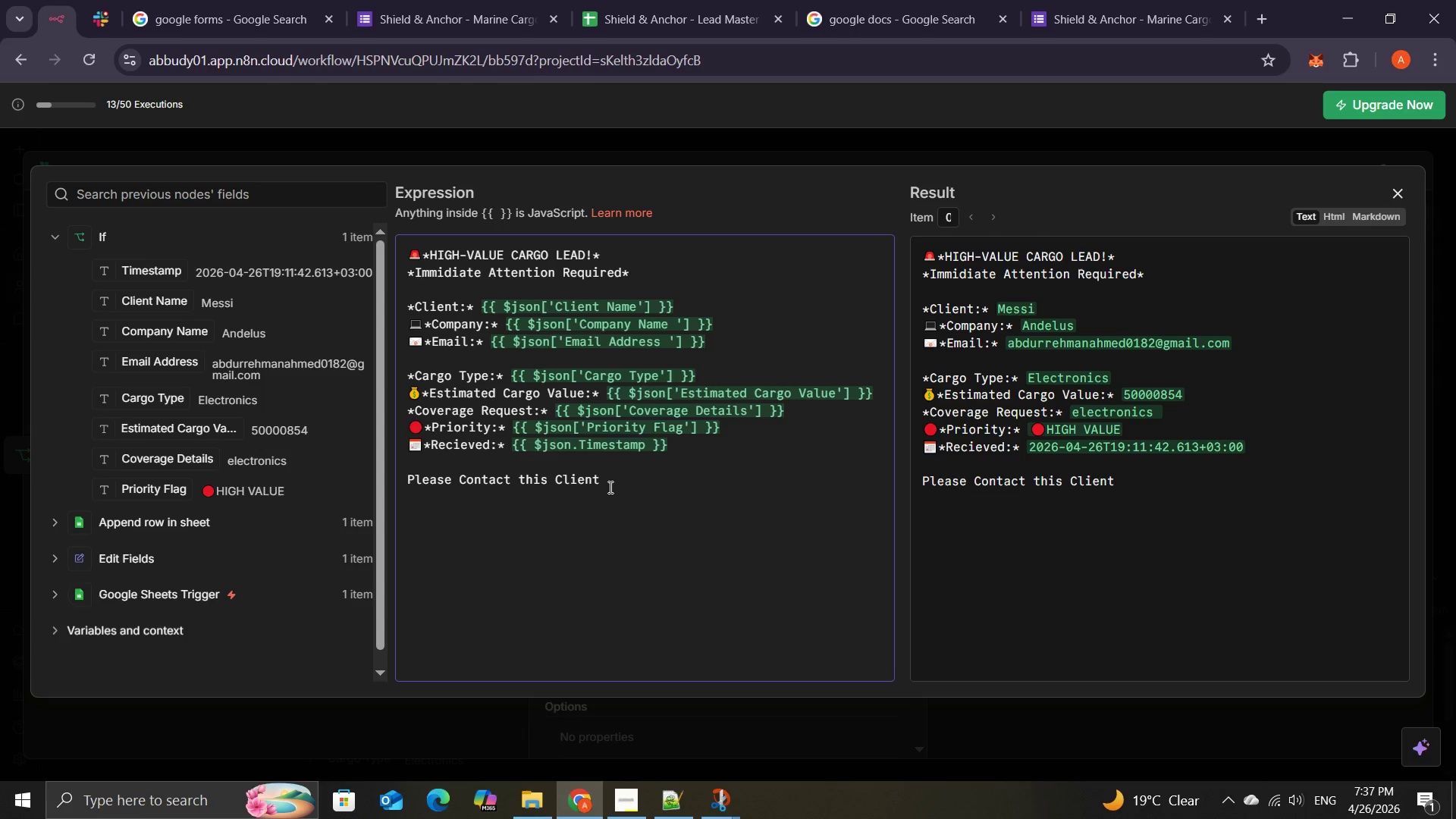 
type(immidiately )
key(Backspace)
type(!)
 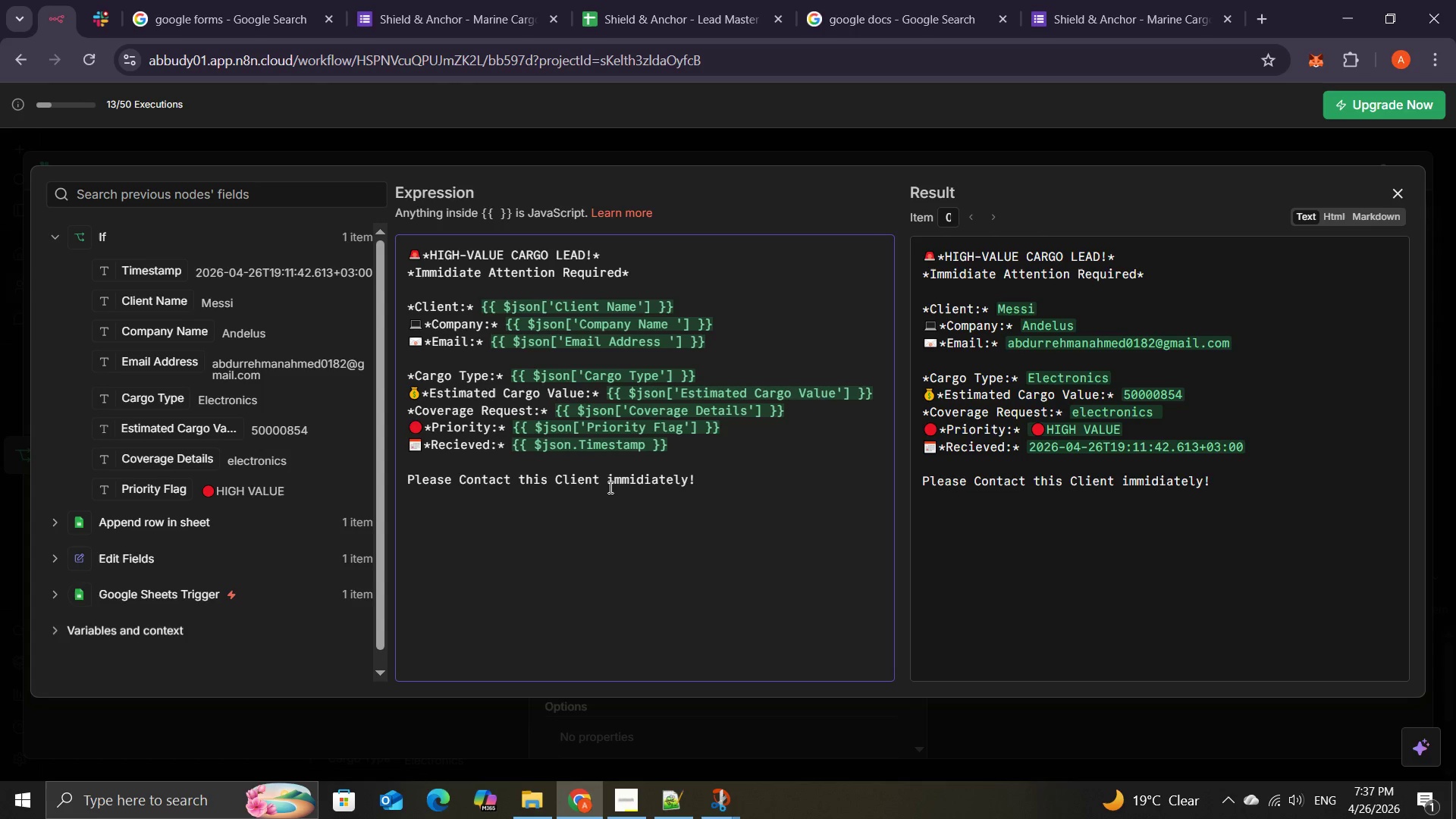 
key(Enter)
 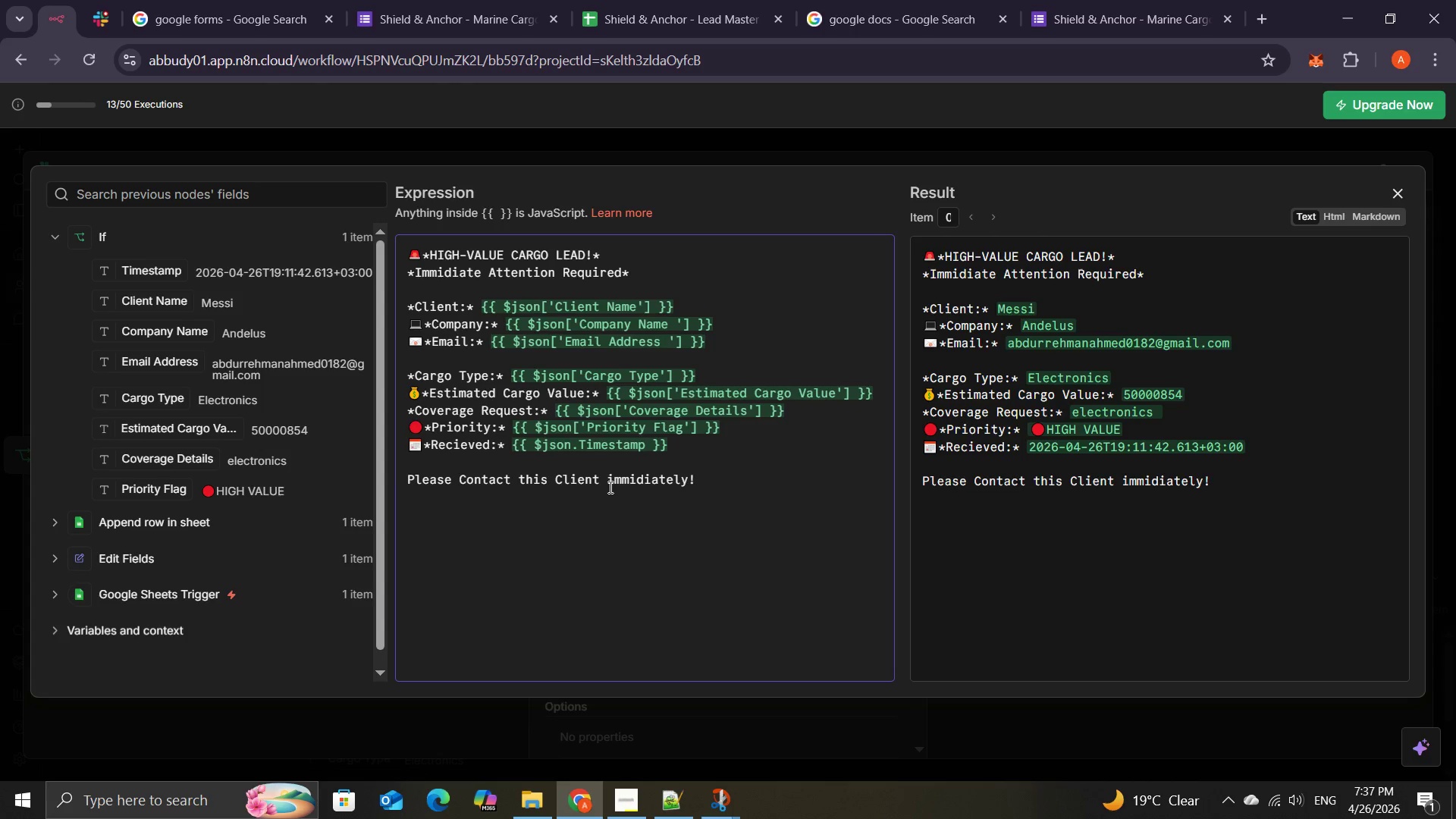 
wait(6.5)
 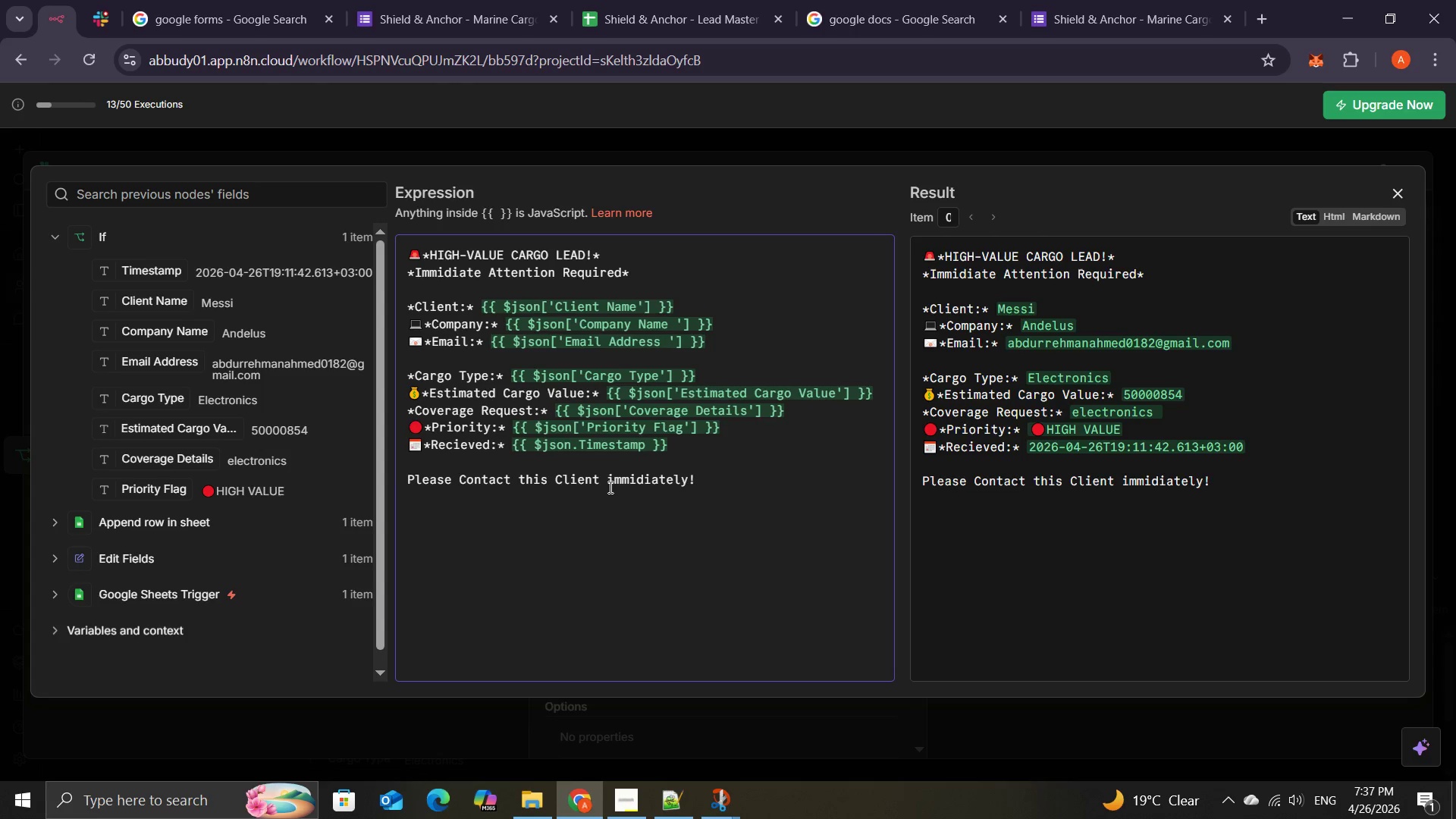 
type(-Sheo)
key(Backspace)
type(ild & Anchi)
key(Backspace)
type(or )
 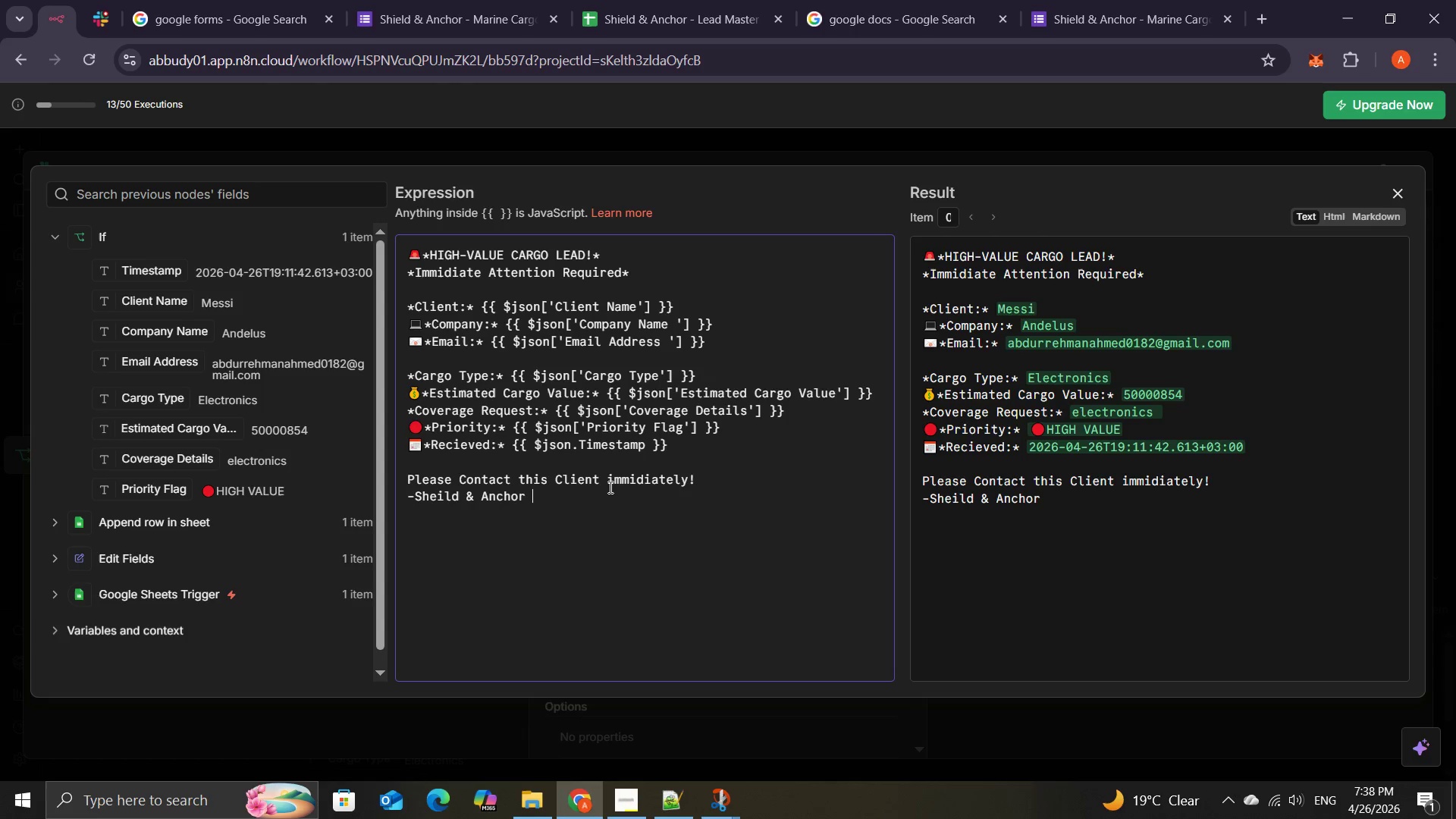 
type(Automated Triage SySTEM )
 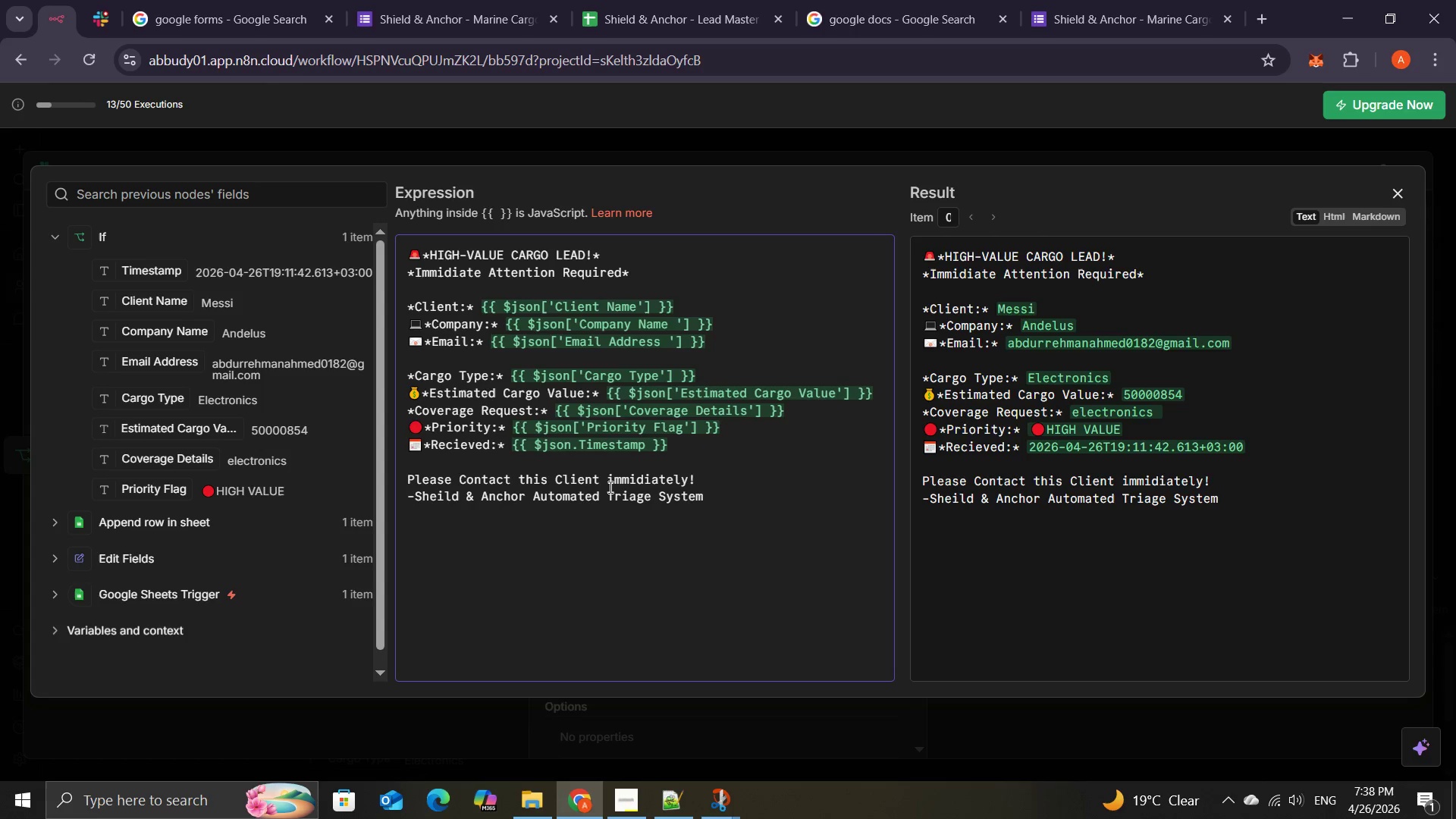 
wait(11.2)
 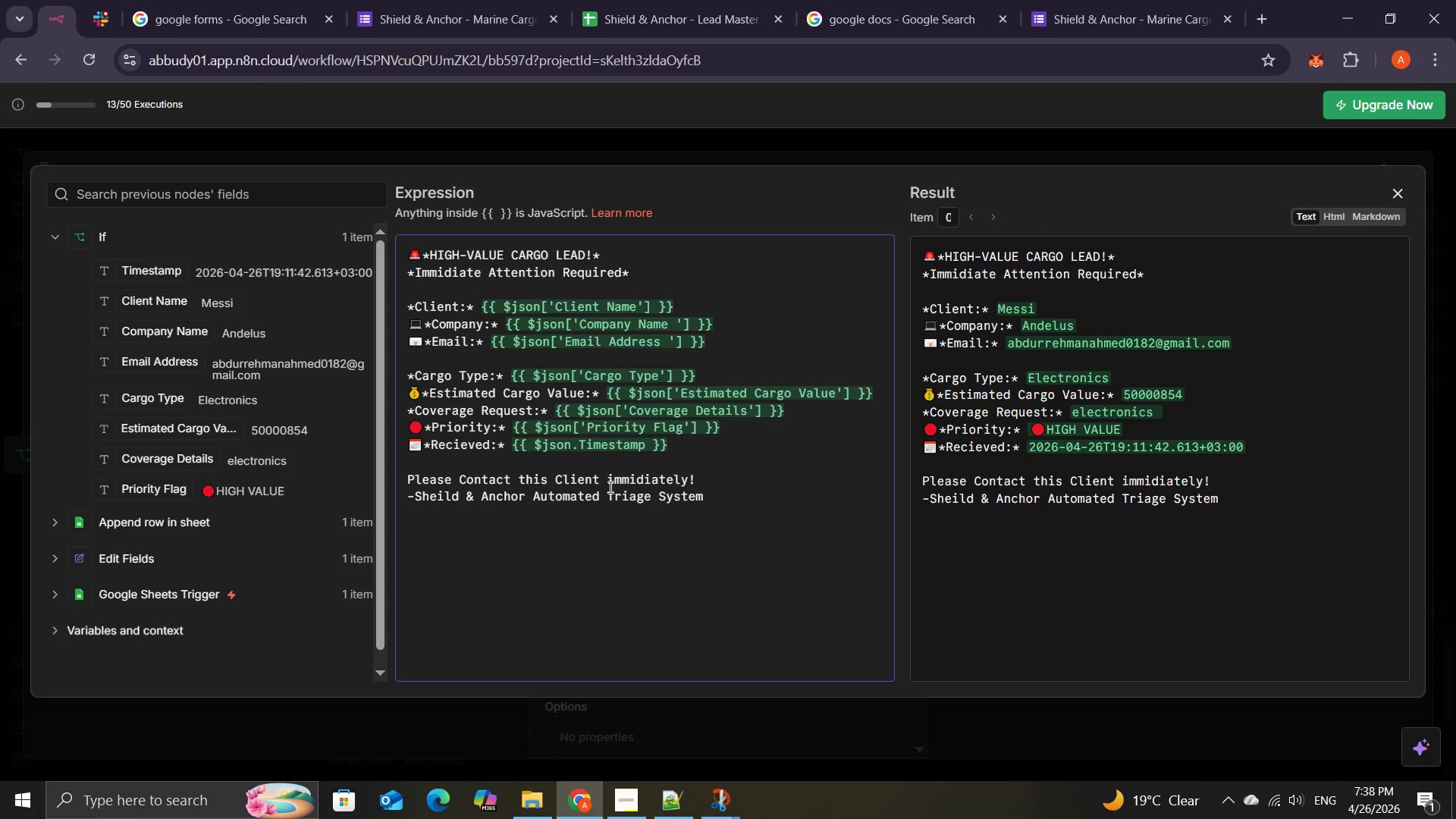 
type(System)
 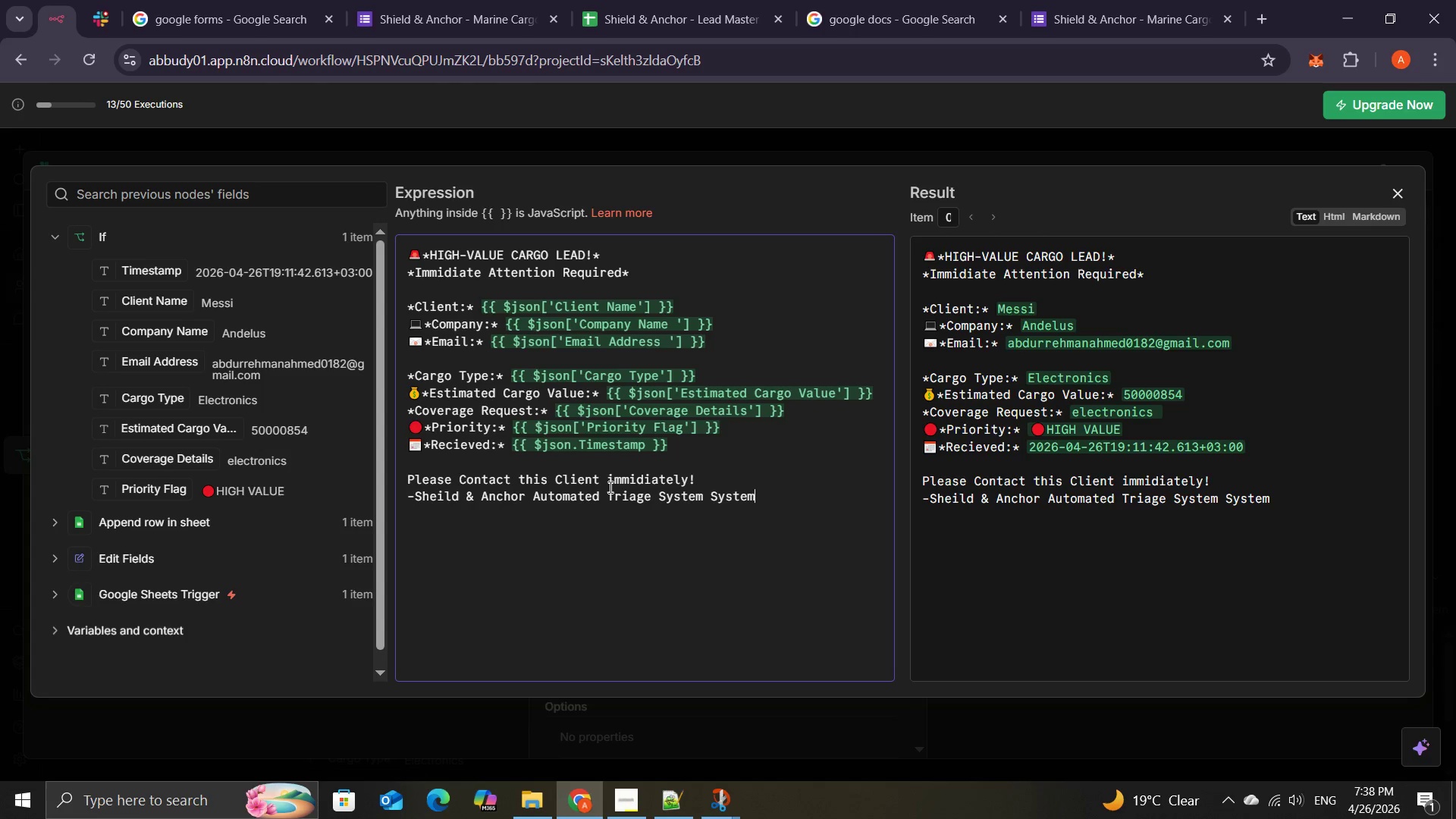 
wait(13.34)
 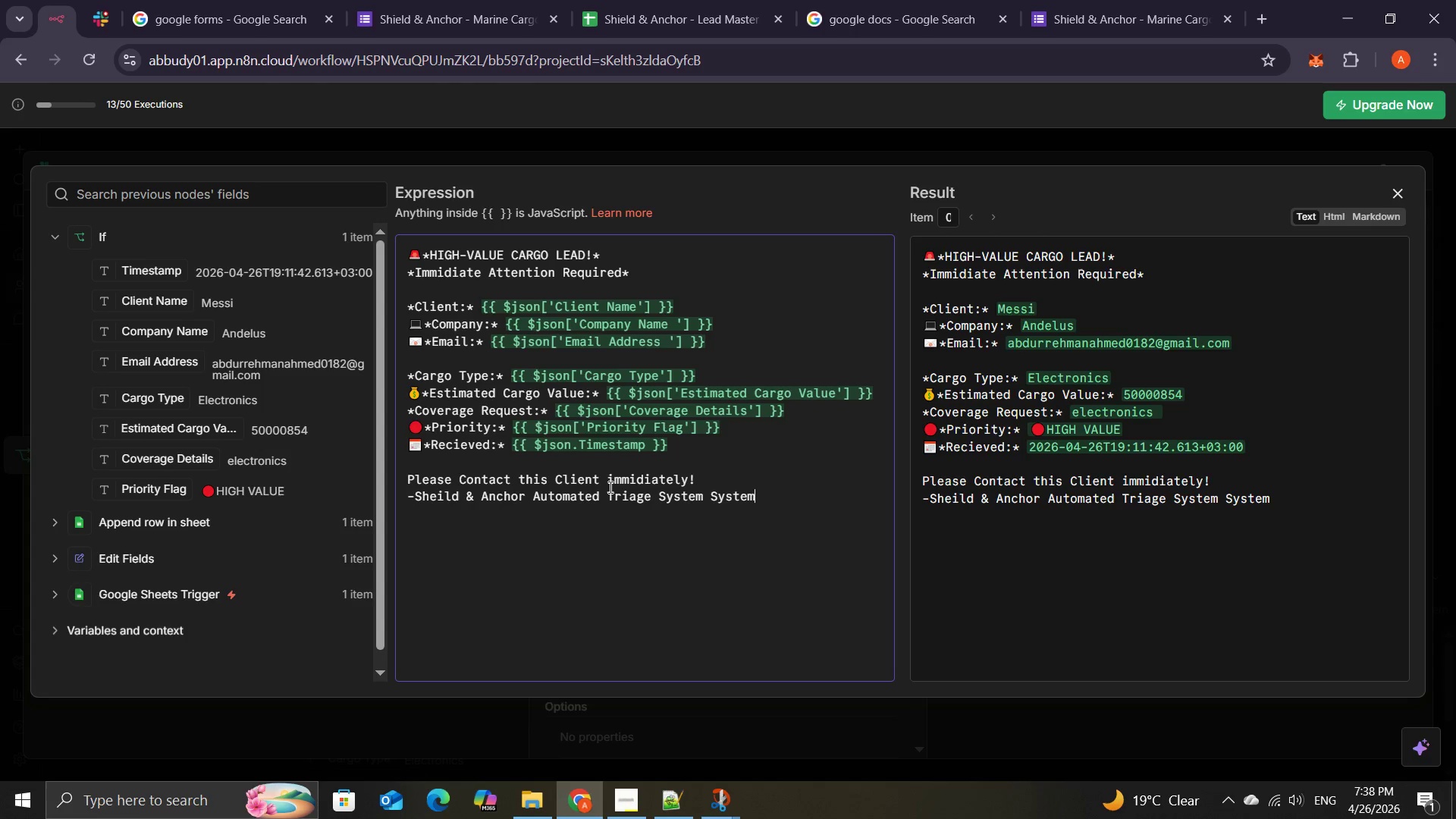 
left_click([1404, 188])
 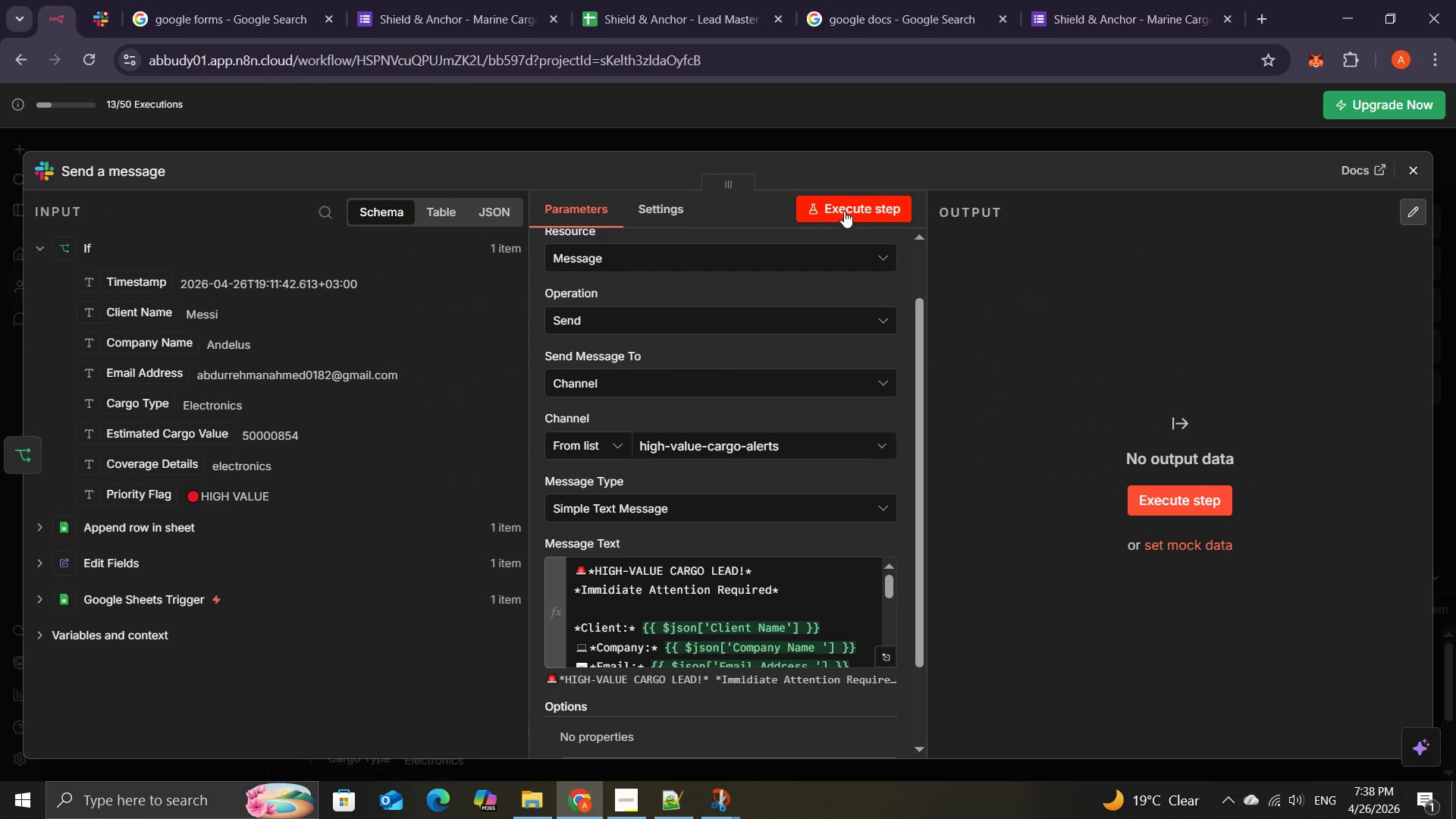 
left_click([843, 206])
 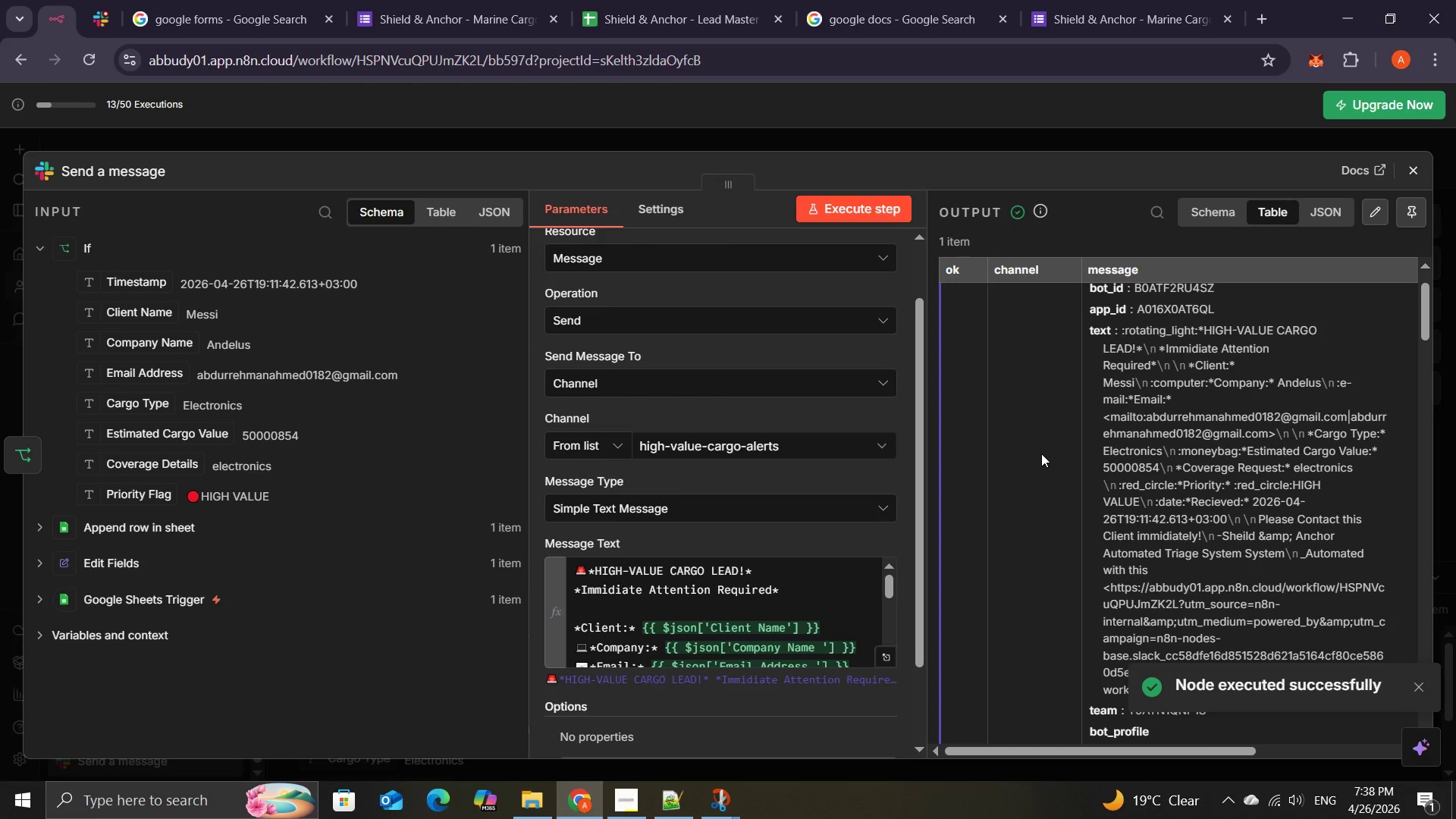 
left_click([1424, 171])
 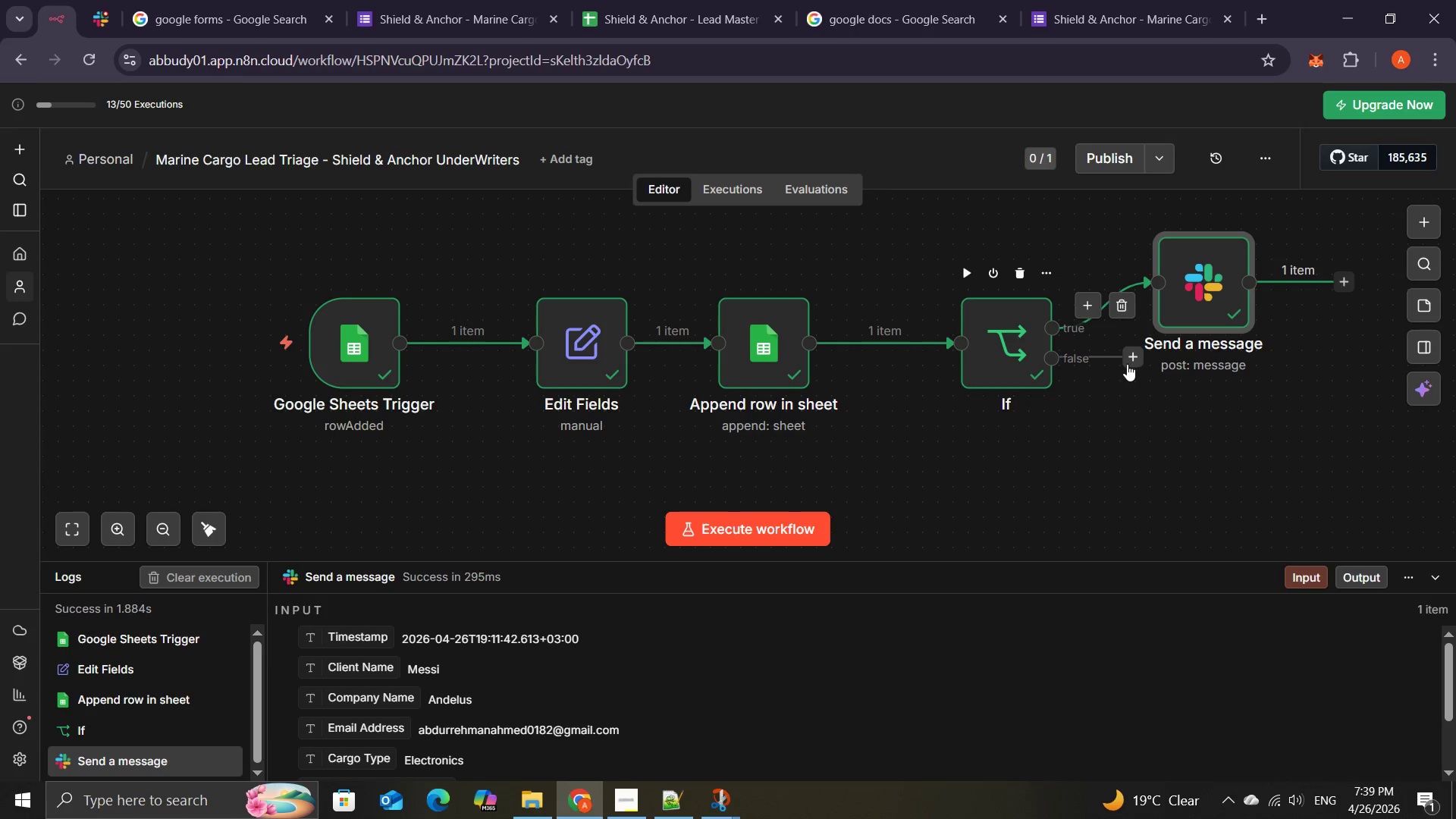 
left_click([1133, 358])
 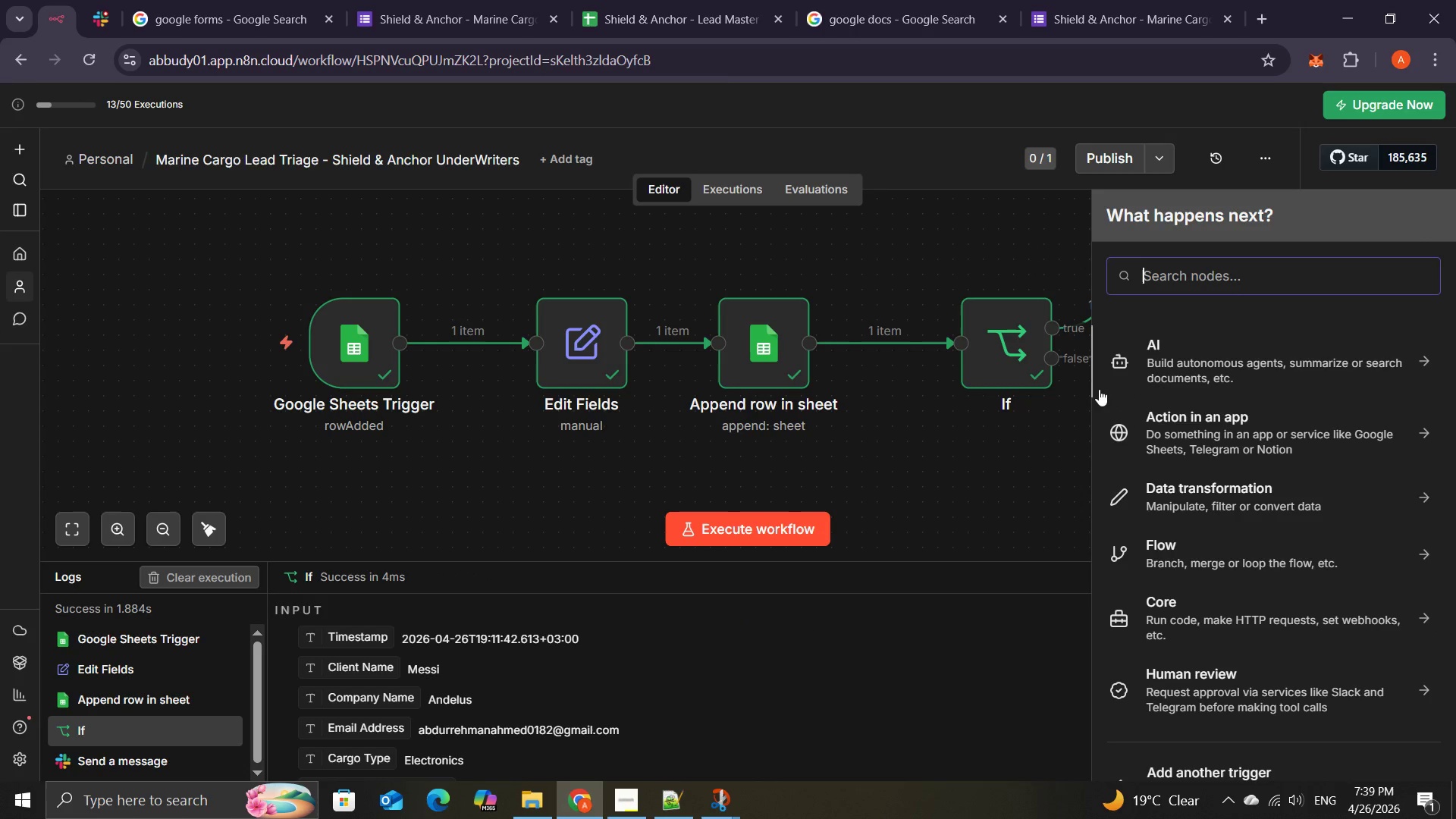 
type(no)
 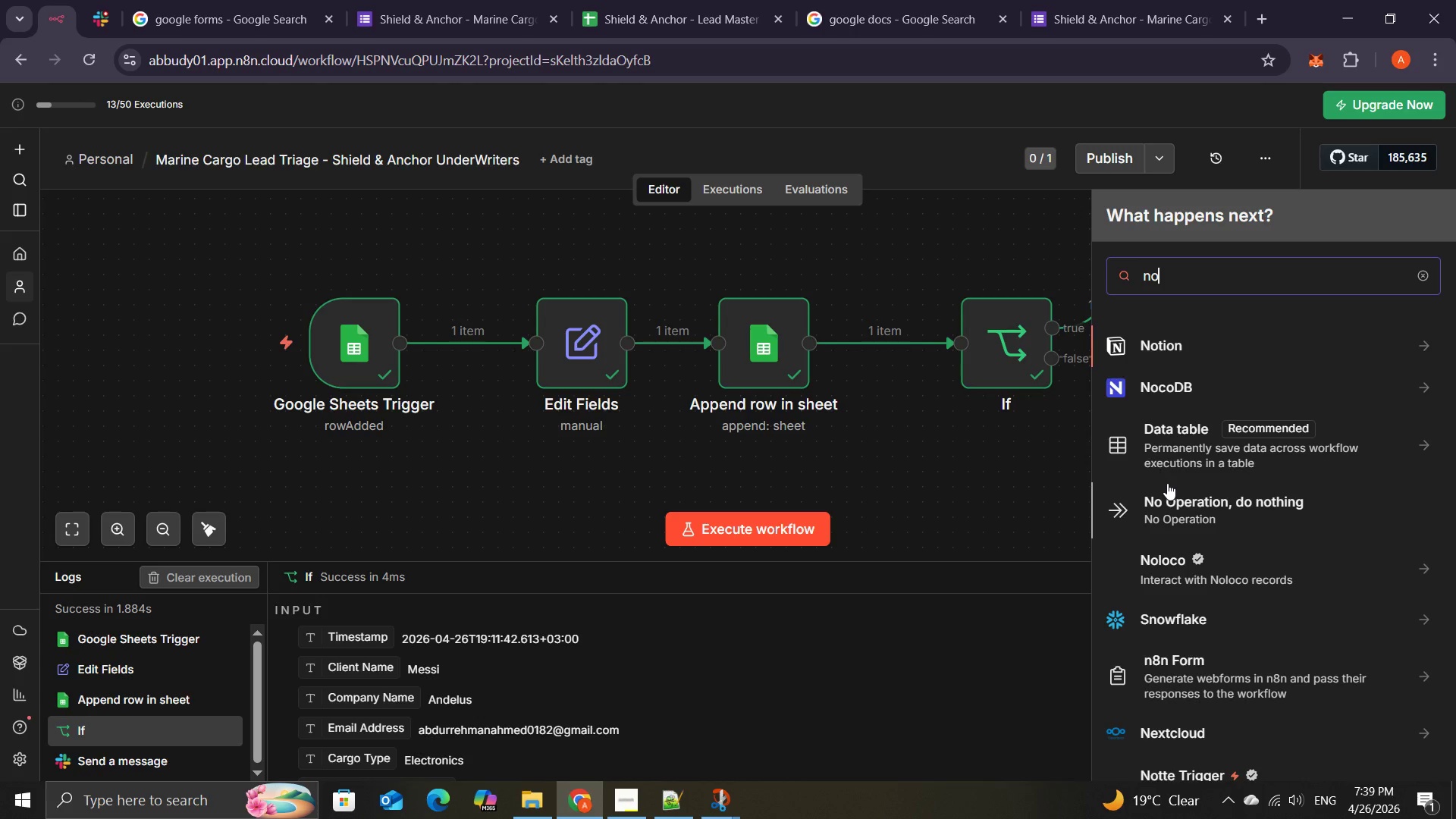 
left_click([1171, 499])
 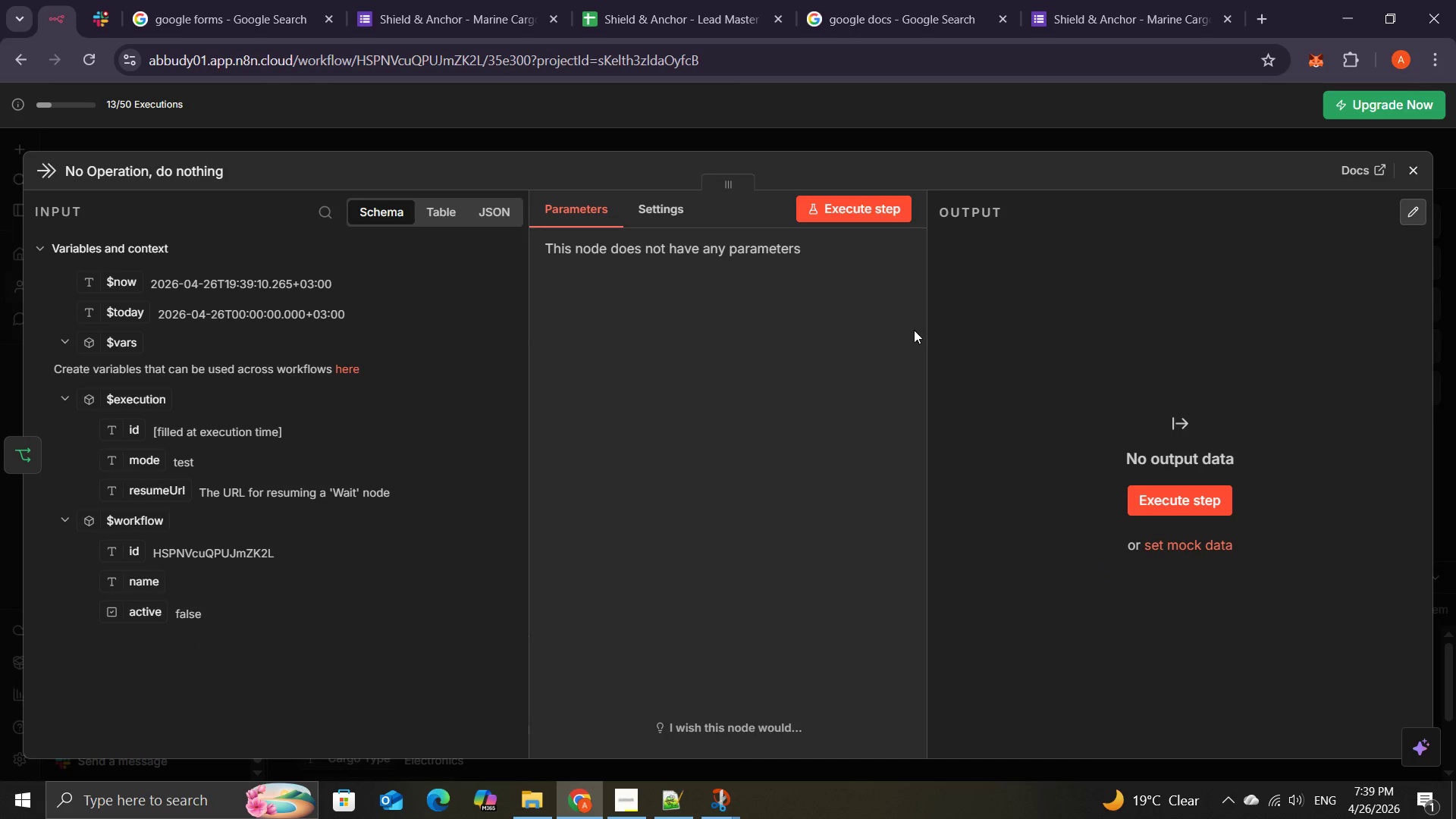 
wait(8.72)
 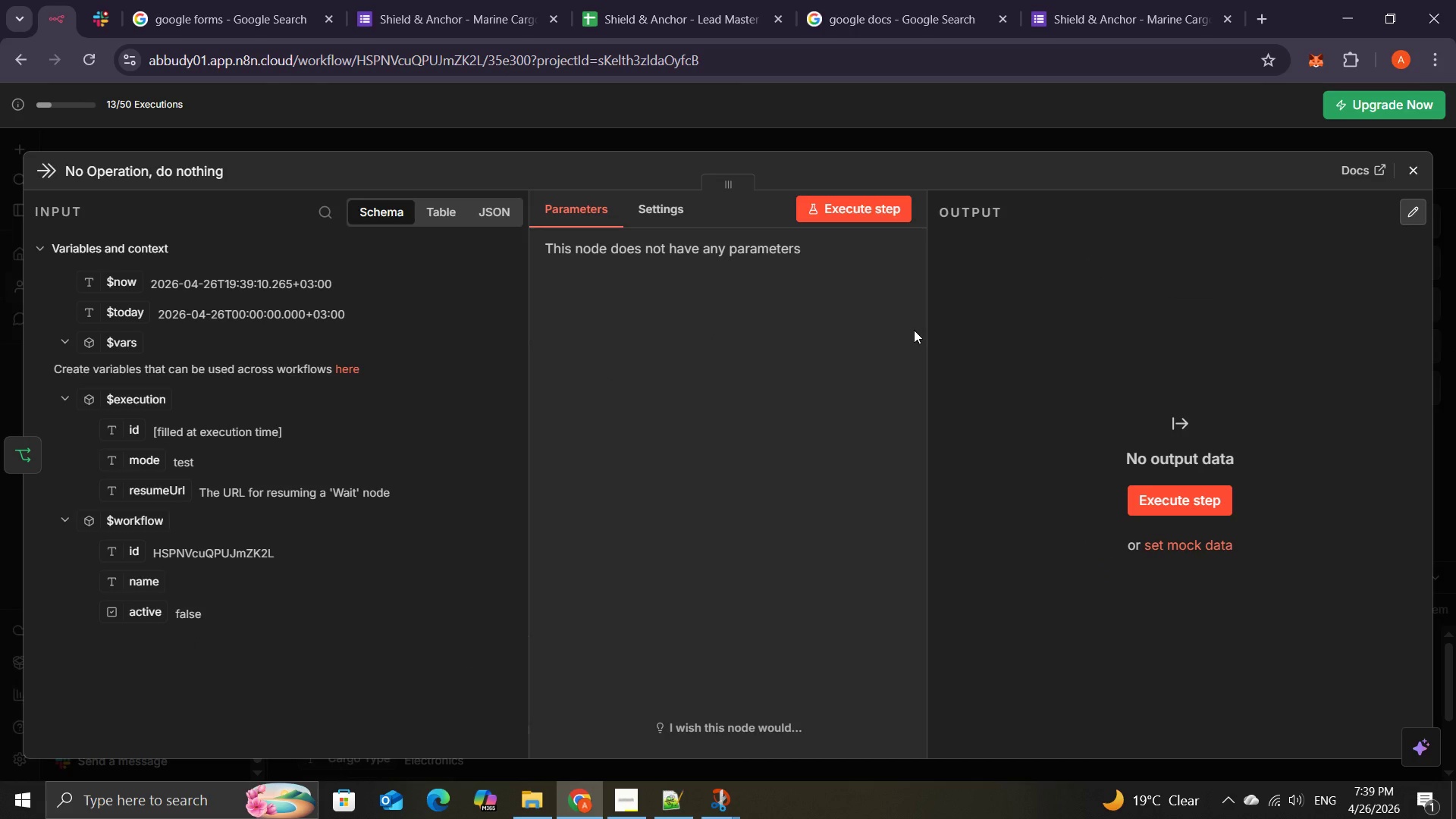 
mouse_move([877, 202])
 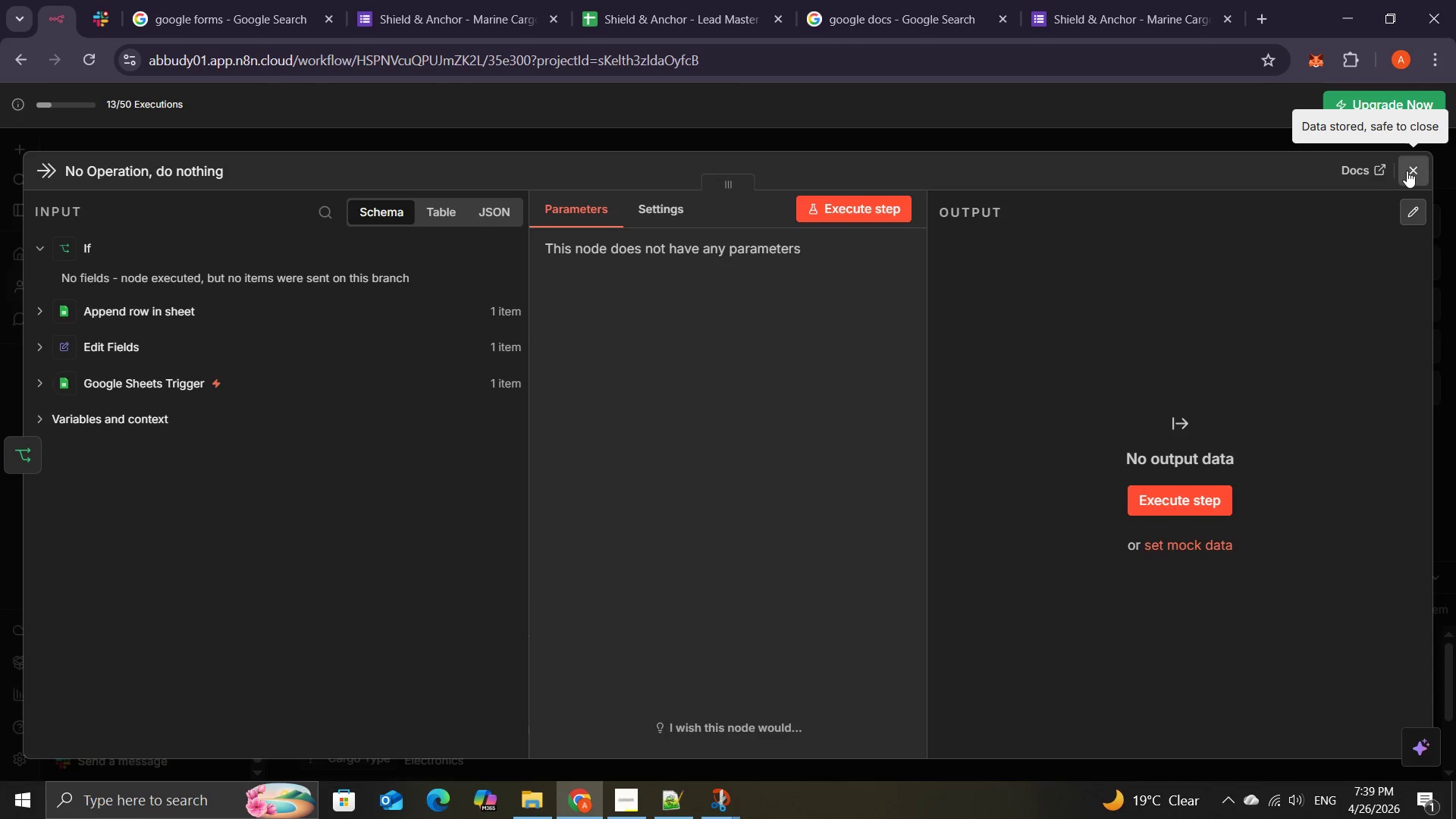 
left_click([1407, 169])
 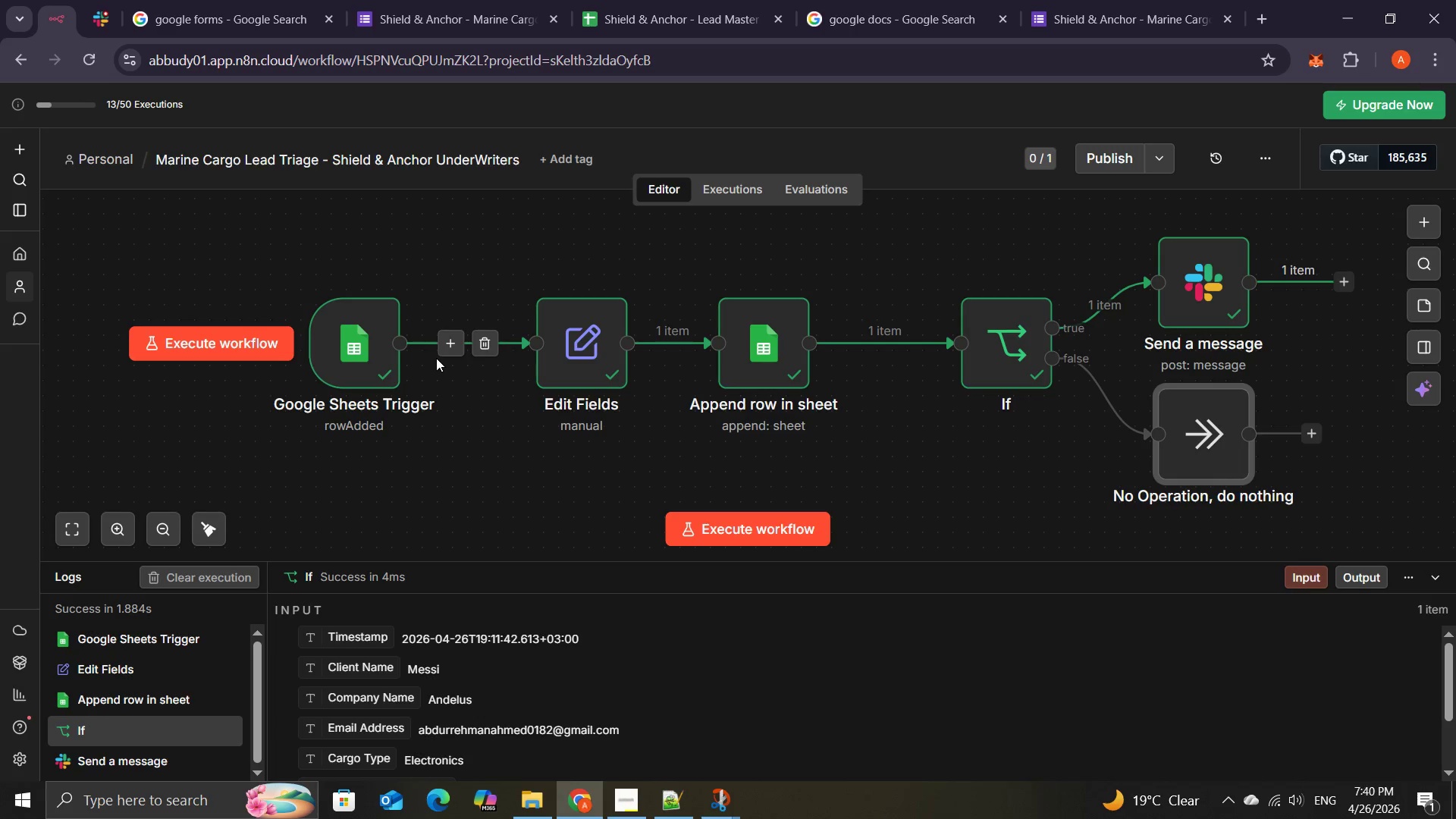 
wait(43.33)
 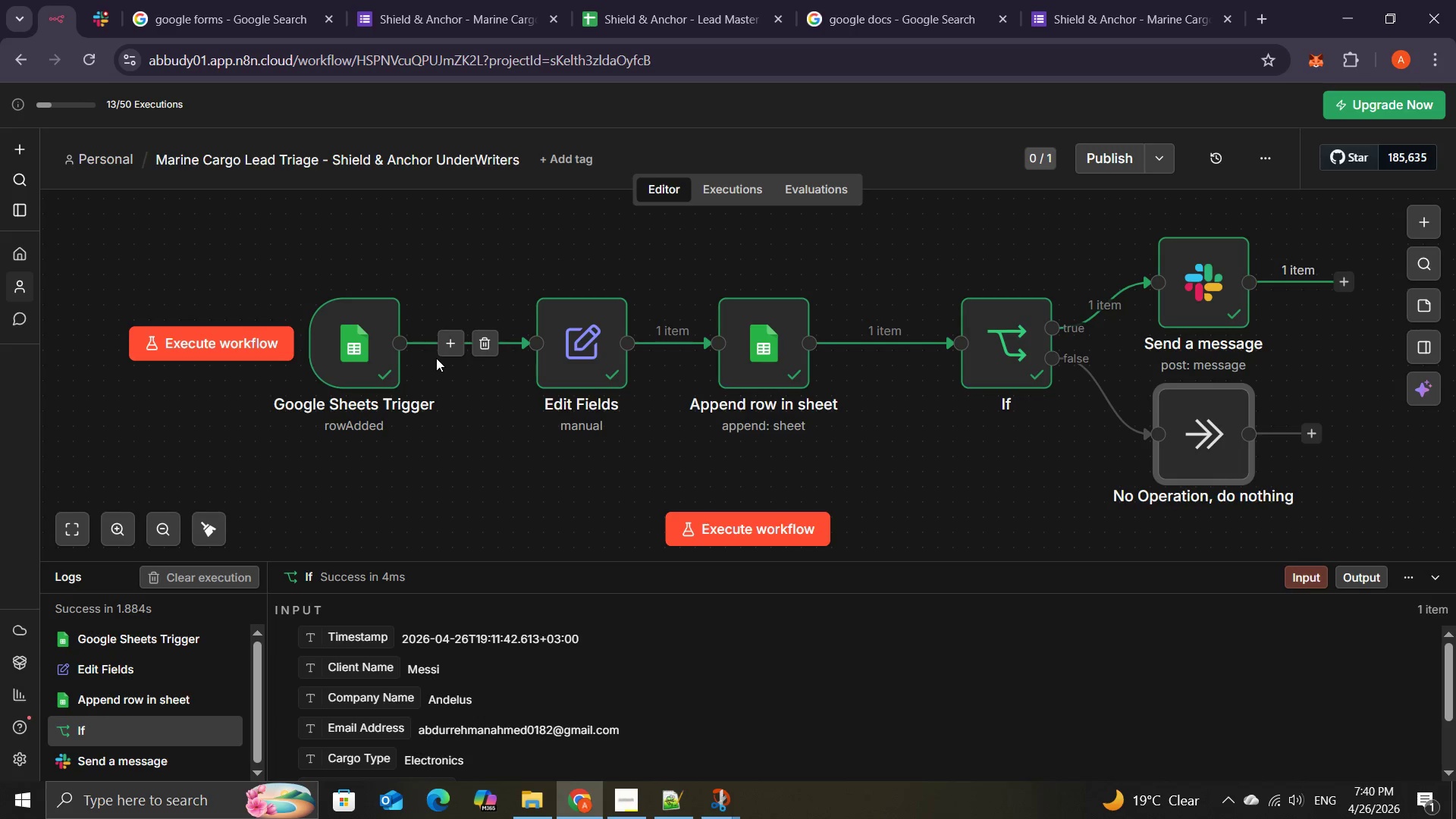 
left_click([392, 275])
 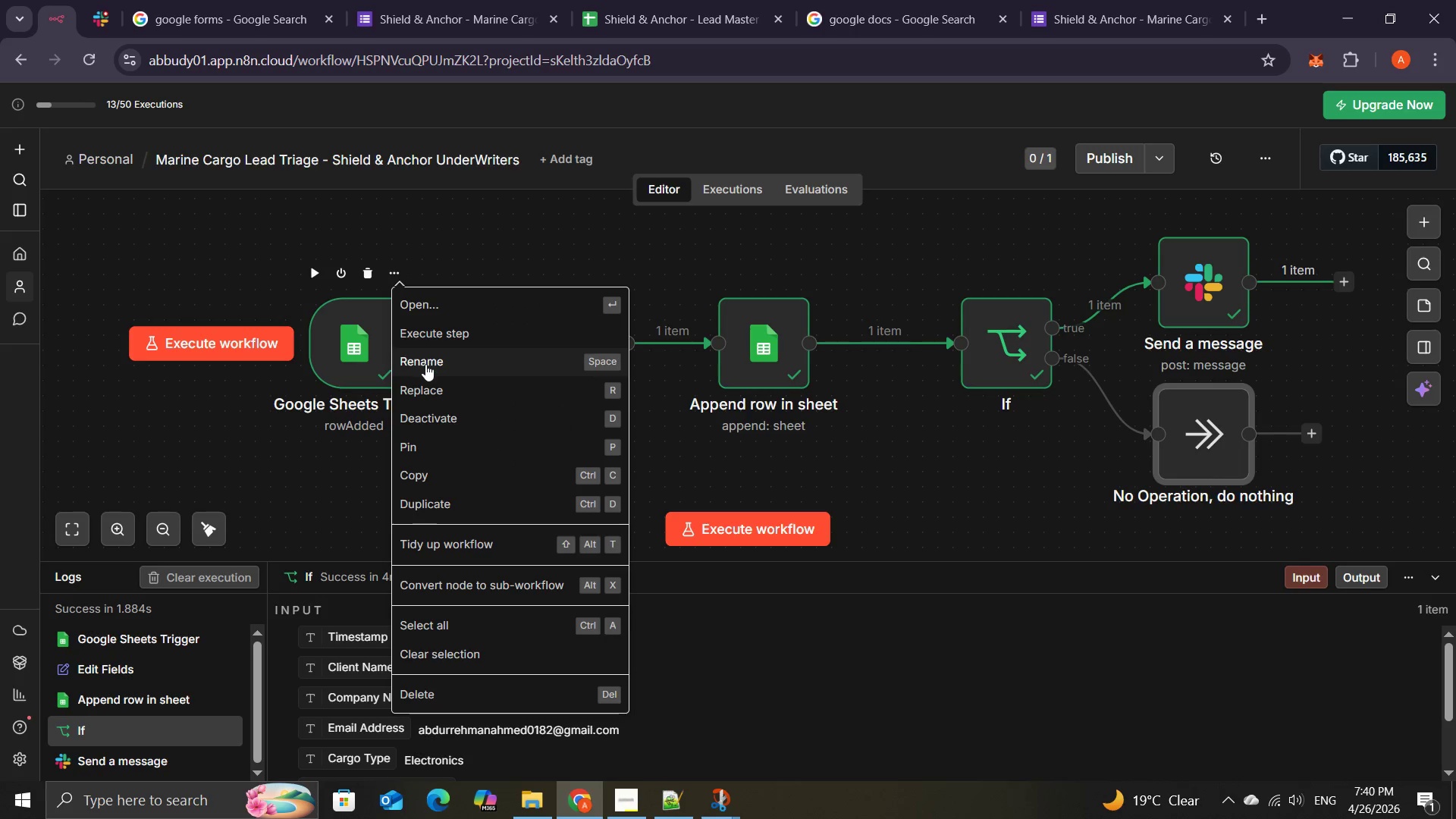 
left_click([426, 360])
 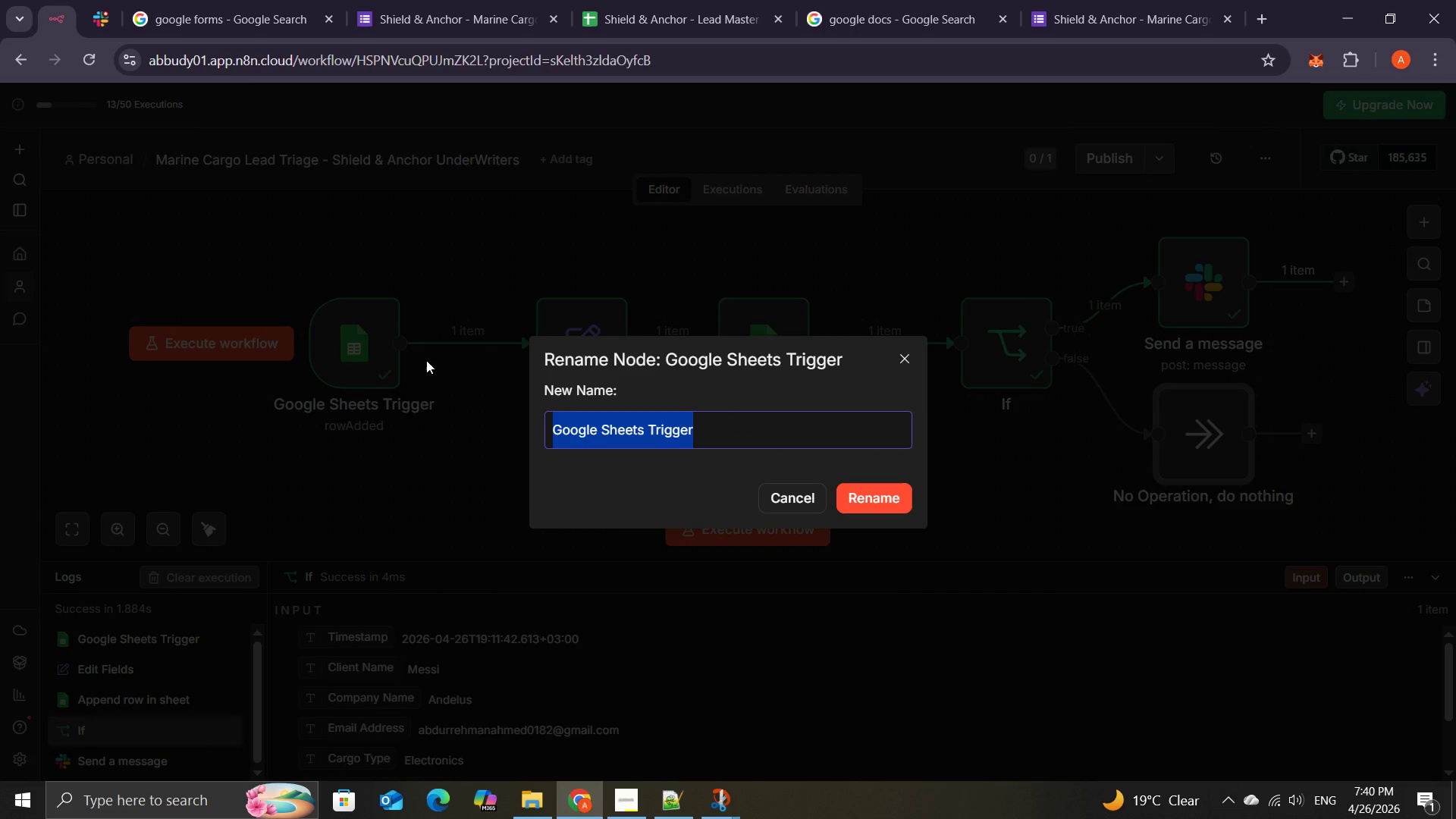 
type(Watch for new )
key(Backspace)
key(Backspace)
key(Backspace)
key(Backspace)
type(new argo )
 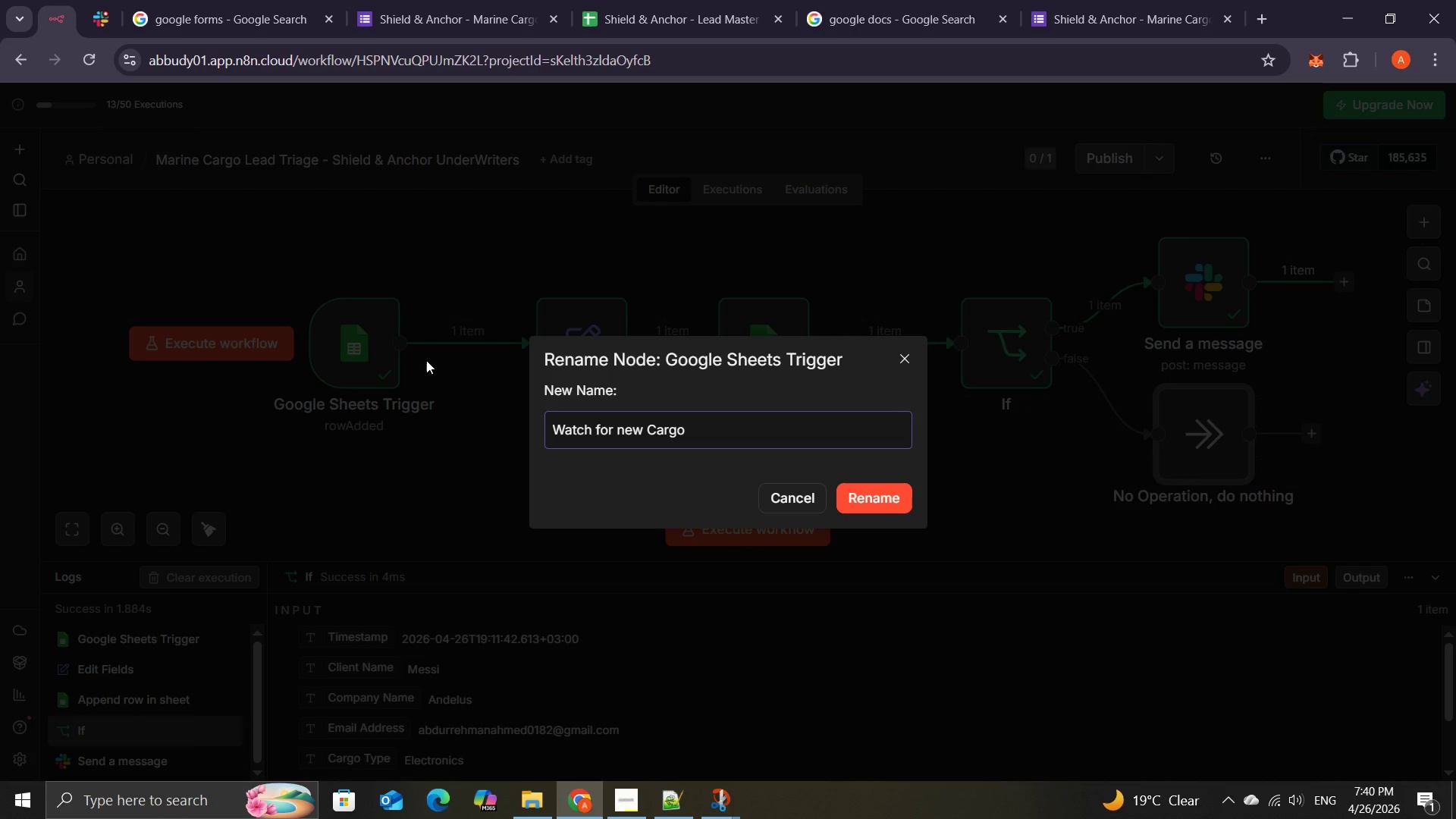 
type(Inquiry)
 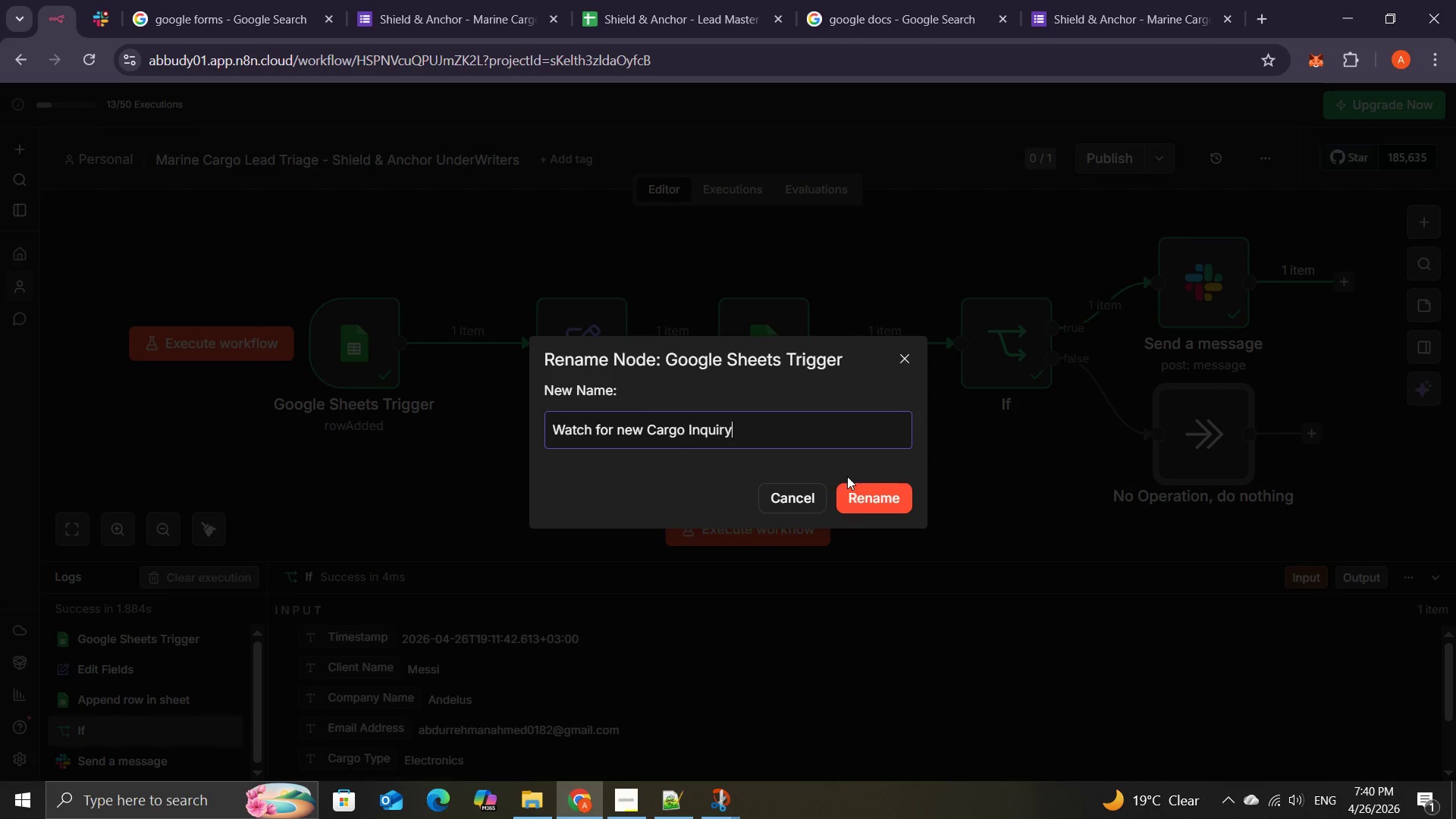 
left_click([855, 495])
 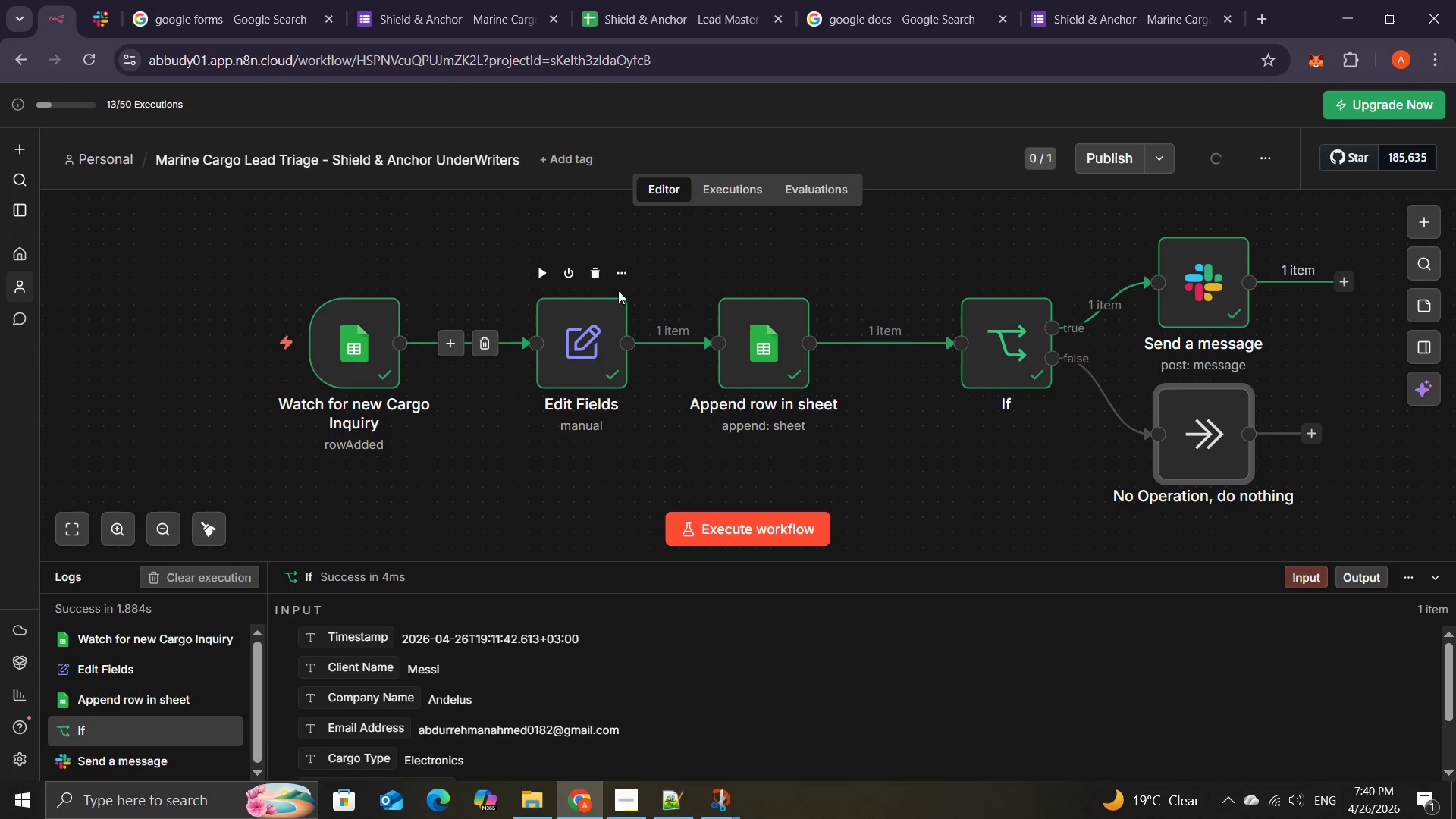 
left_click([621, 271])
 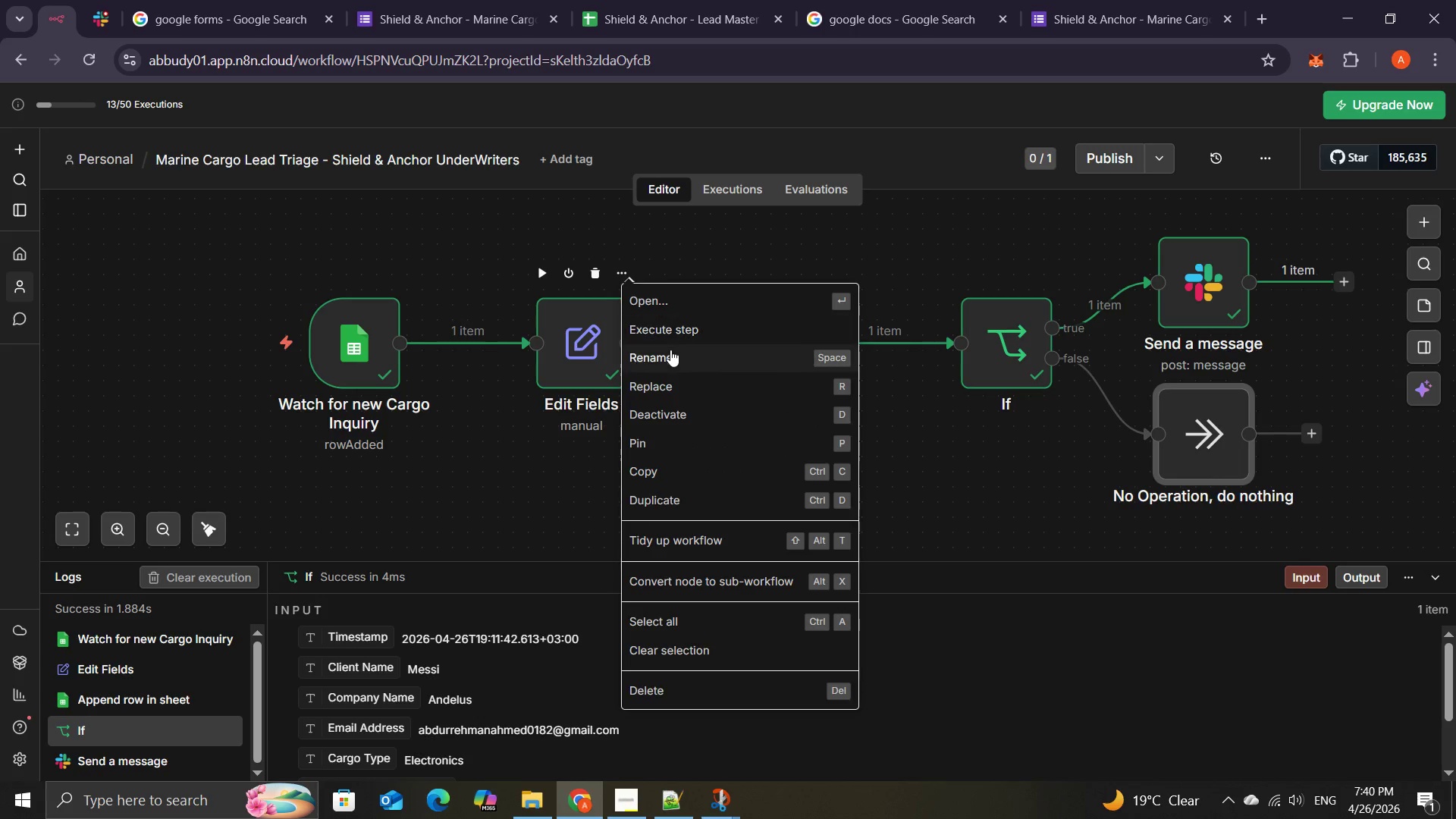 
left_click([670, 350])
 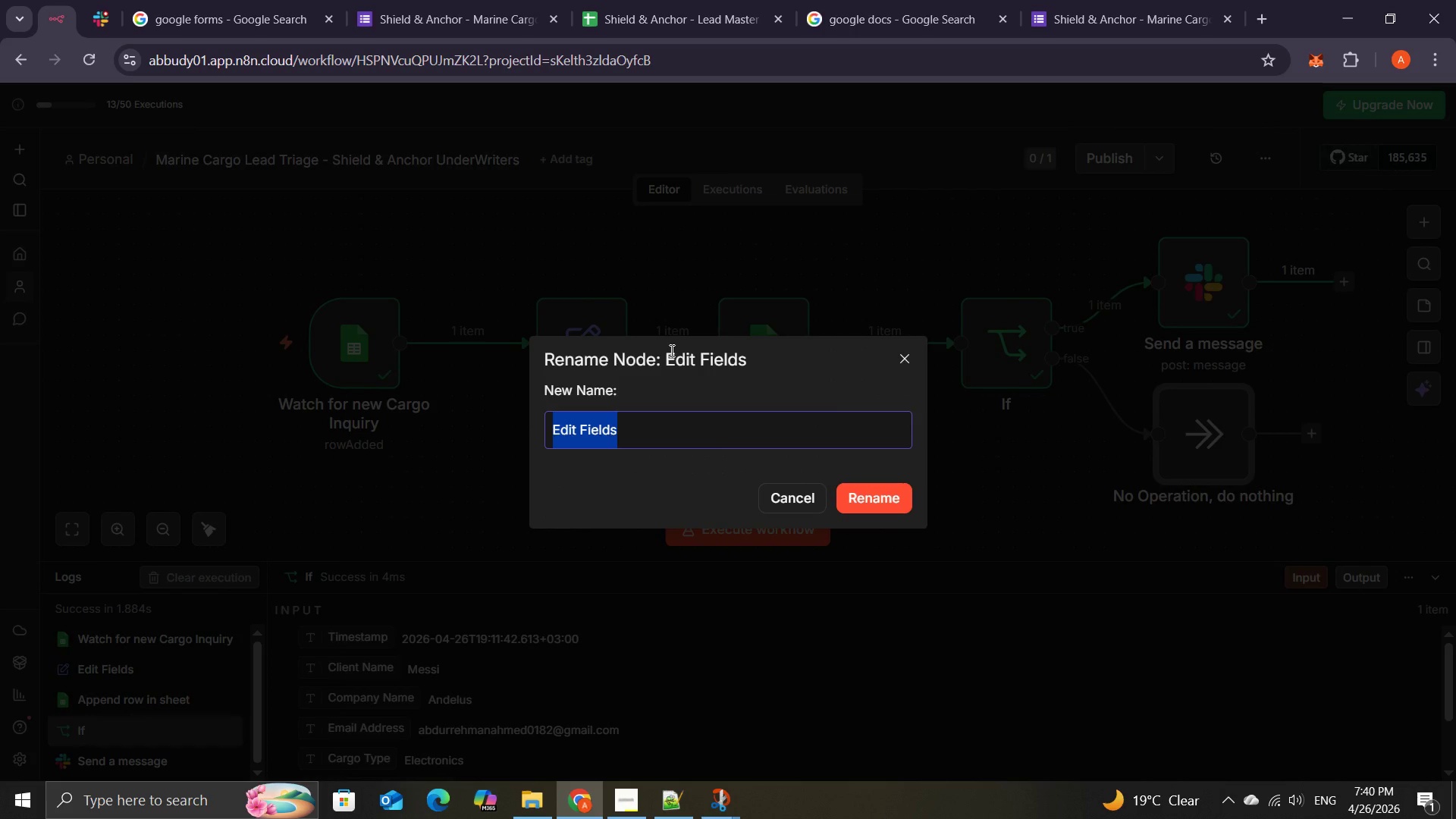 
wait(6.28)
 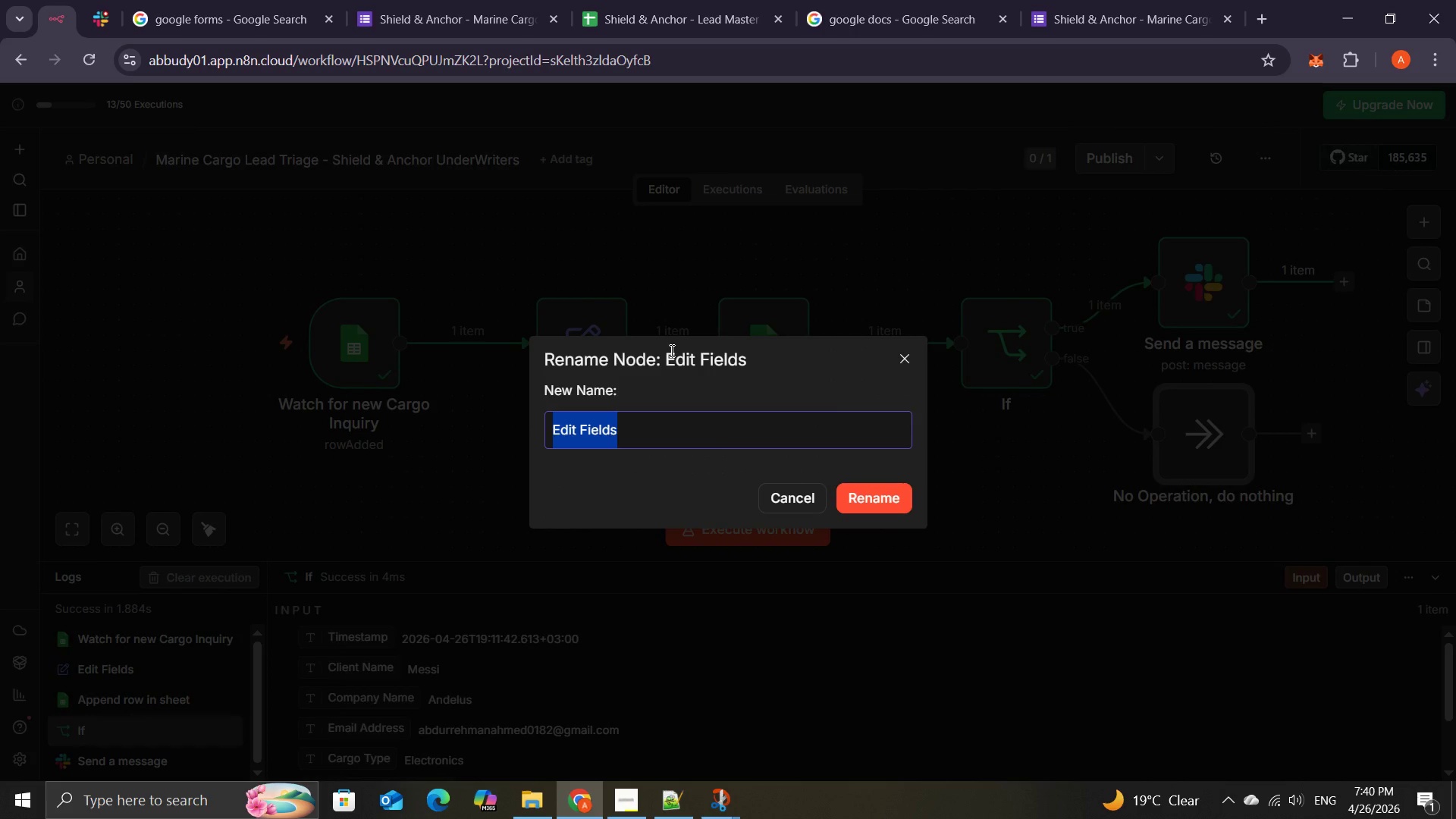 
type(Format Lead Data )
 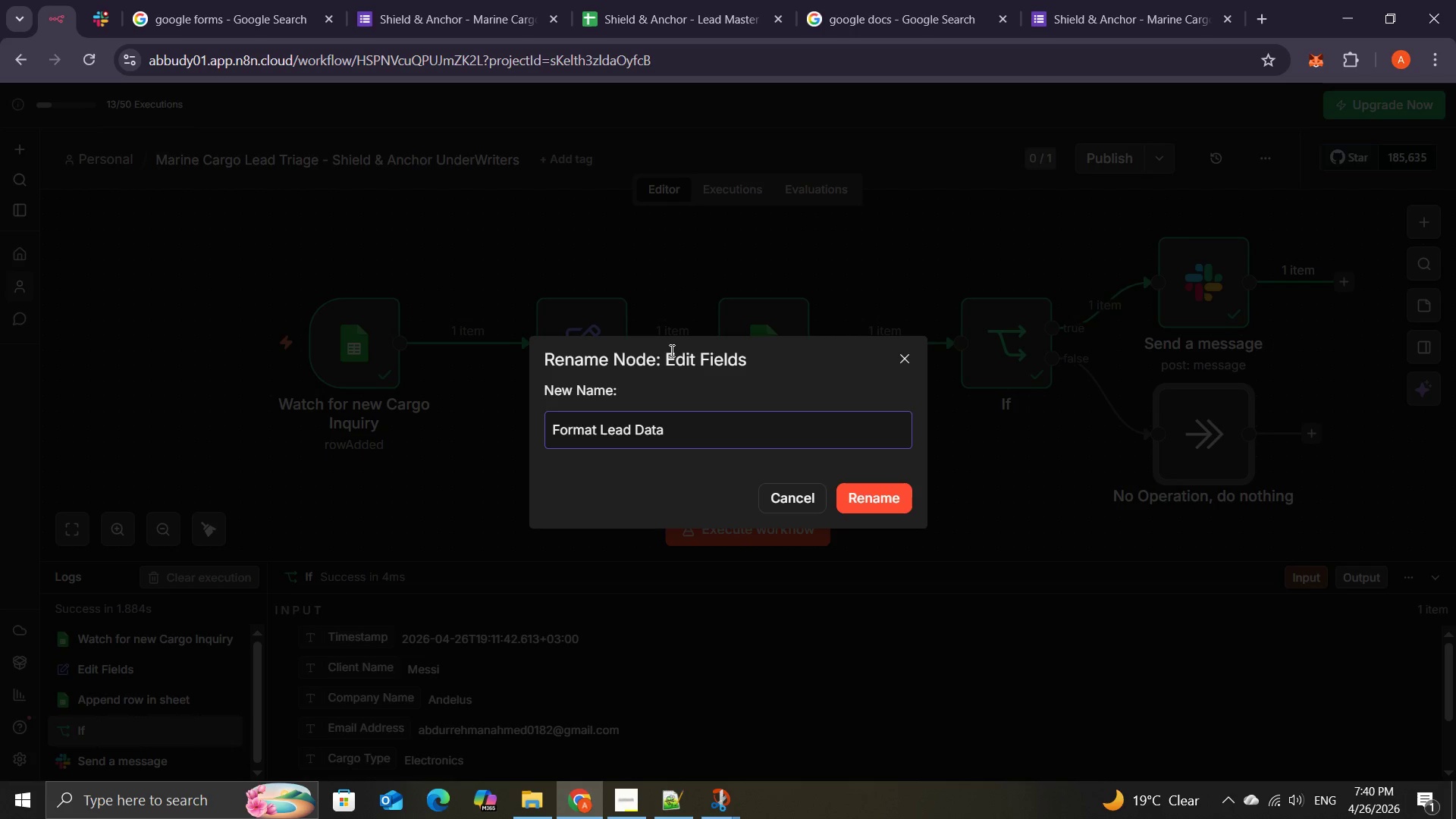 
wait(6.91)
 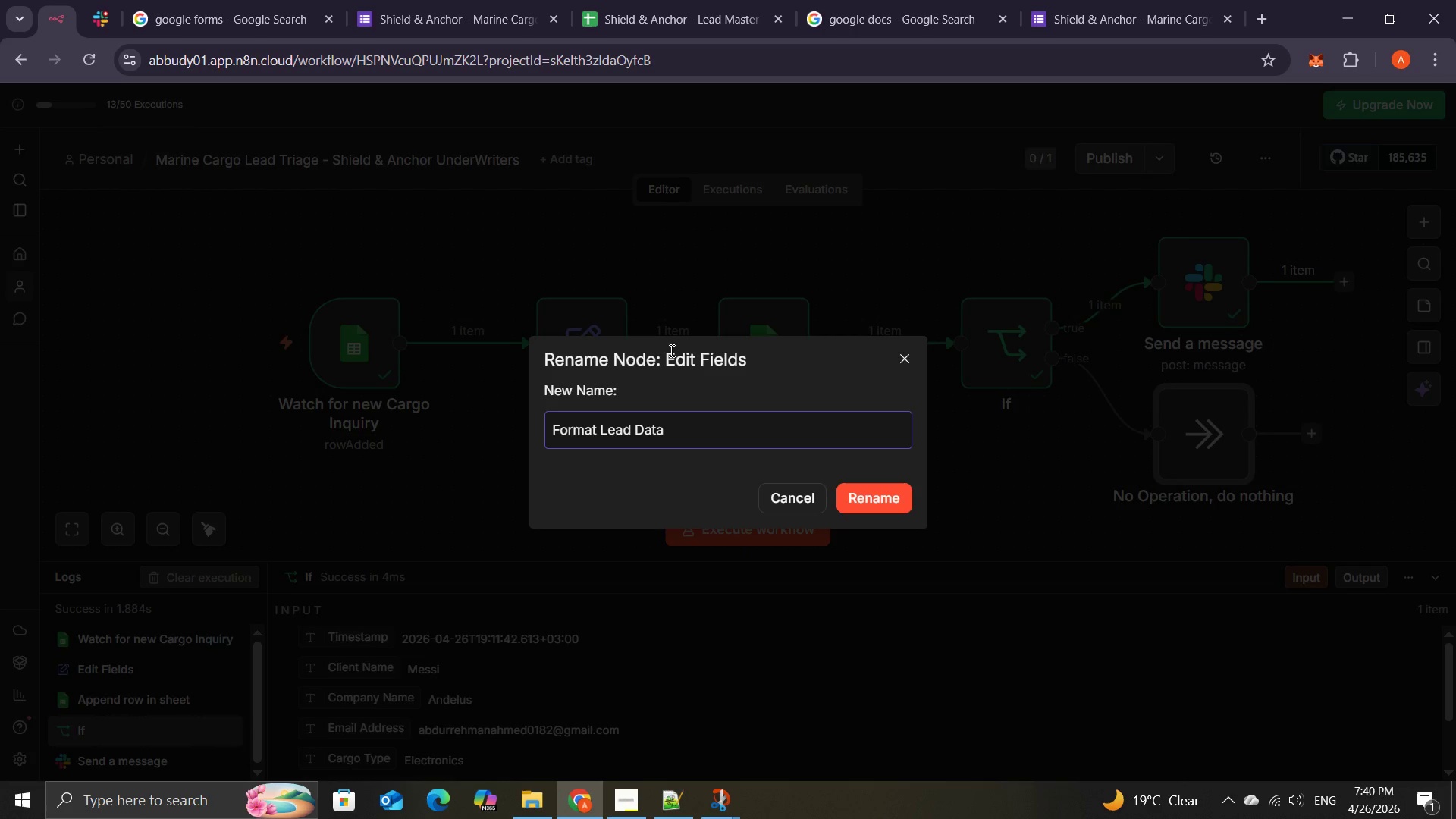 
left_click([859, 496])
 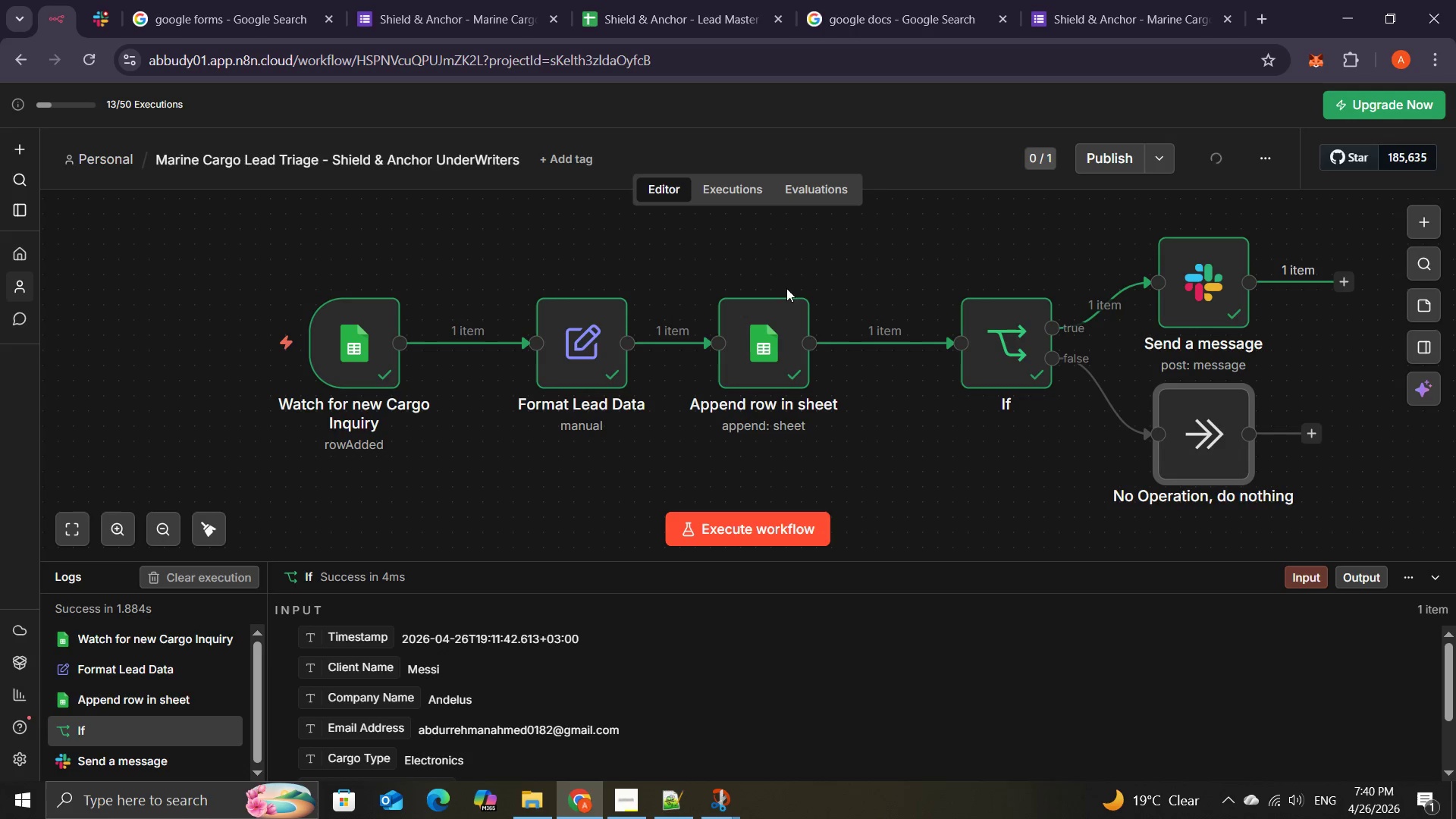 
left_click([802, 276])
 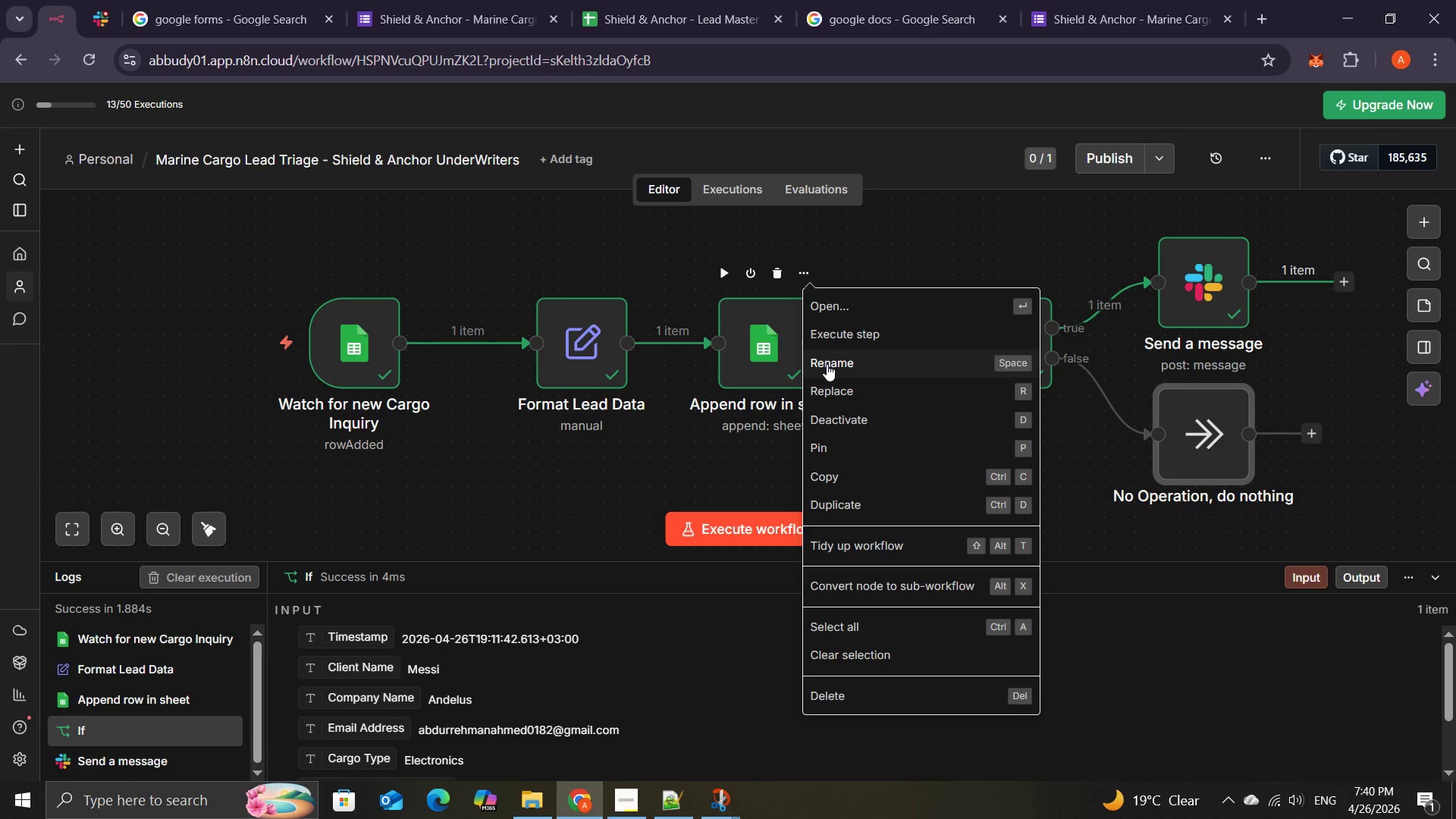 
left_click([827, 359])
 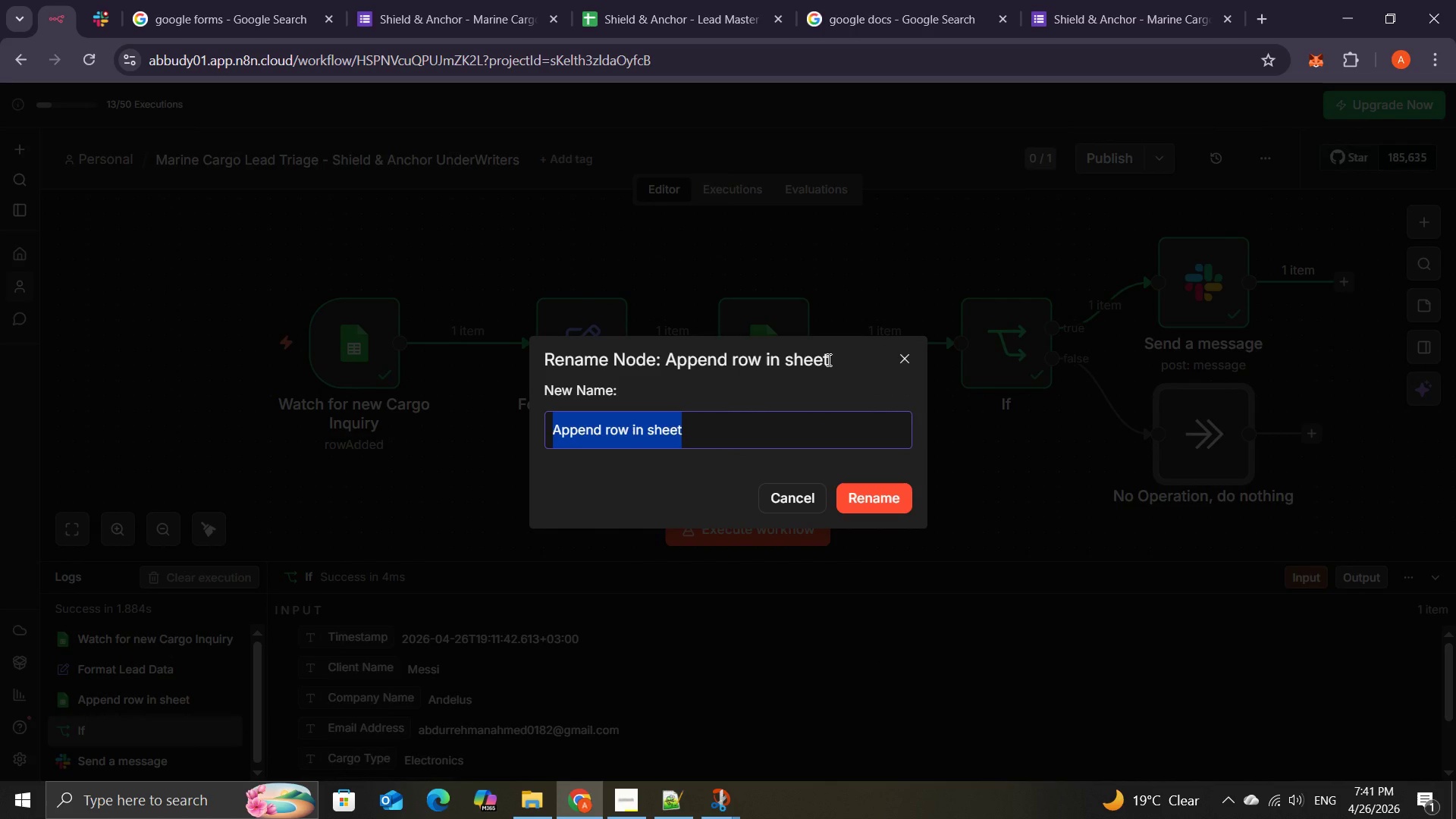 
type(Append )
 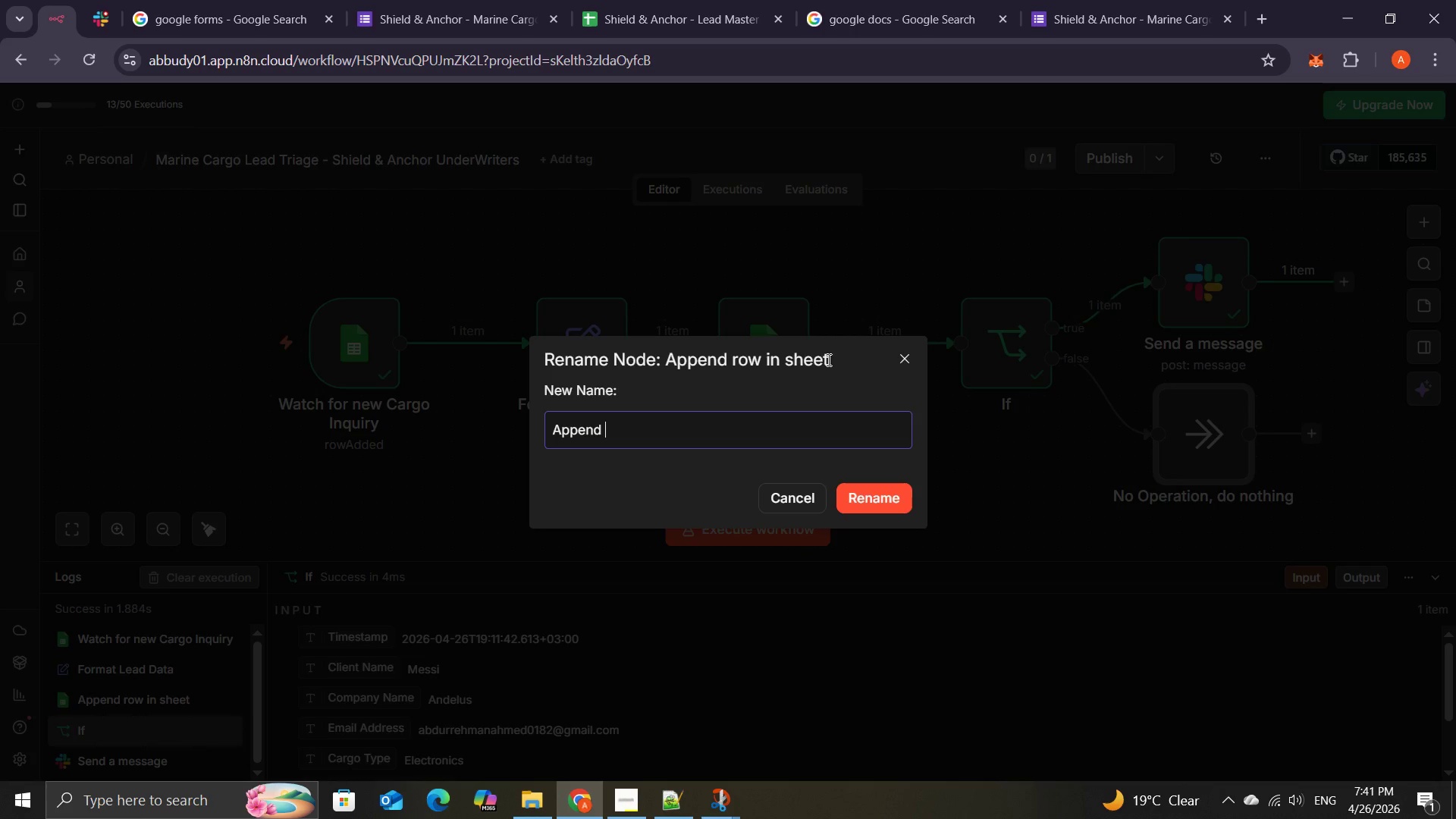 
type(Lead )
 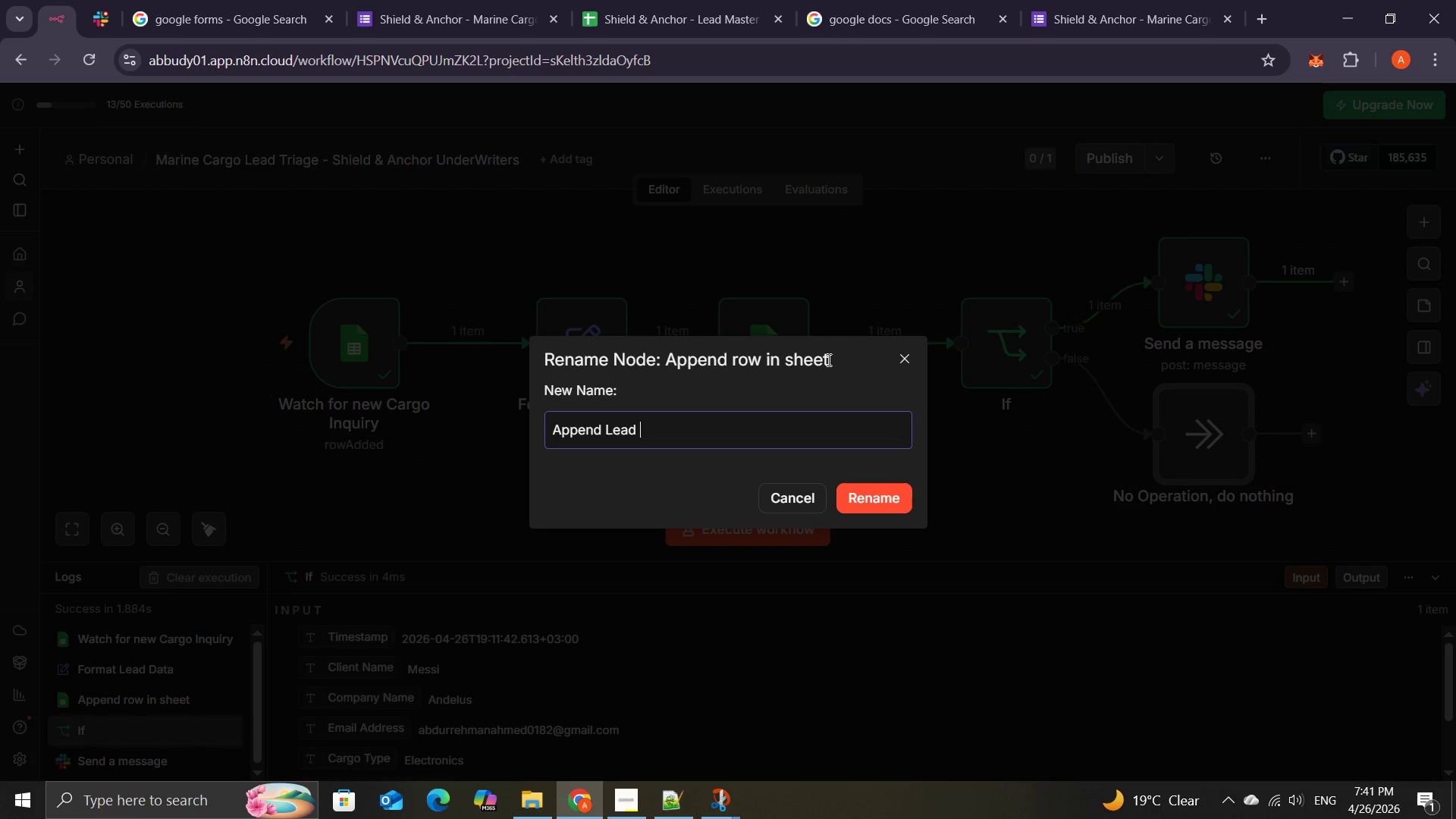 
type(to Master Log)
 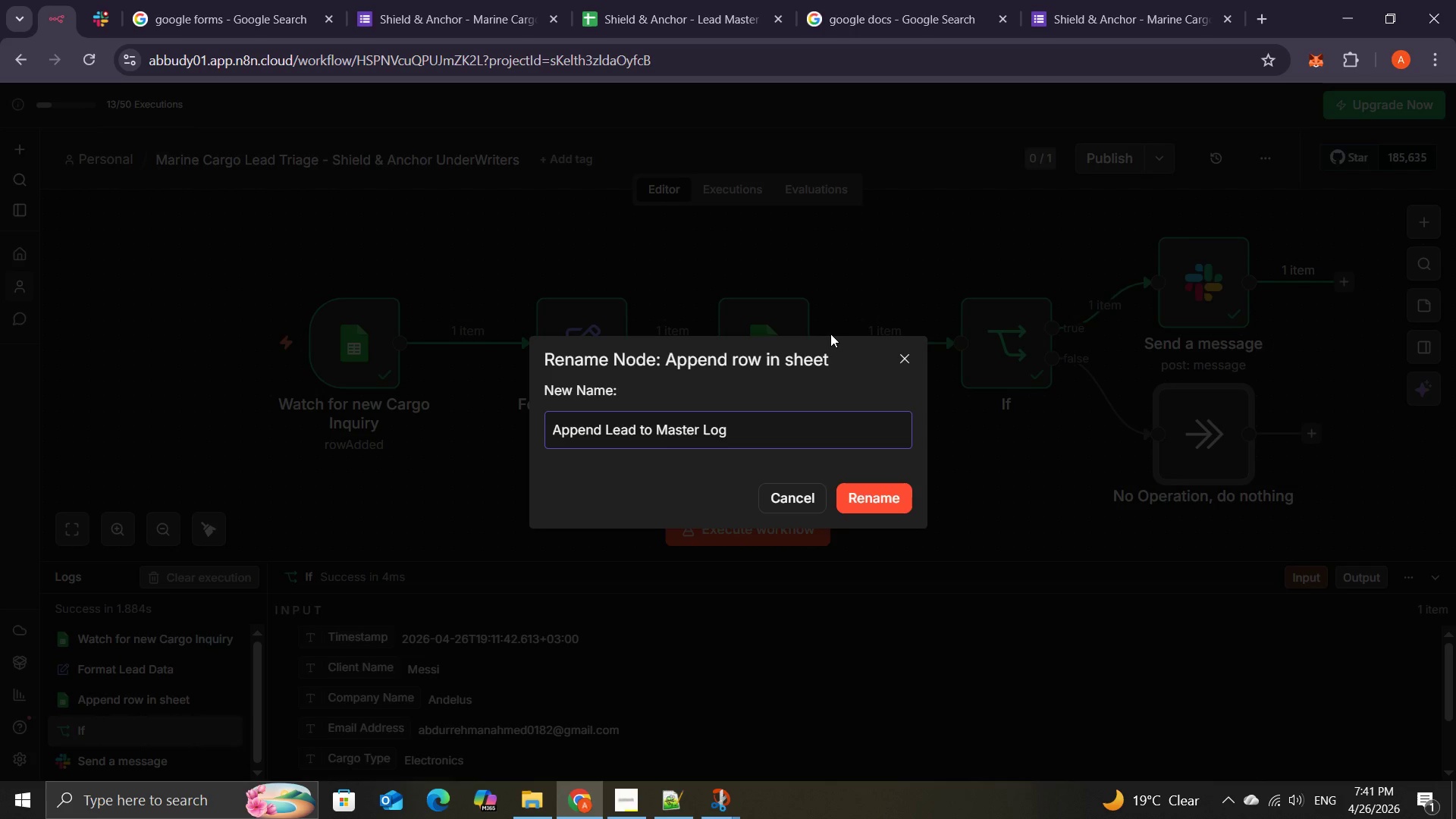 
wait(5.28)
 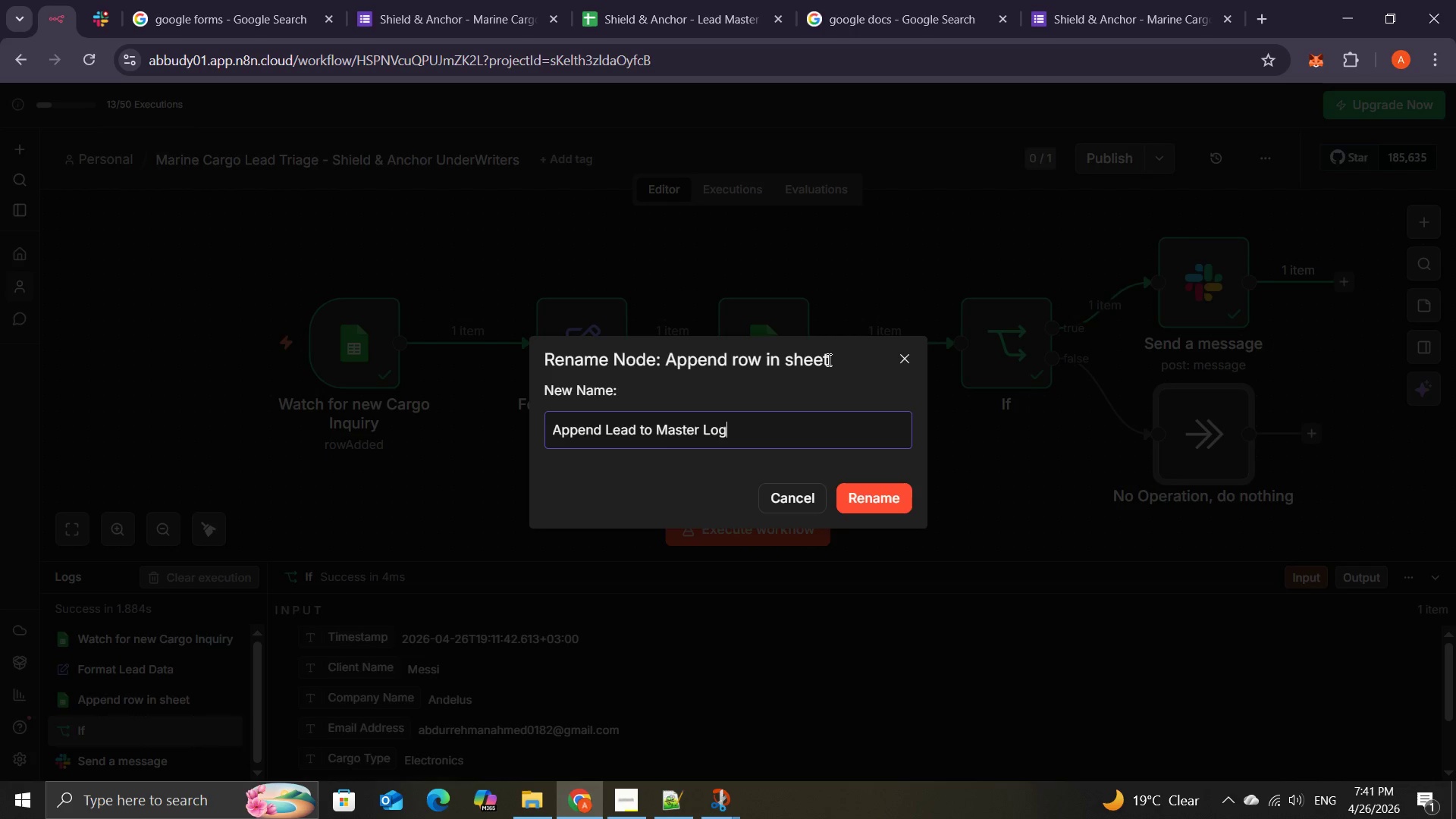 
left_click([859, 491])
 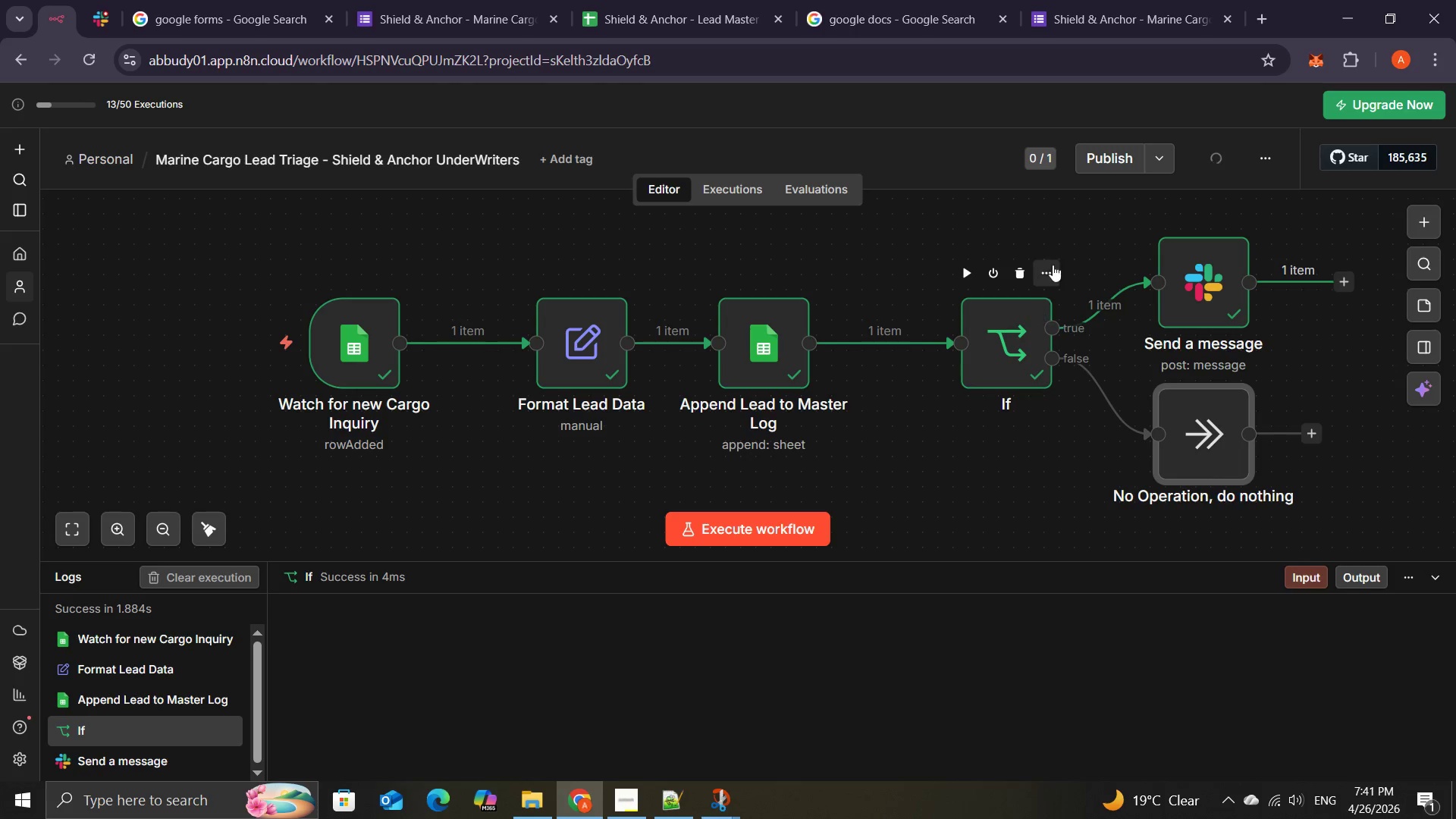 
left_click([1043, 268])
 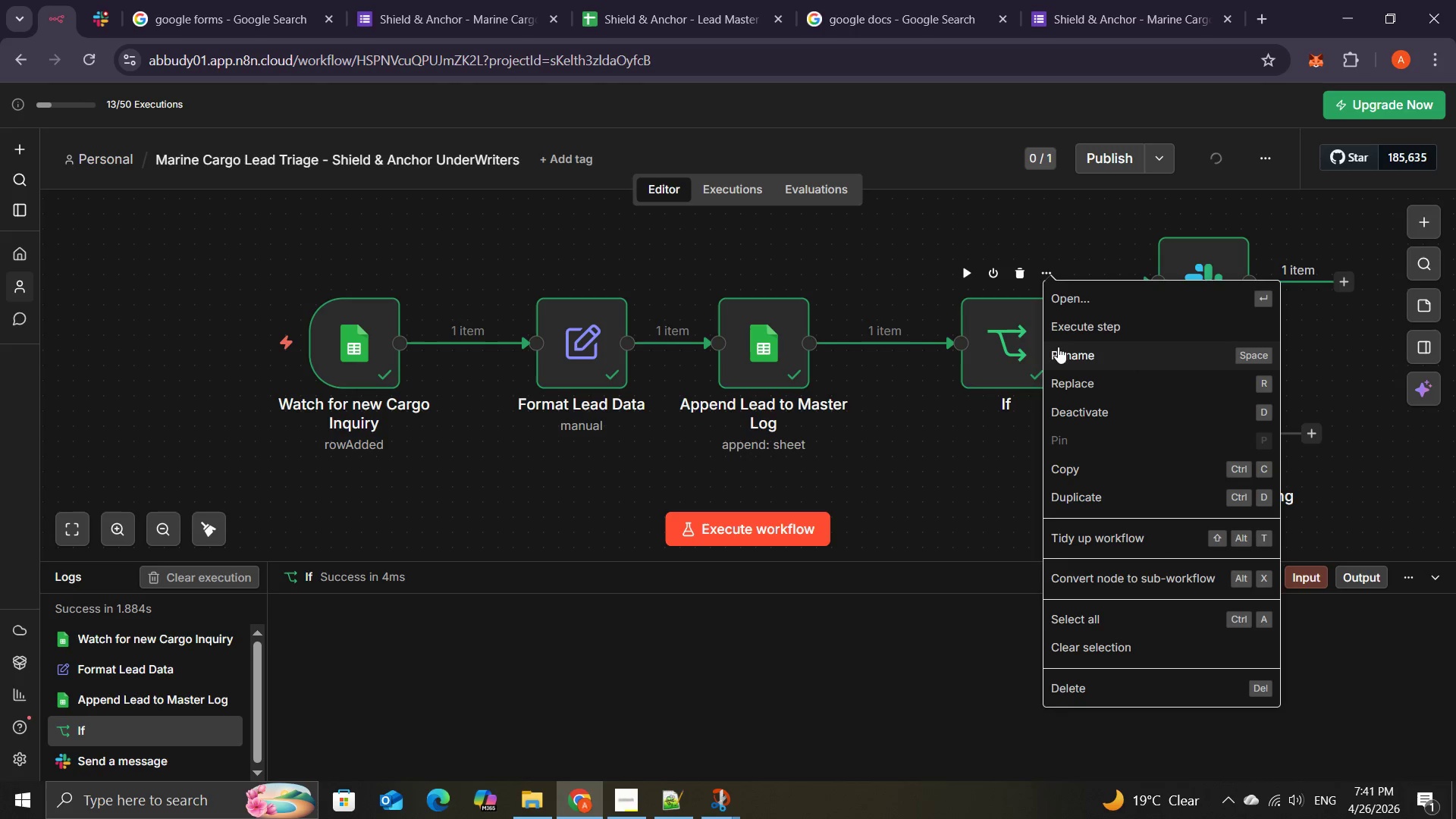 
left_click([1055, 350])
 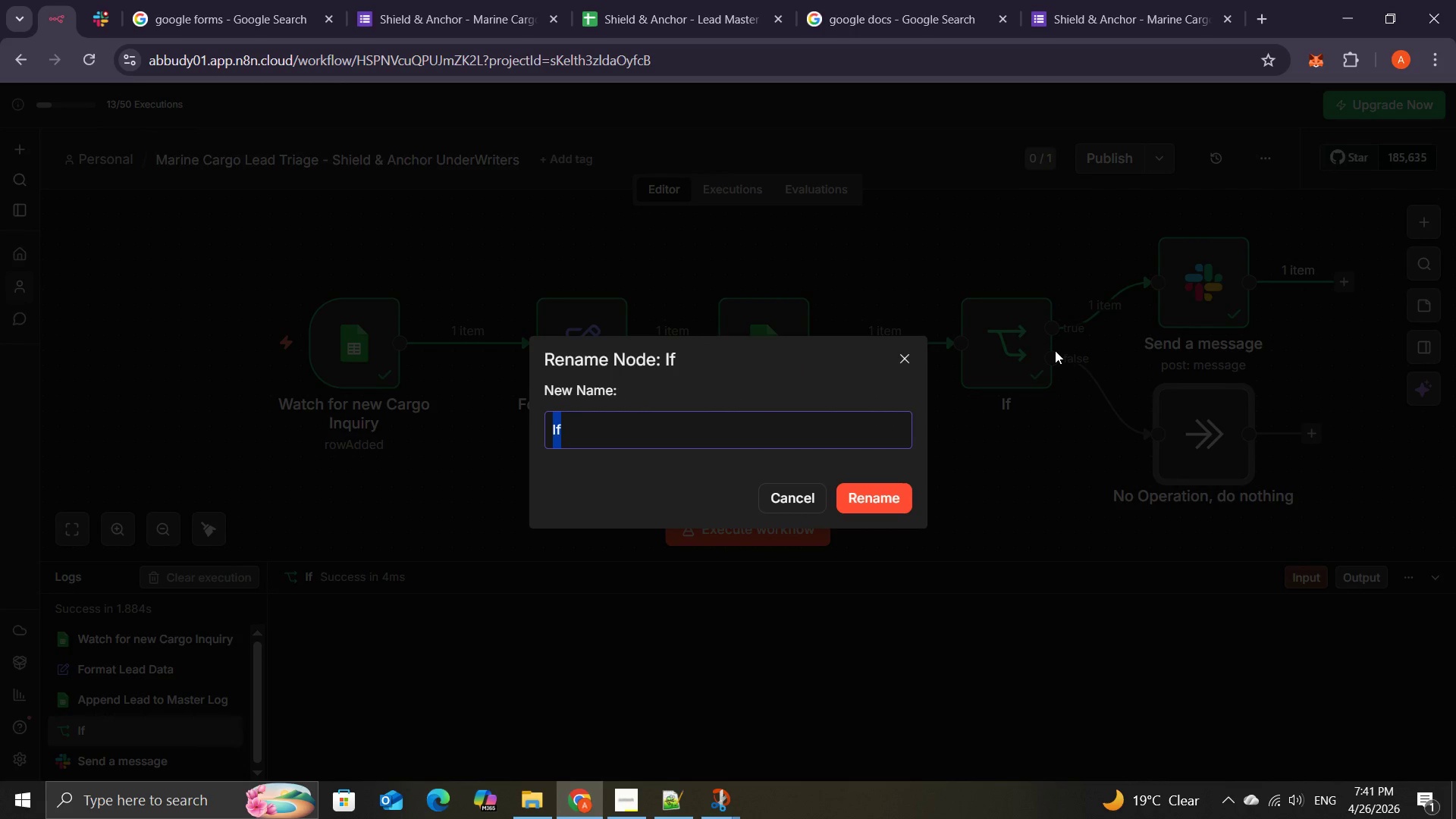 
type(Check if )
key(Backspace)
key(Backspace)
key(Backspace)
type(IF )
 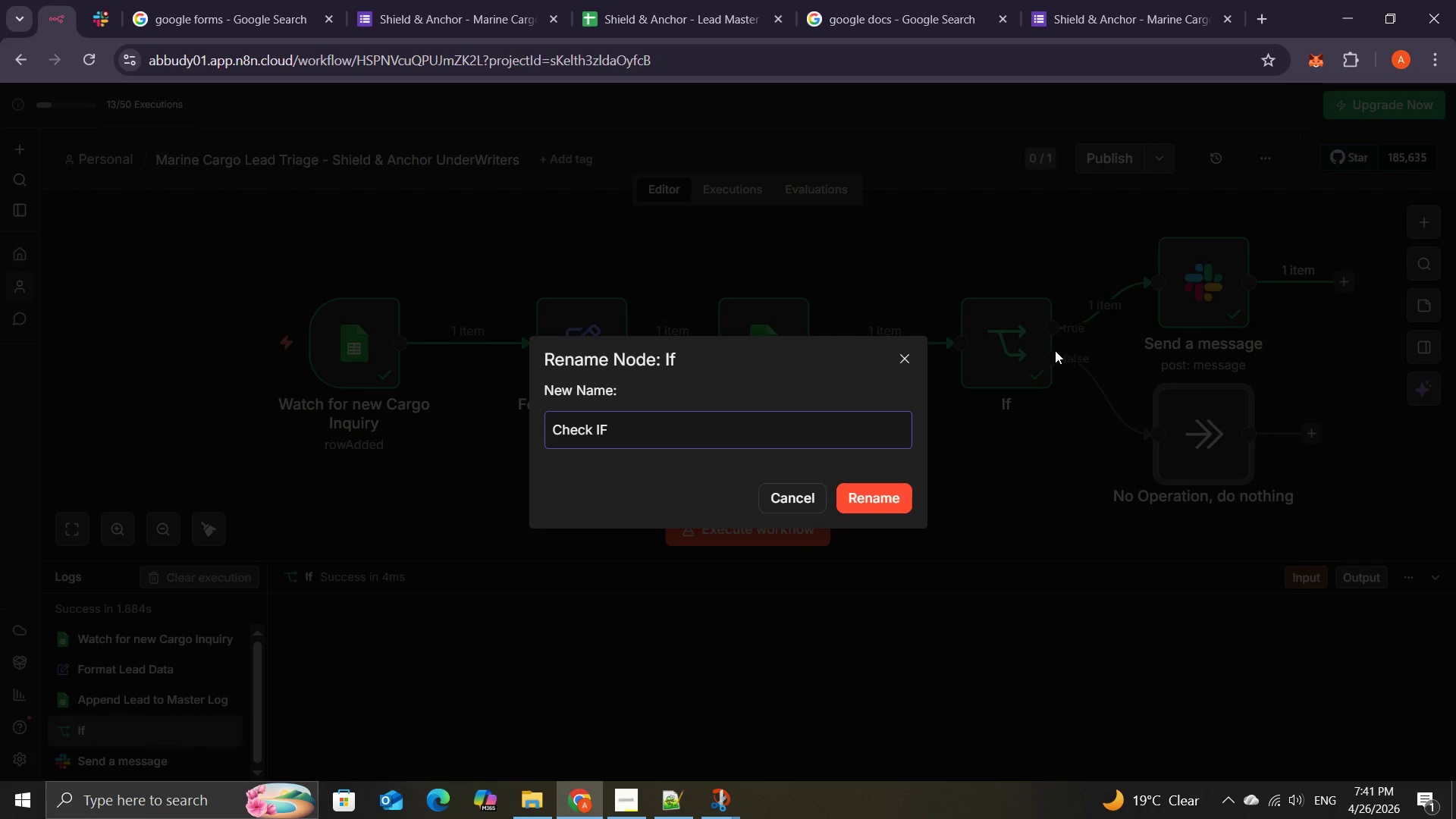 
wait(6.25)
 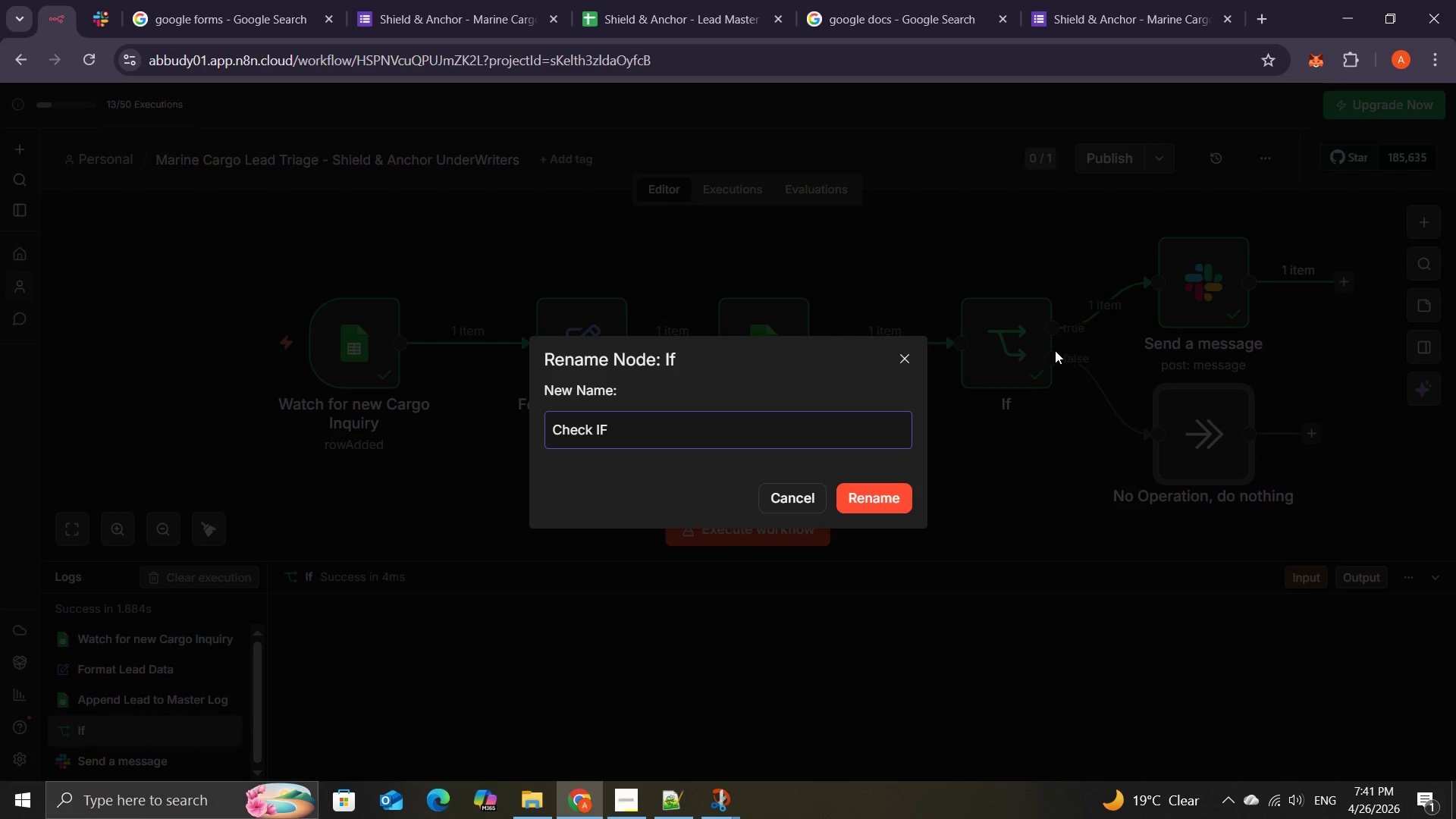 
type(HI)
key(Backspace)
type(gh )
key(Backspace)
type(-Value Cargo Lead)
 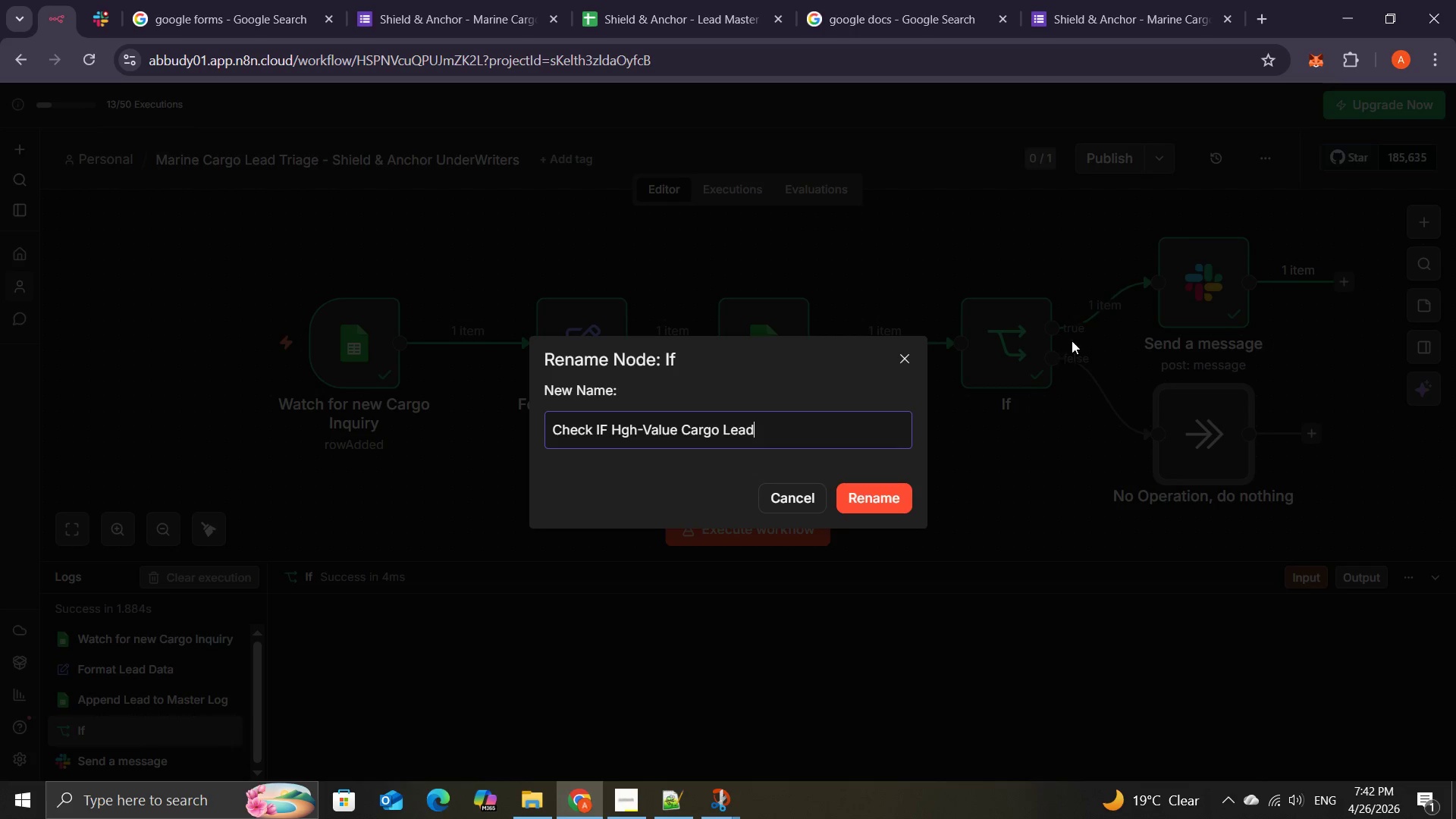 
left_click([885, 491])
 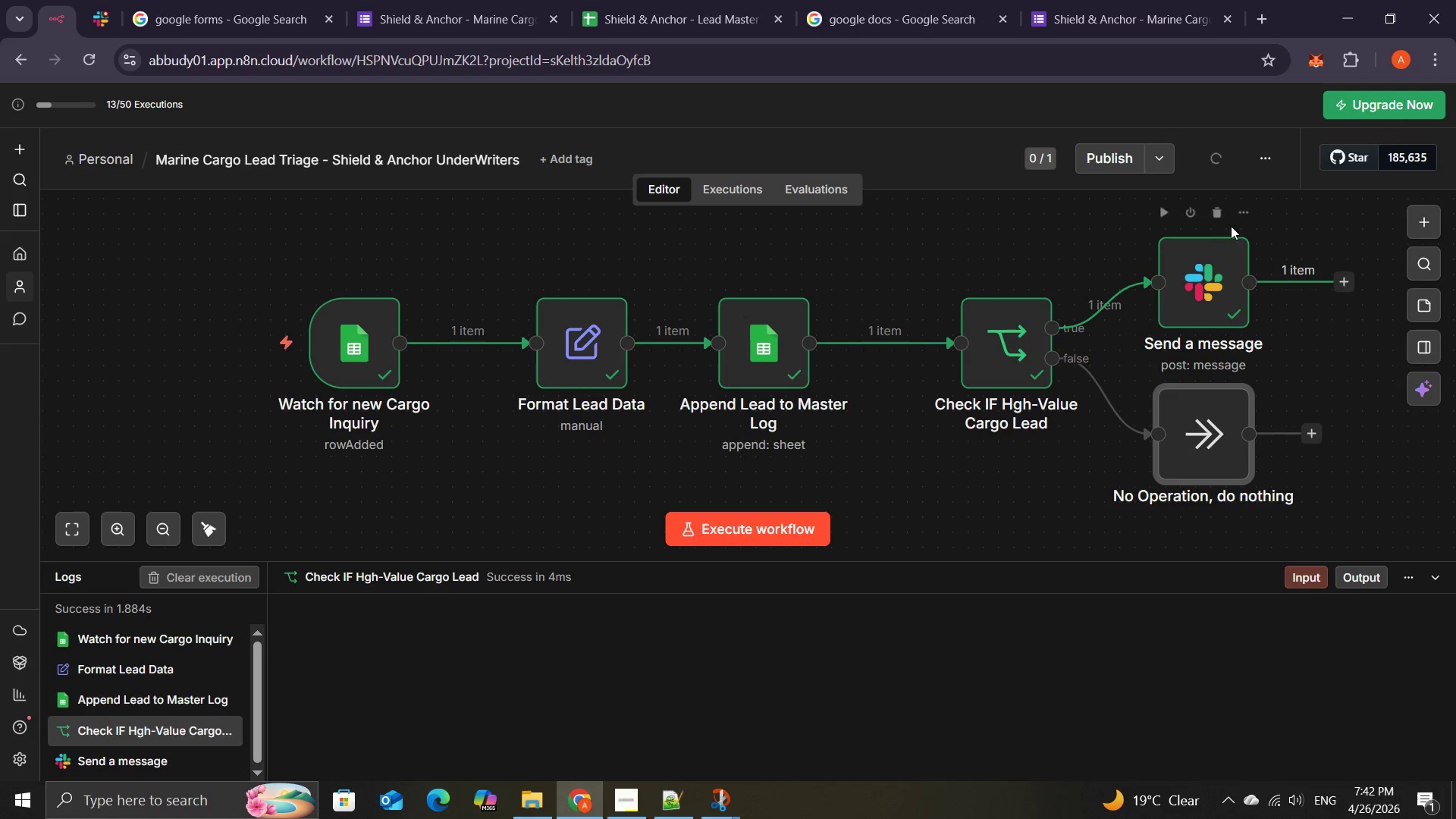 
left_click([1243, 216])
 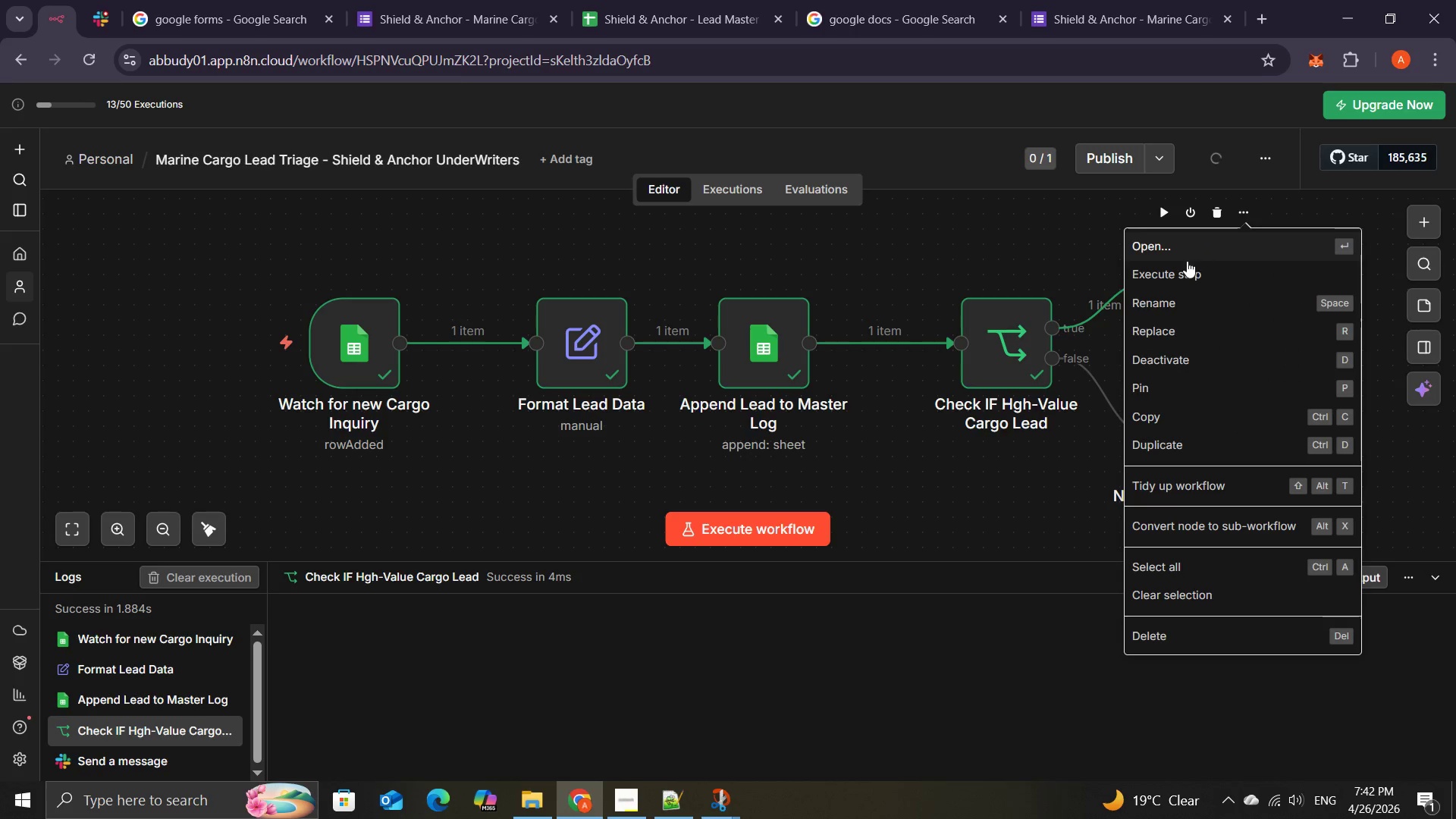 
left_click([1152, 303])
 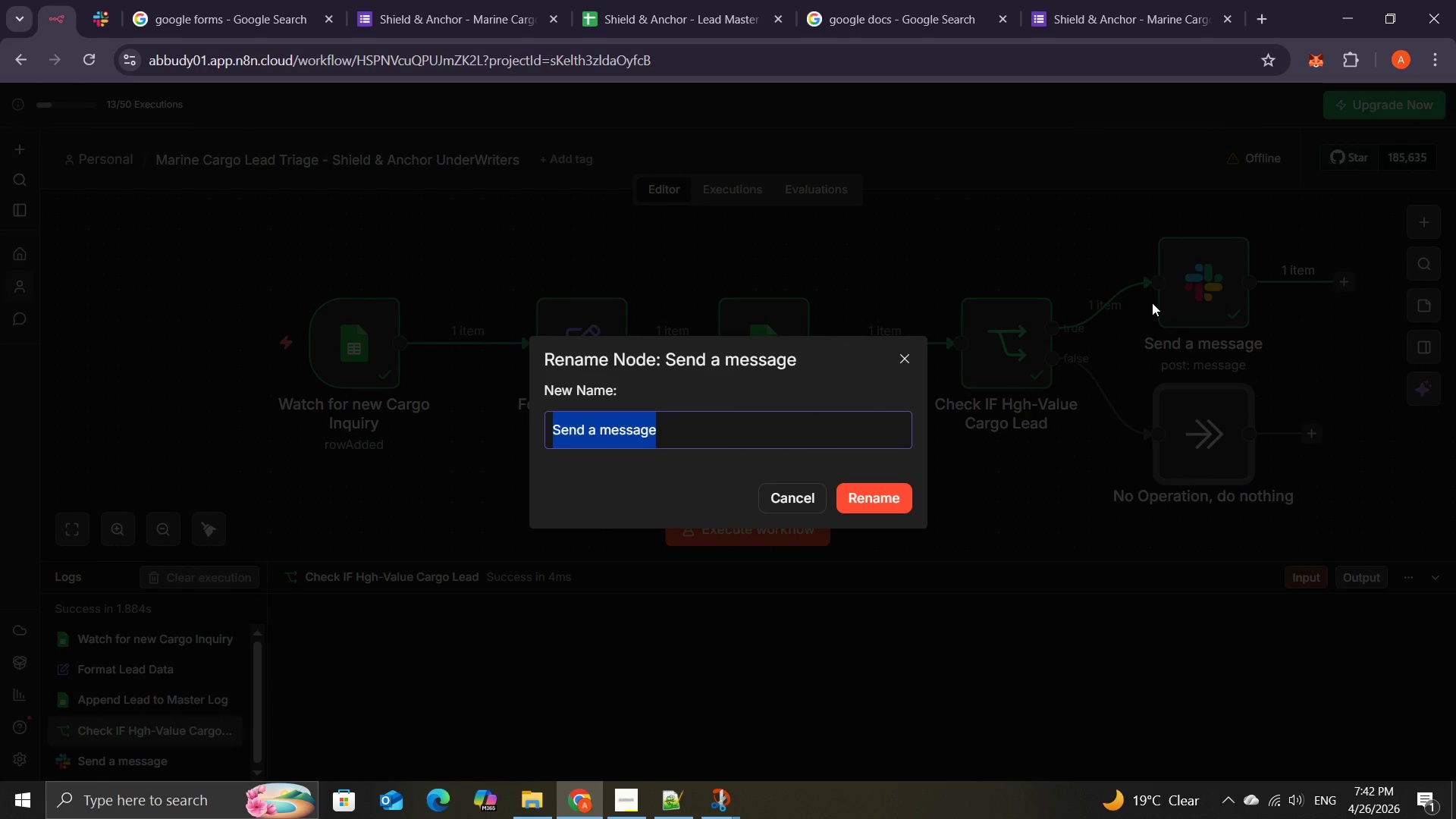 
hold_key(key=ShiftLeft, duration=0.36)
 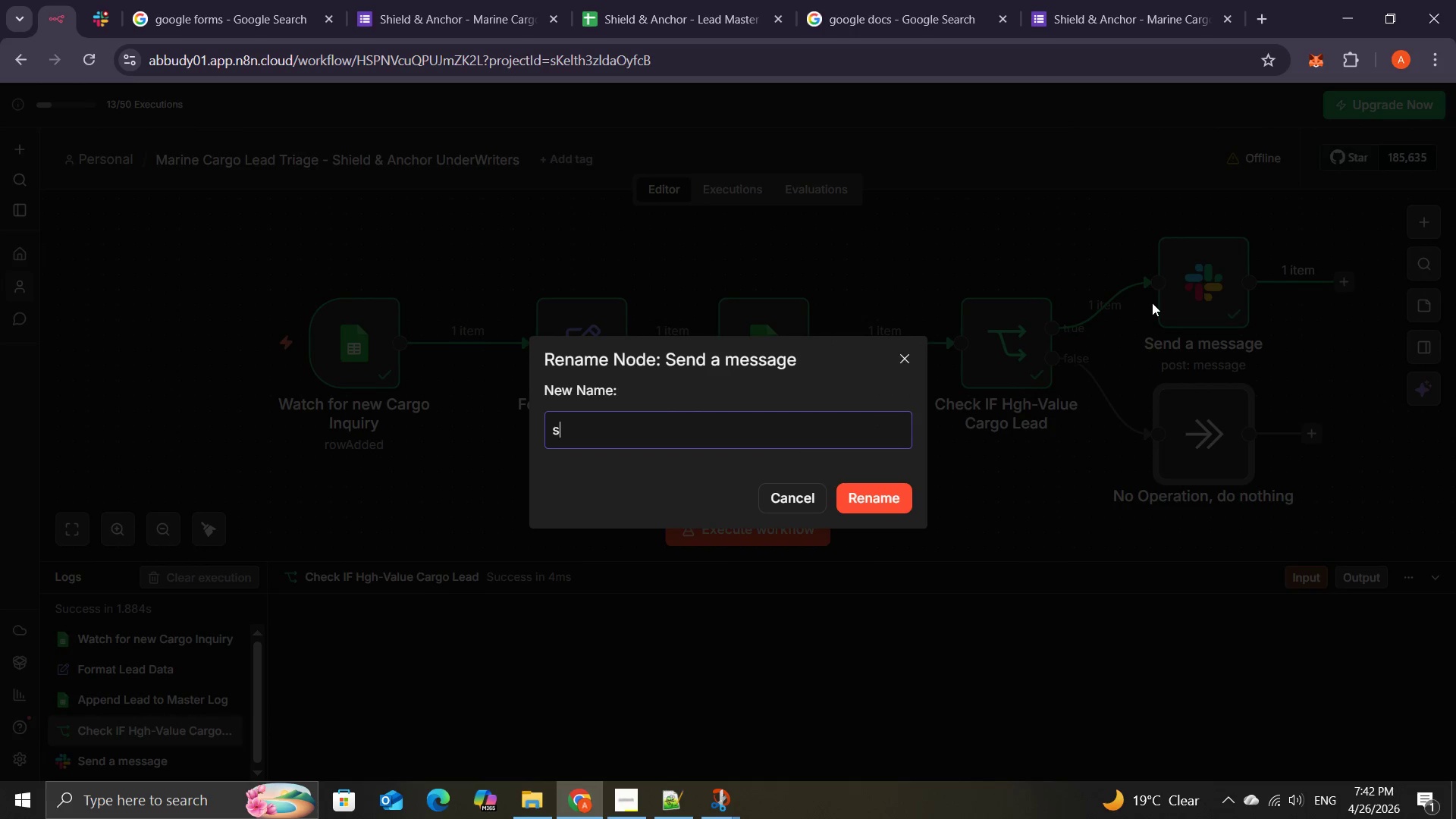 
type(se)
key(Backspace)
key(Backspace)
type(SE)
key(Backspace)
type(end )
 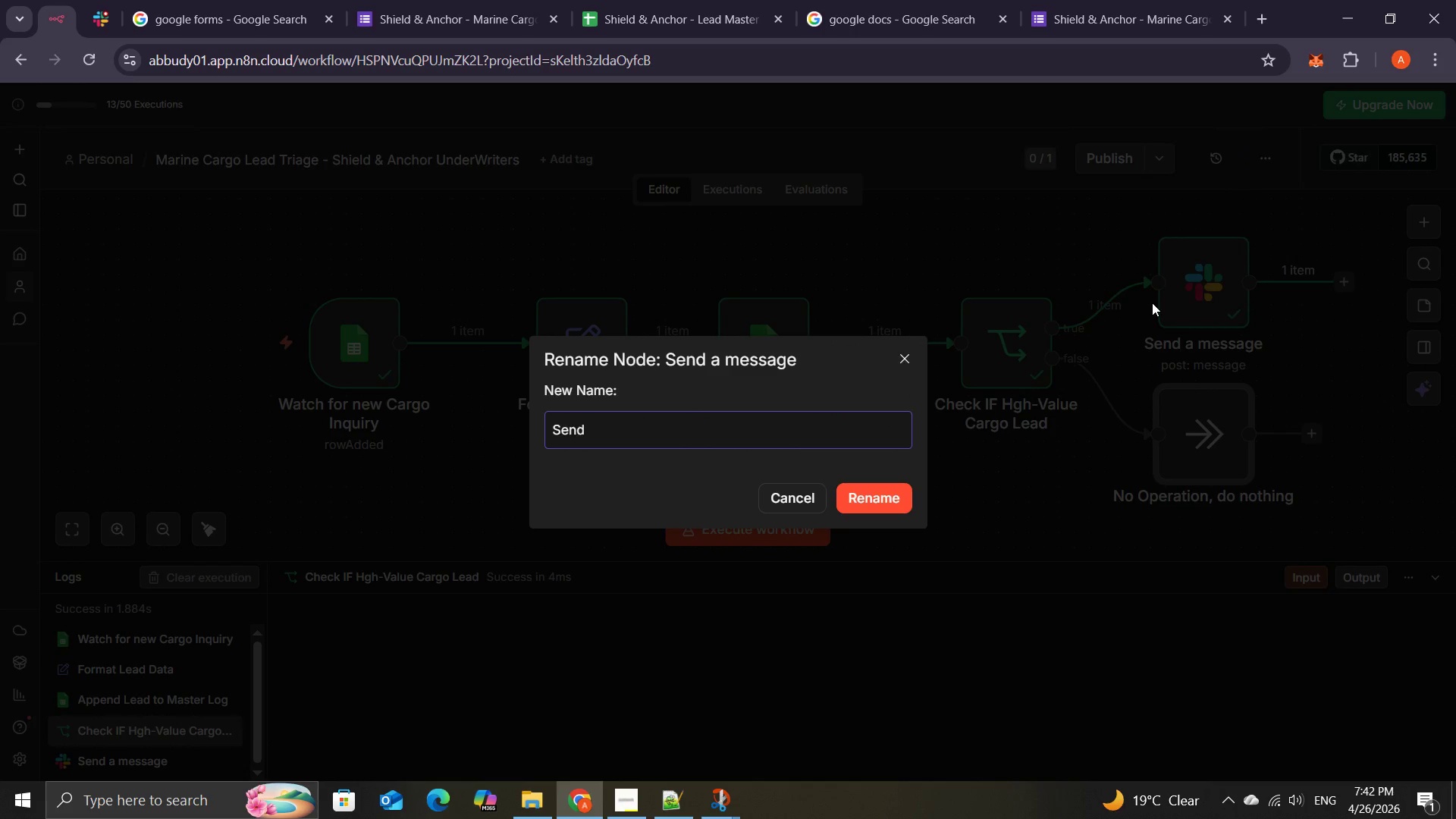 
wait(7.11)
 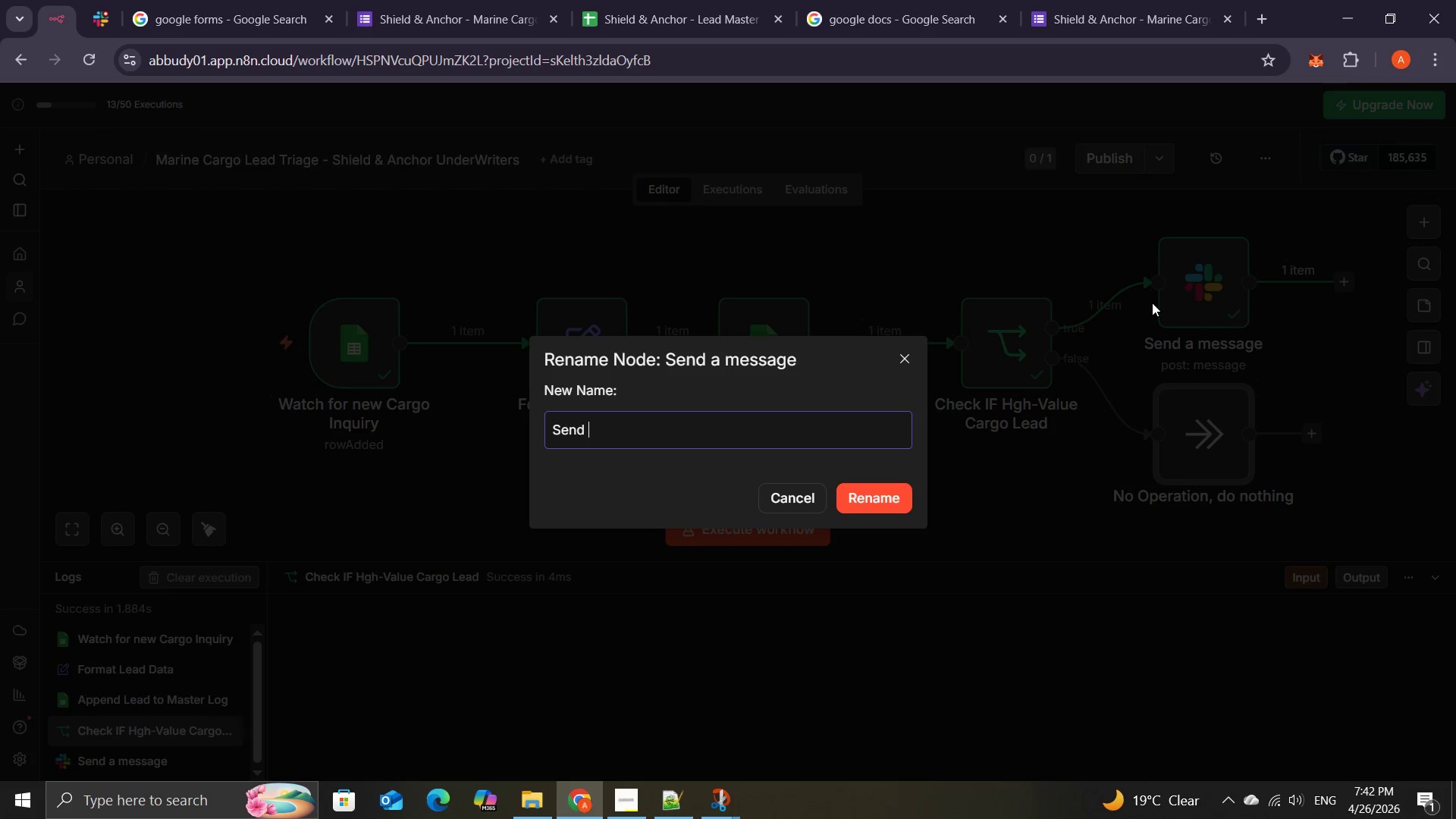 
type(High-Value Lead)
 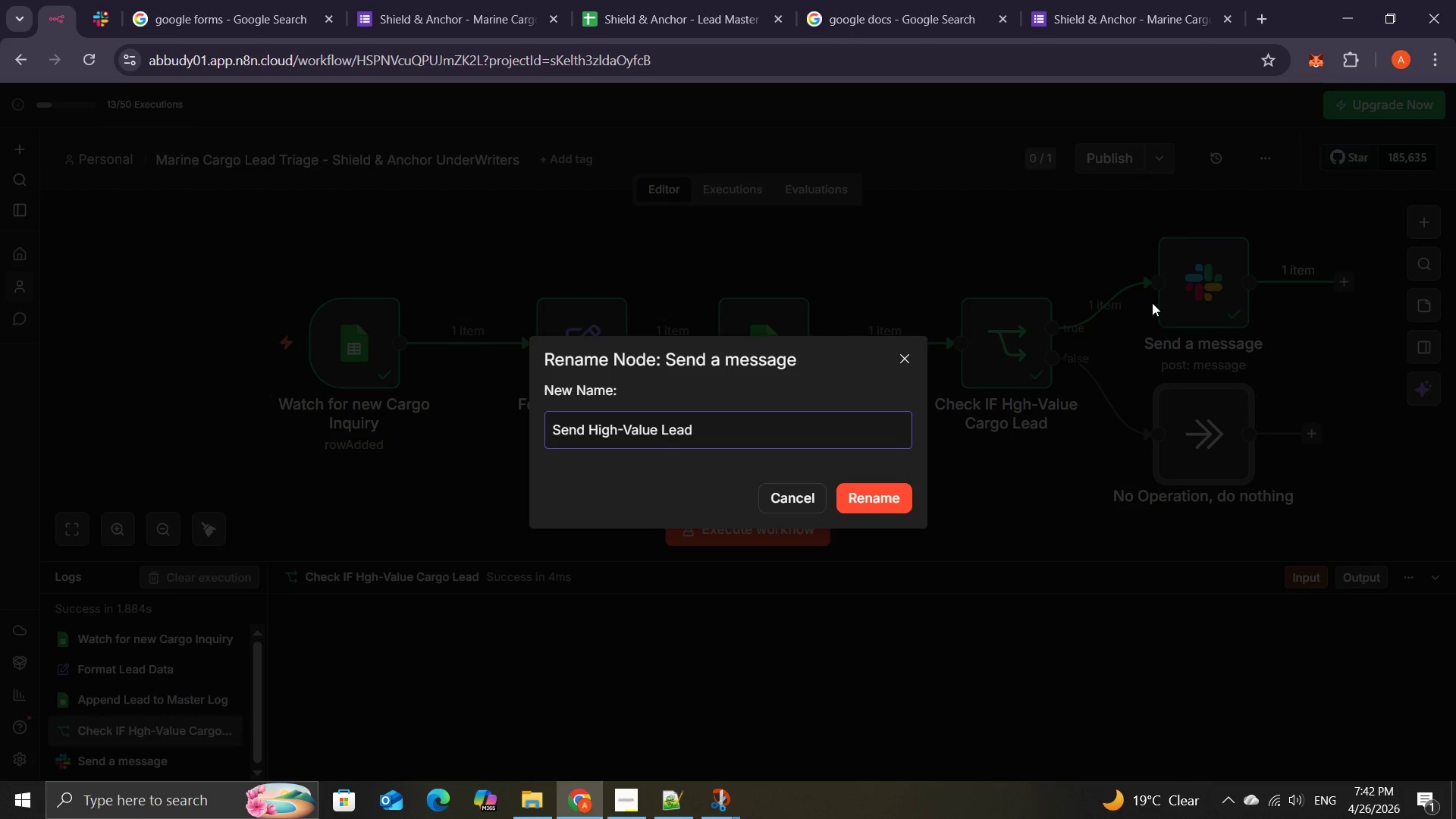 
type( Alert to B)
 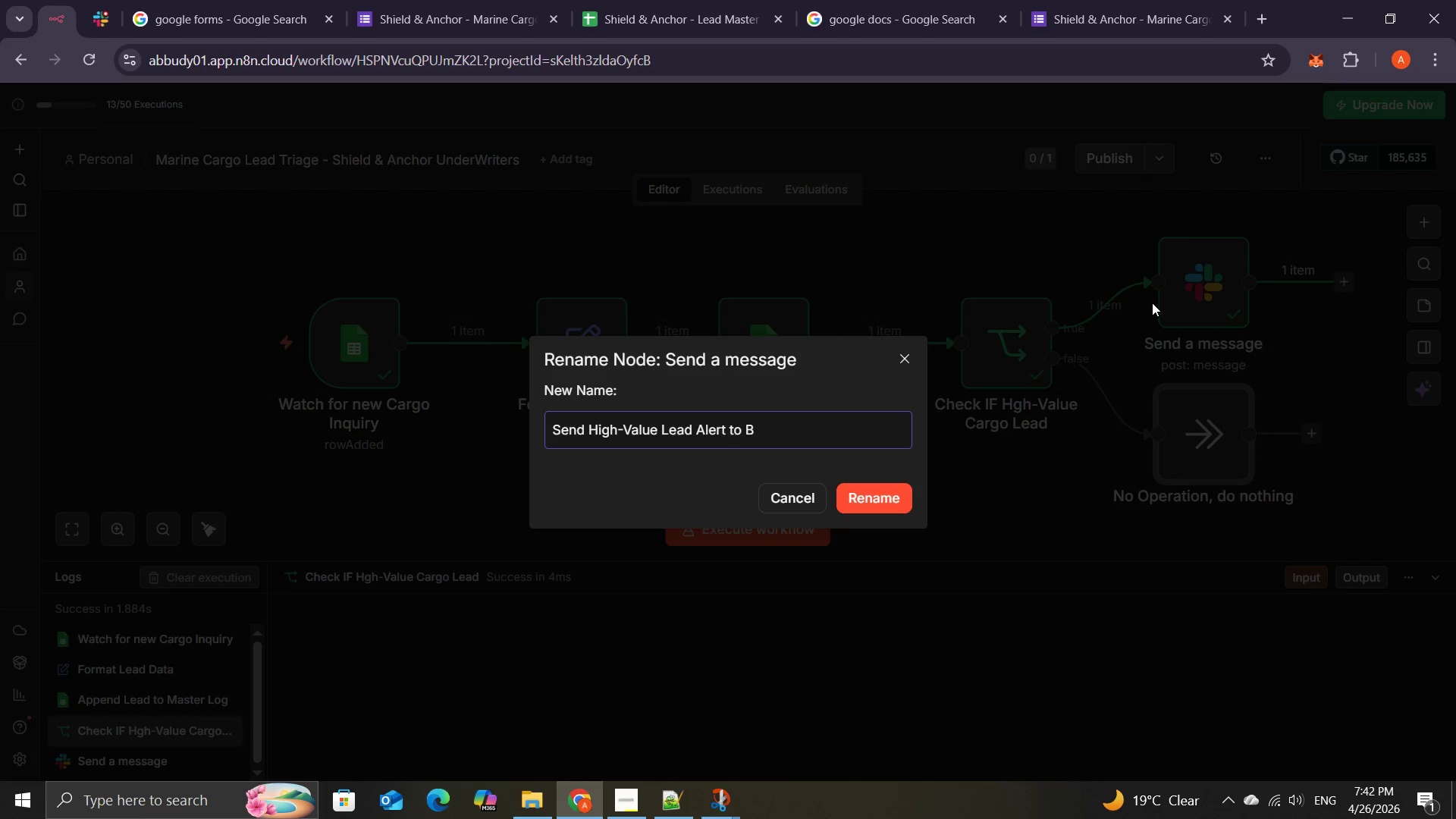 
wait(6.95)
 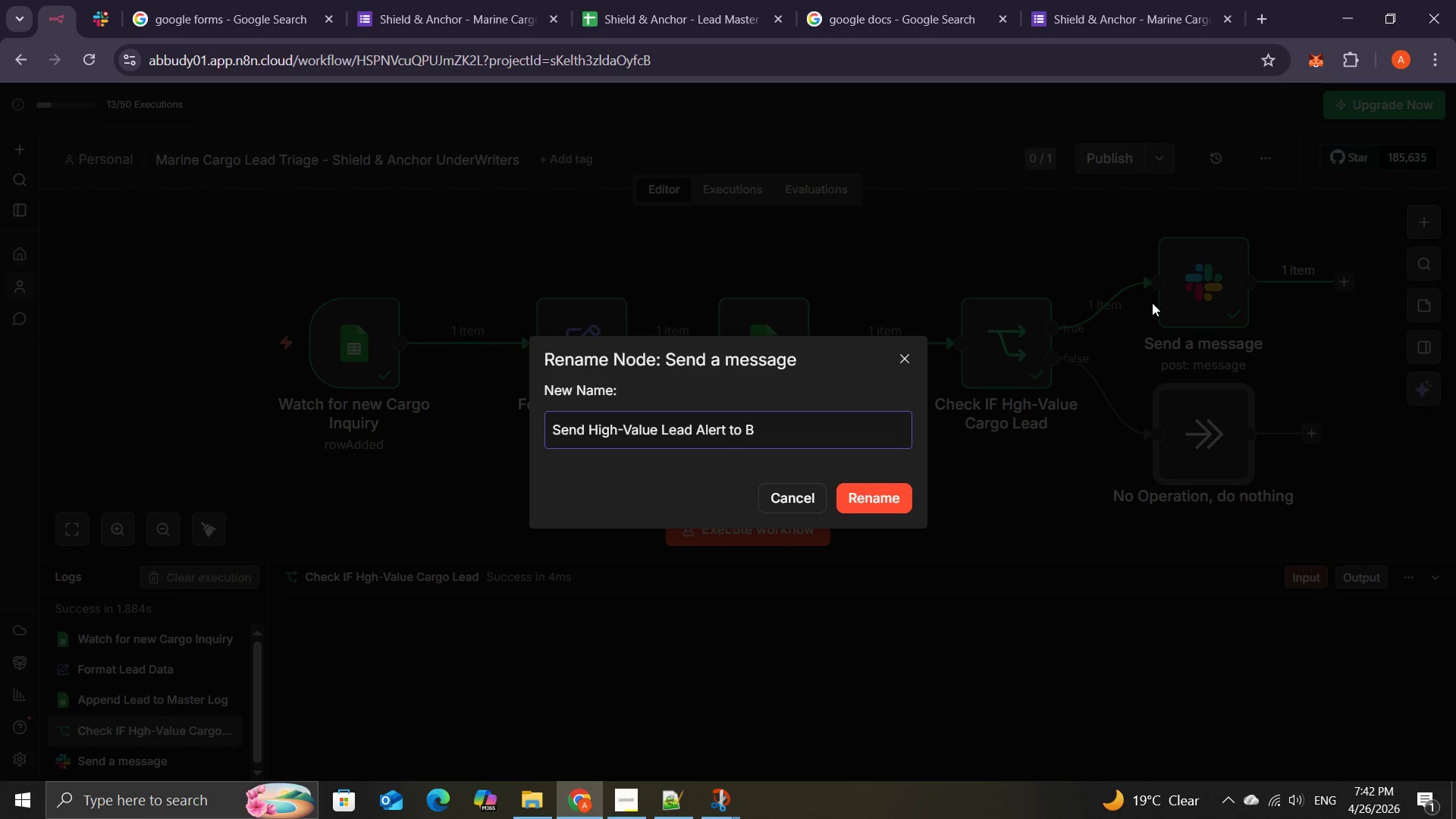 
type(rokers)
 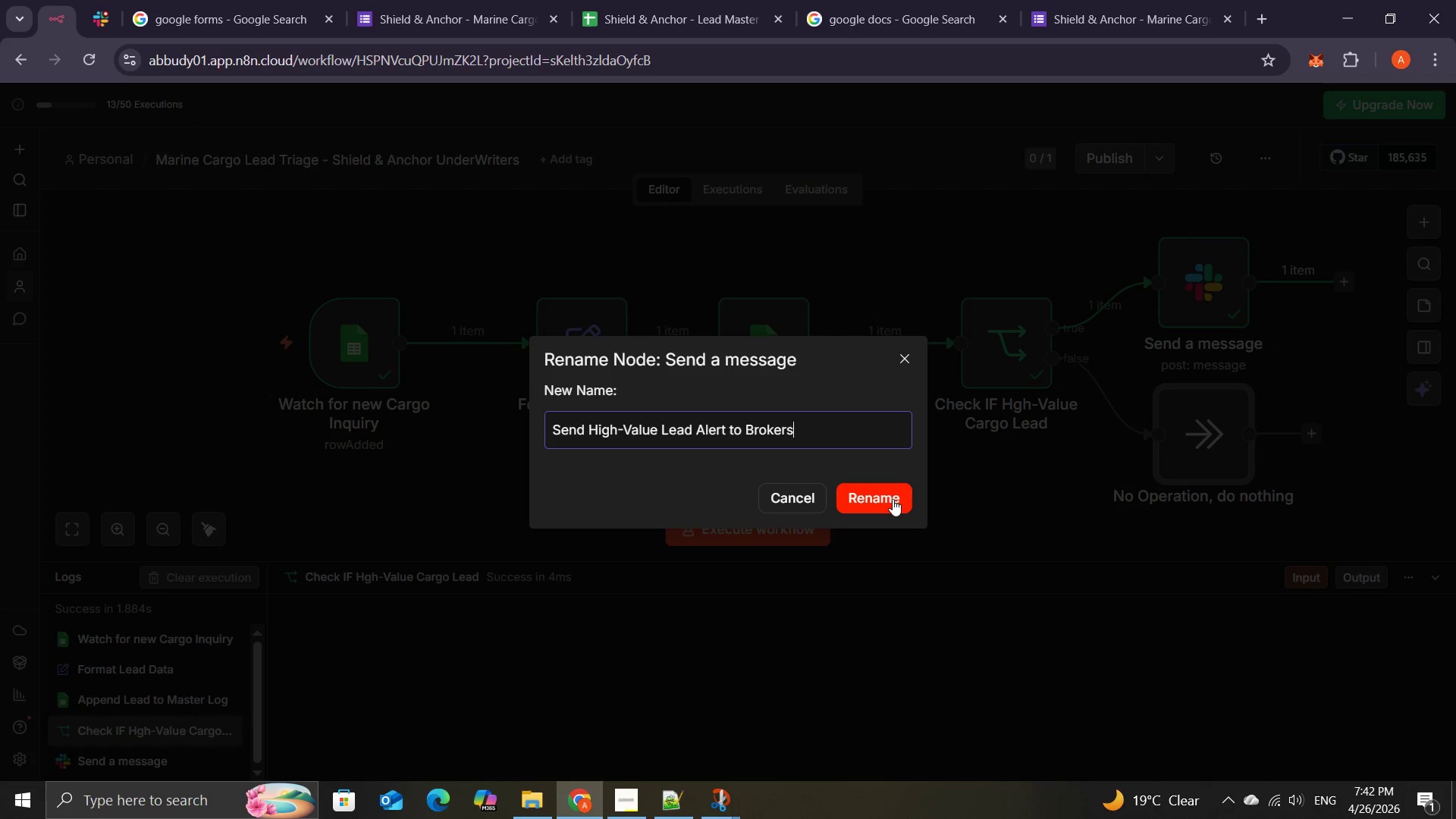 
left_click([893, 499])
 